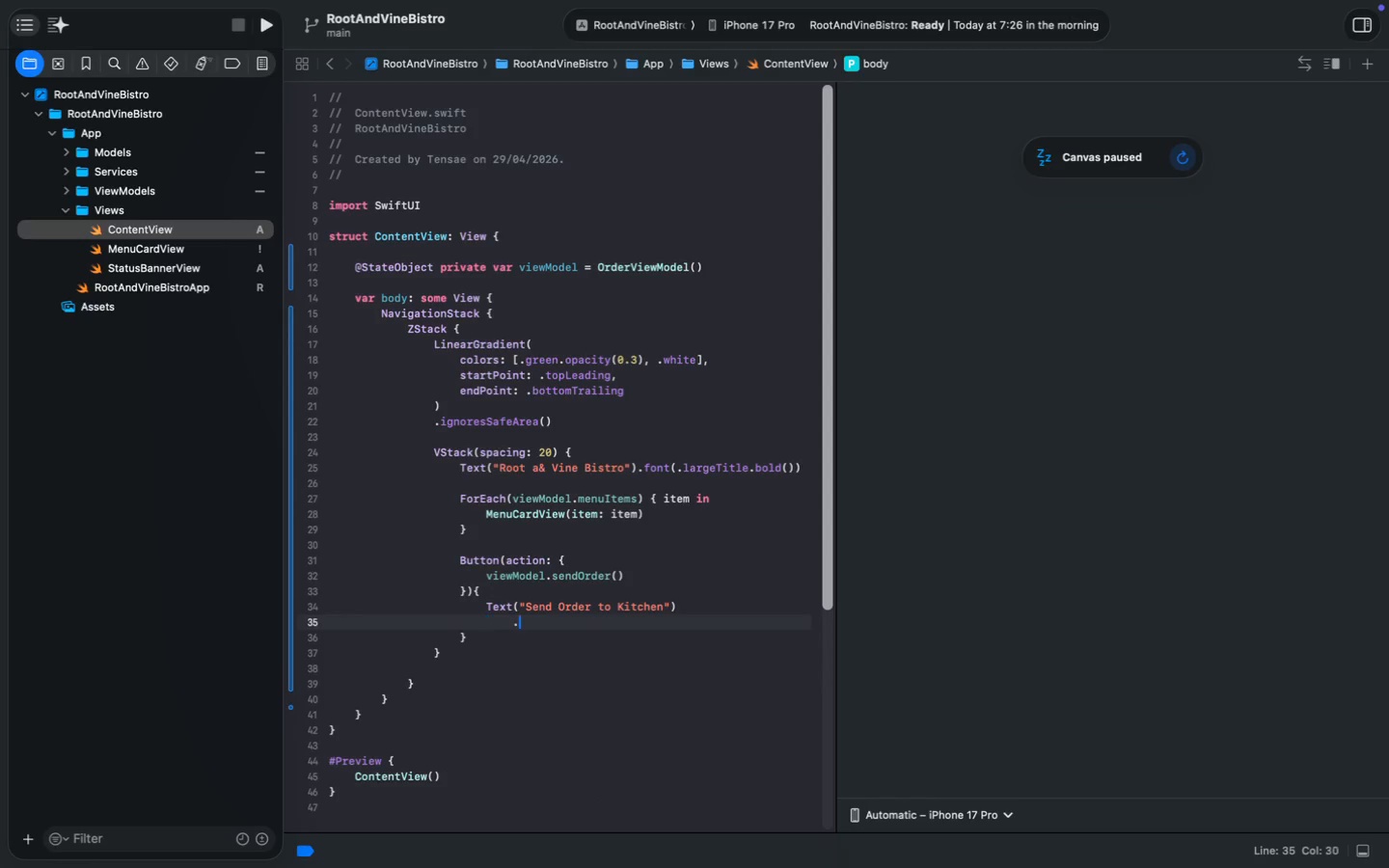 
key(Period)
 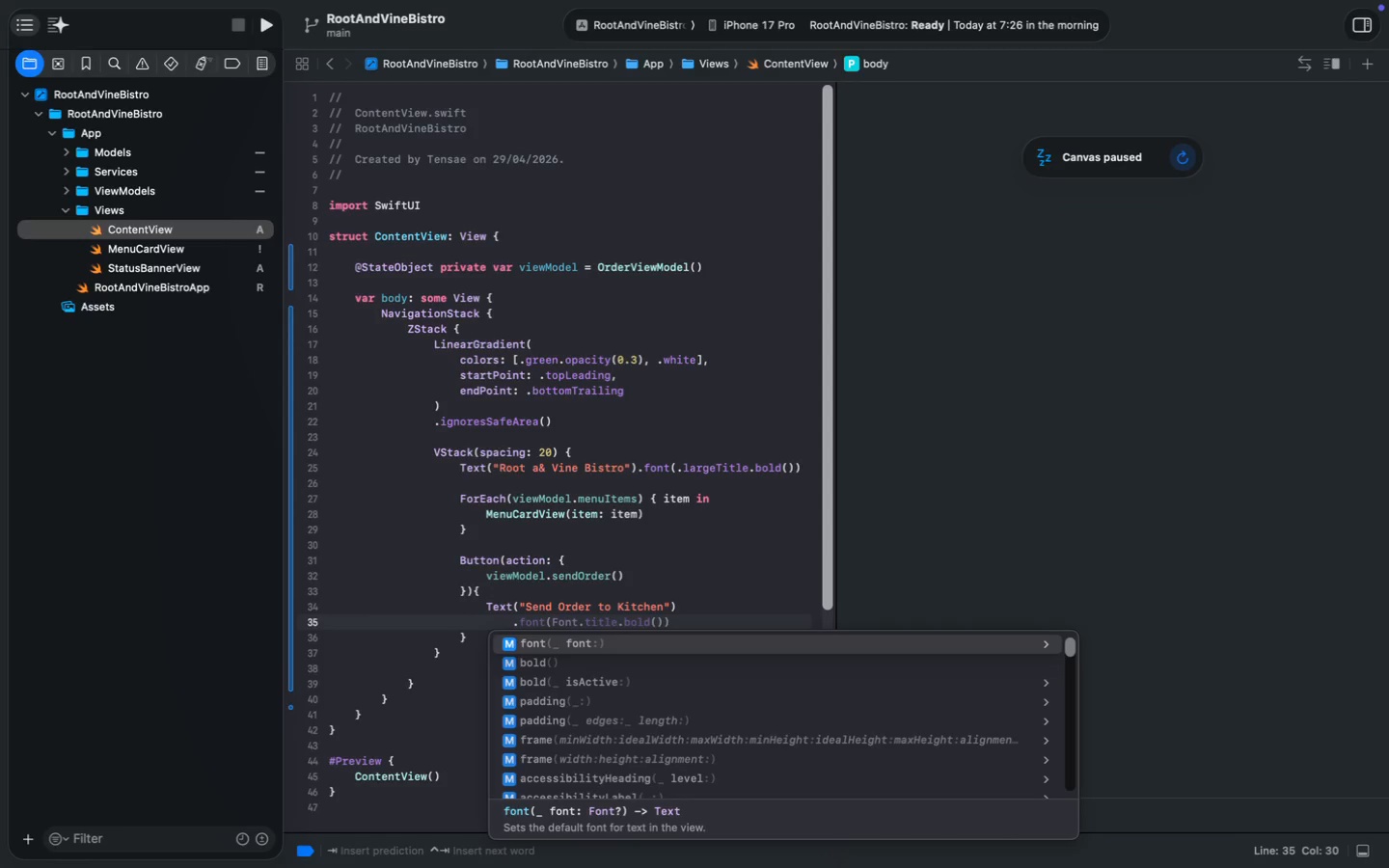 
key(Tab)
 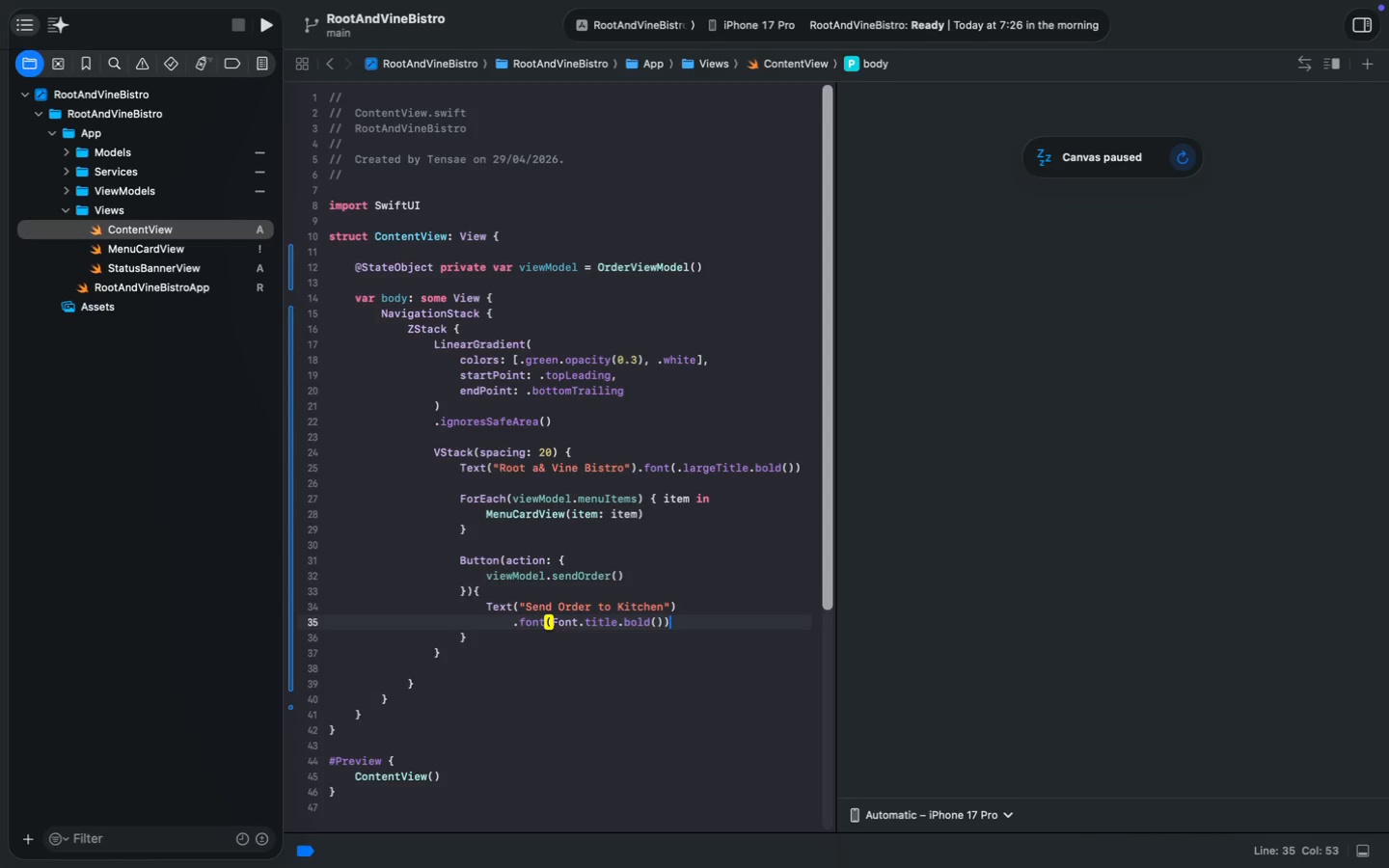 
key(Meta+Z)
 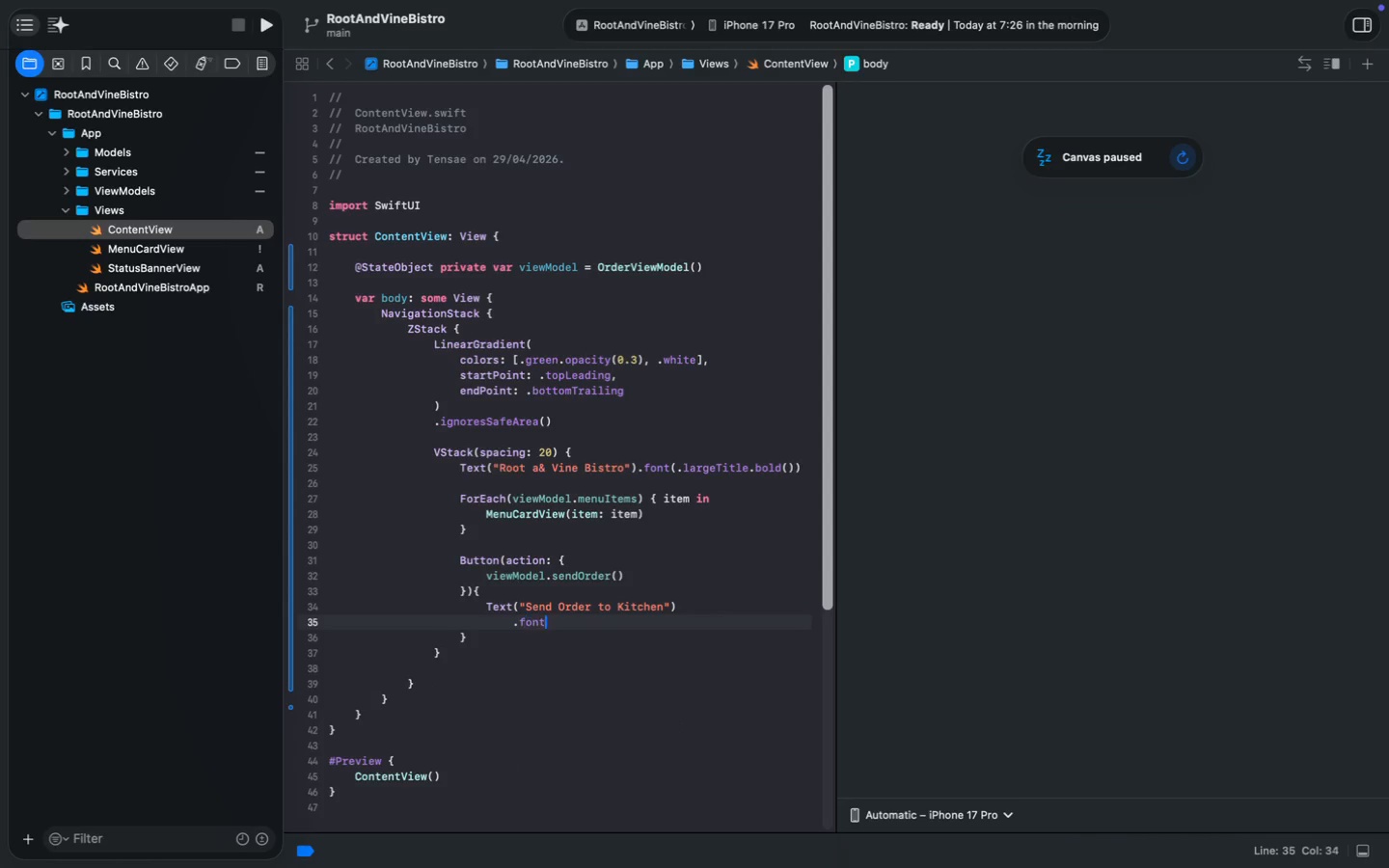 
type(font)
 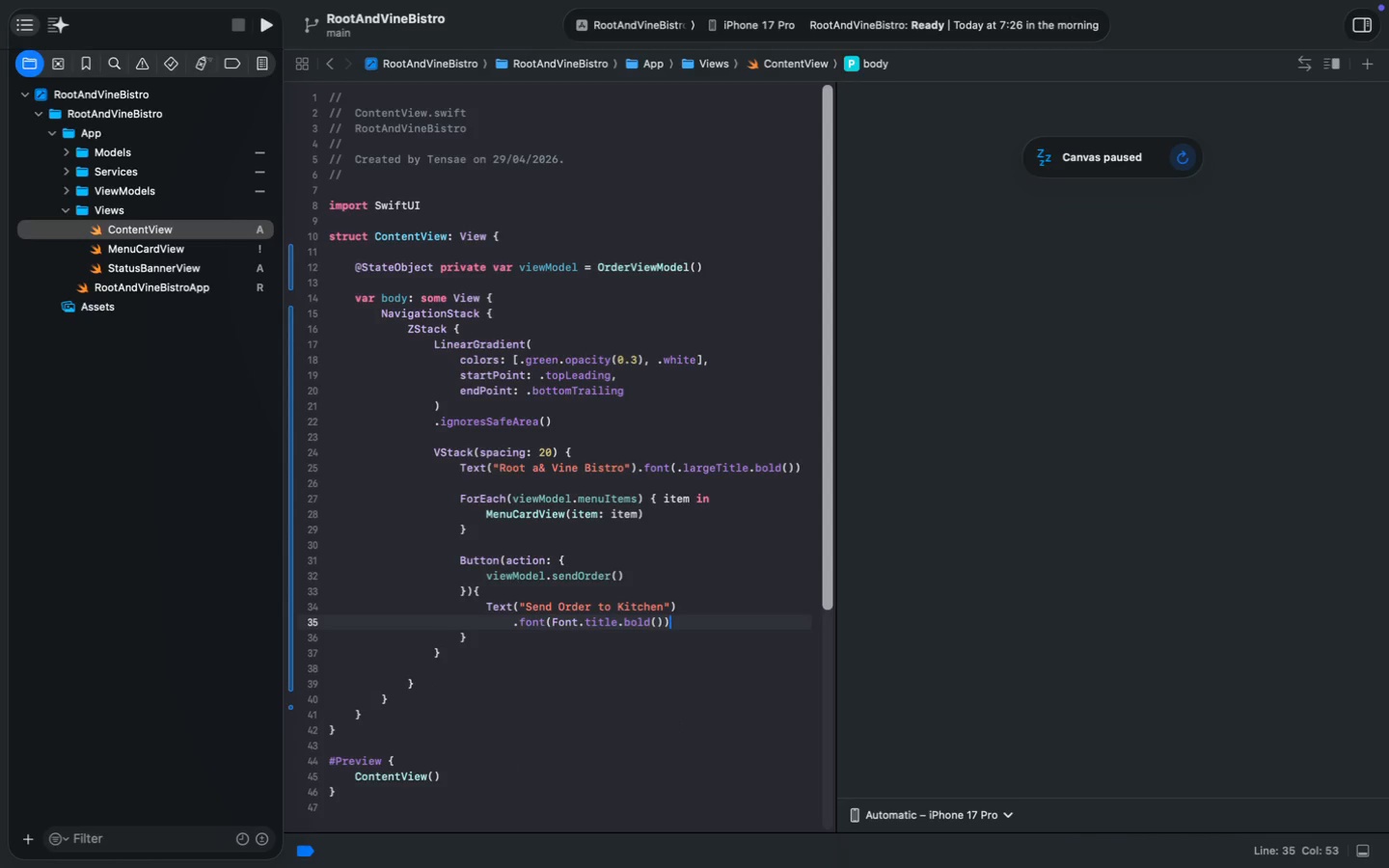 
hold_key(key=ShiftLeft, duration=0.31)
 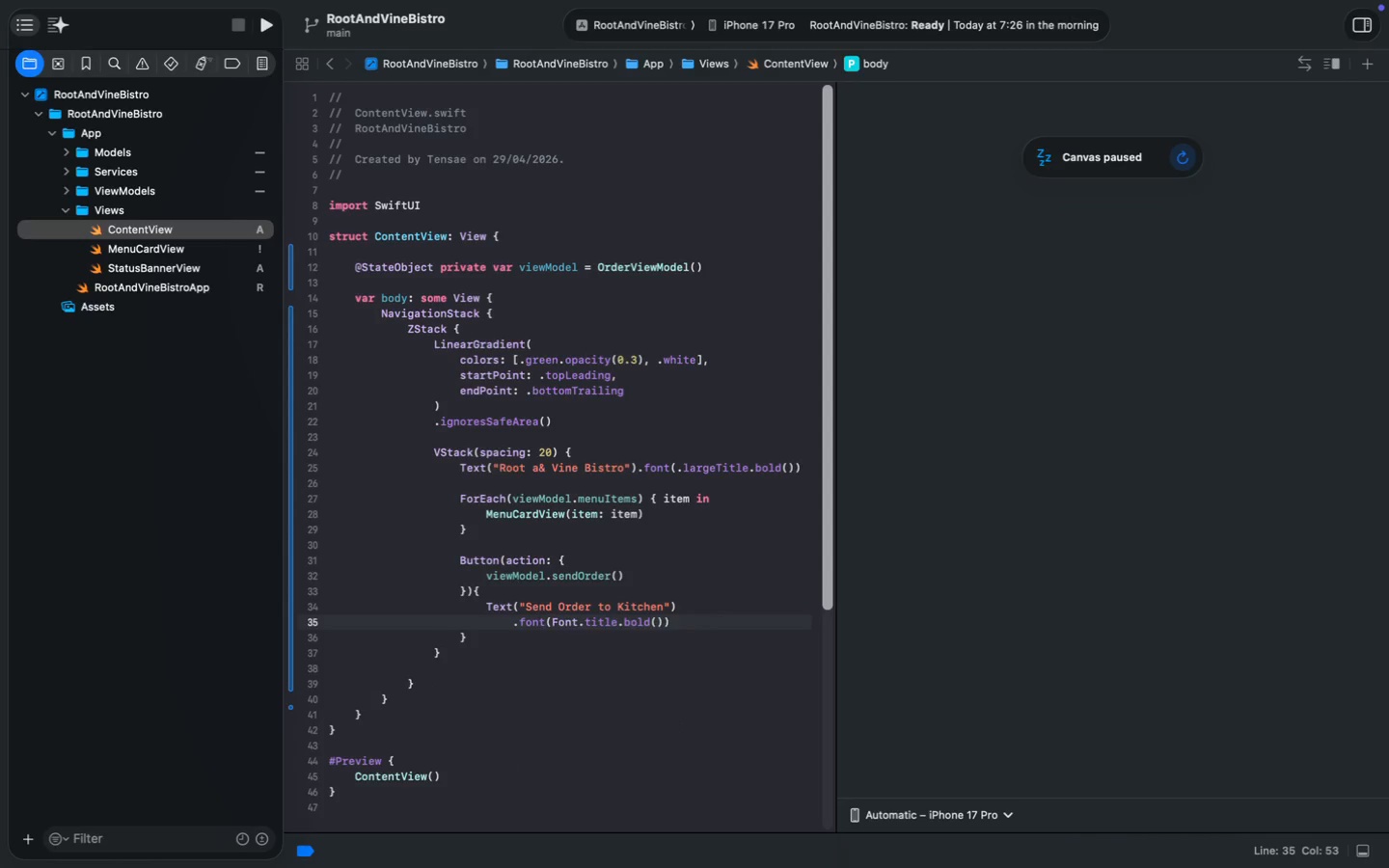 
key(Enter)
 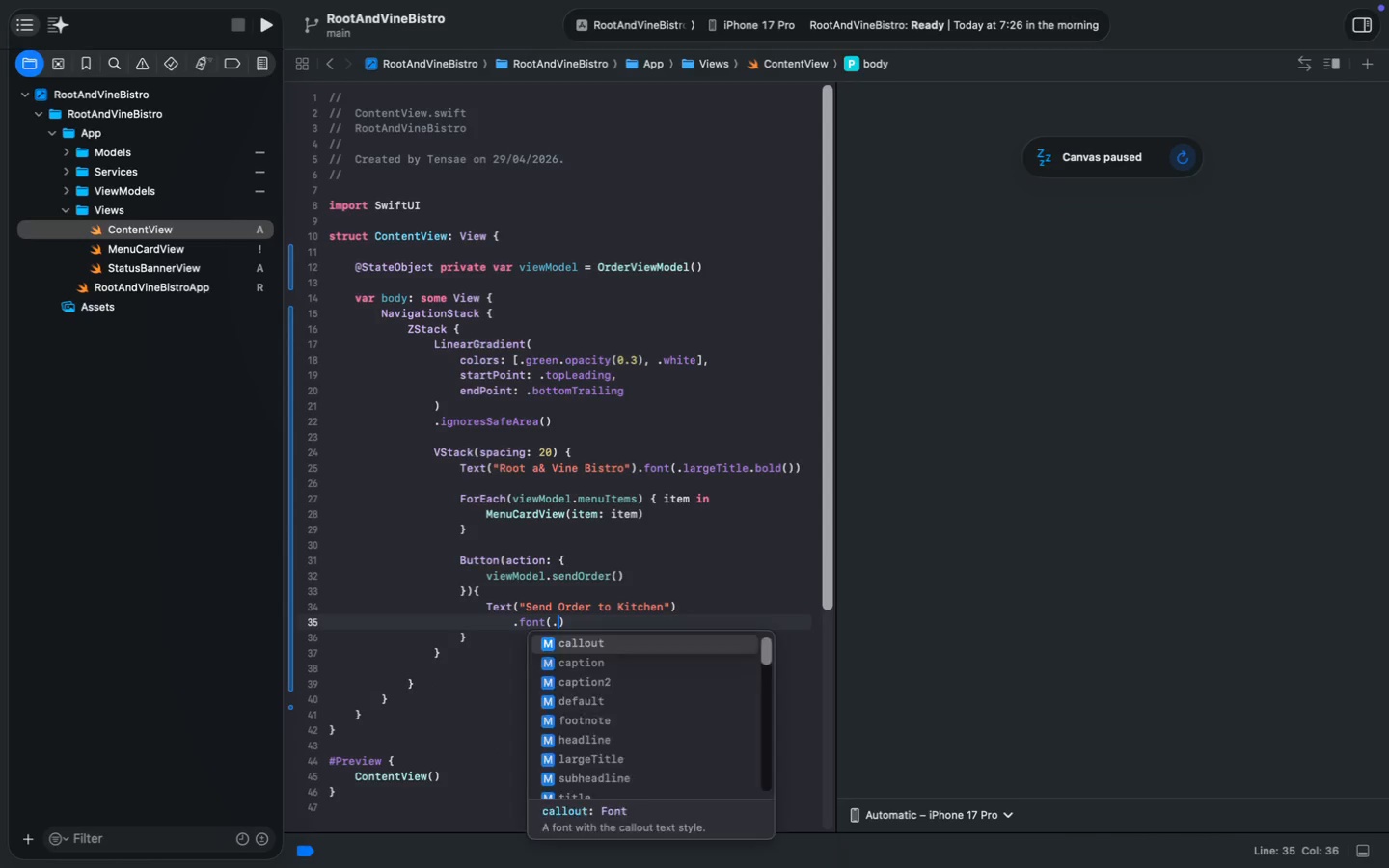 
type(.he)
 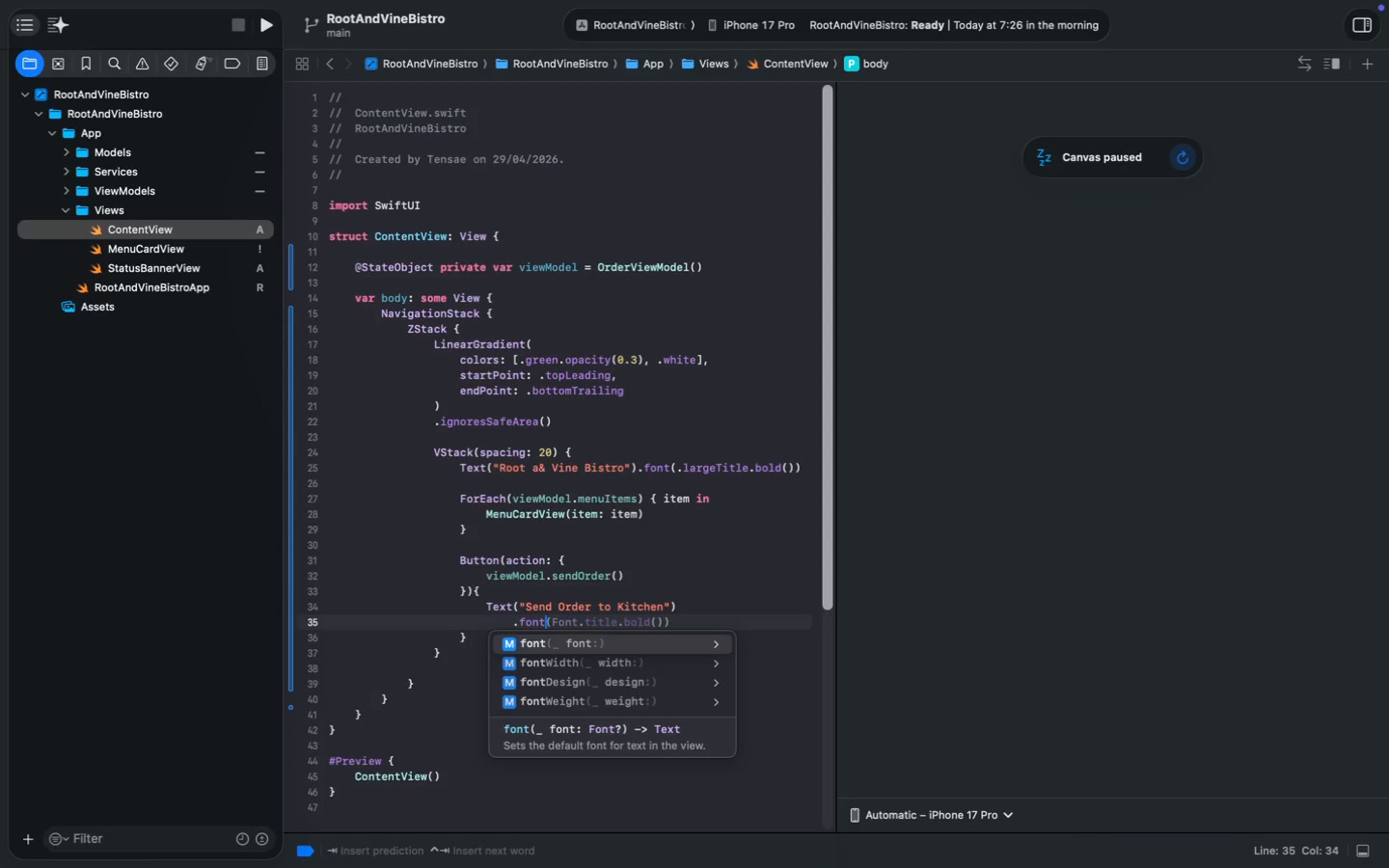 
key(Enter)
 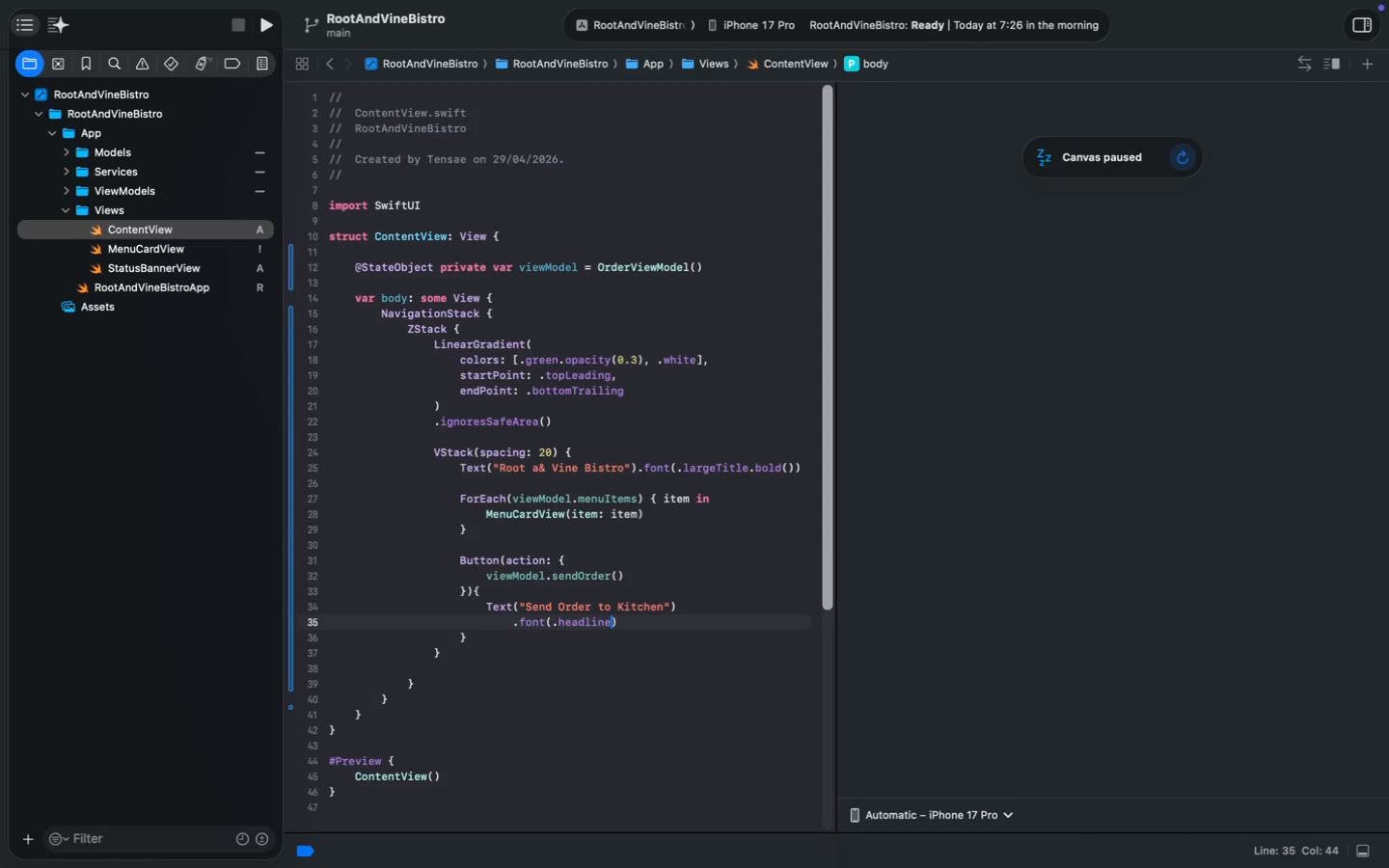 
key(ArrowRight)
 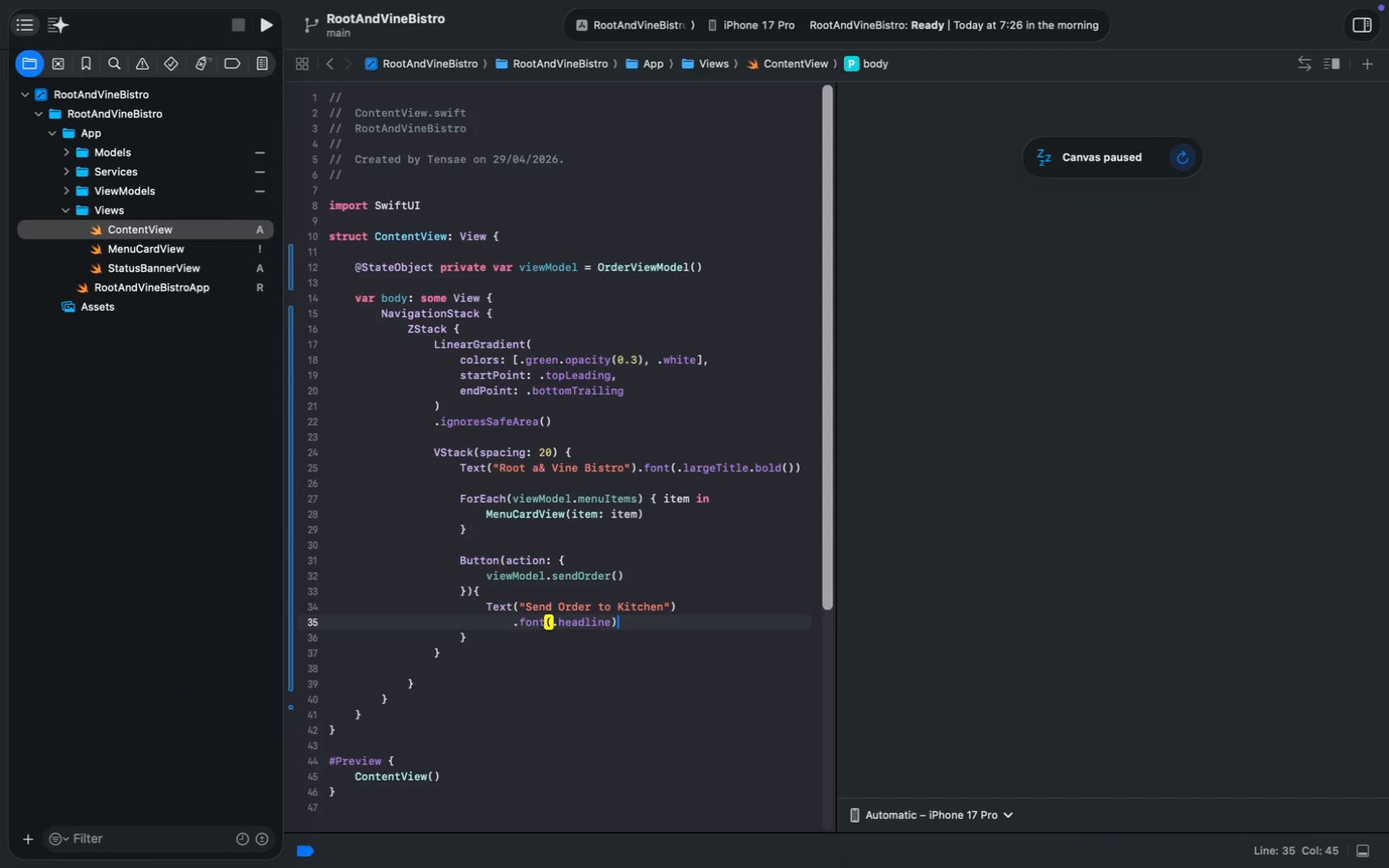 
key(Enter)
 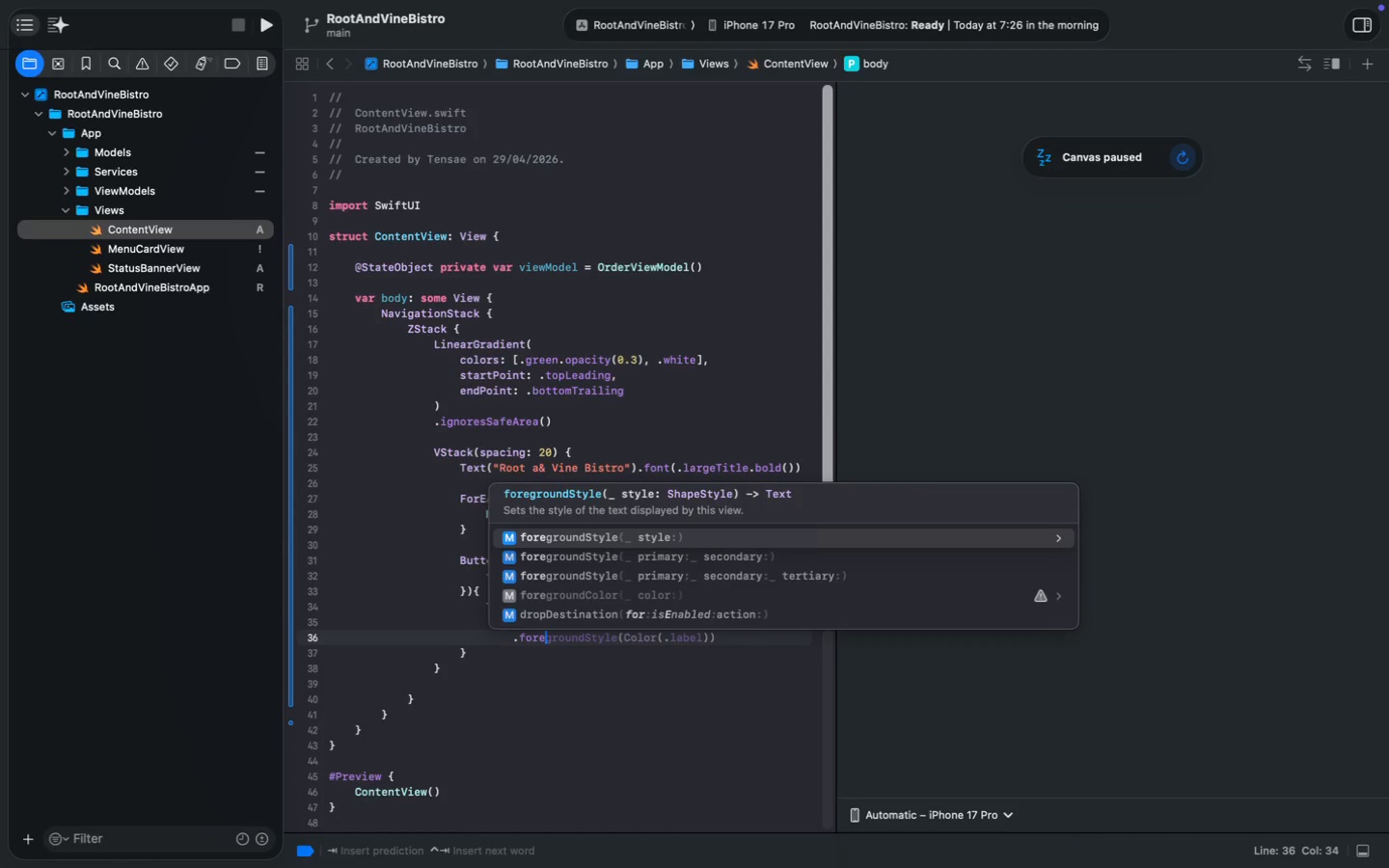 
type(.foreco)
 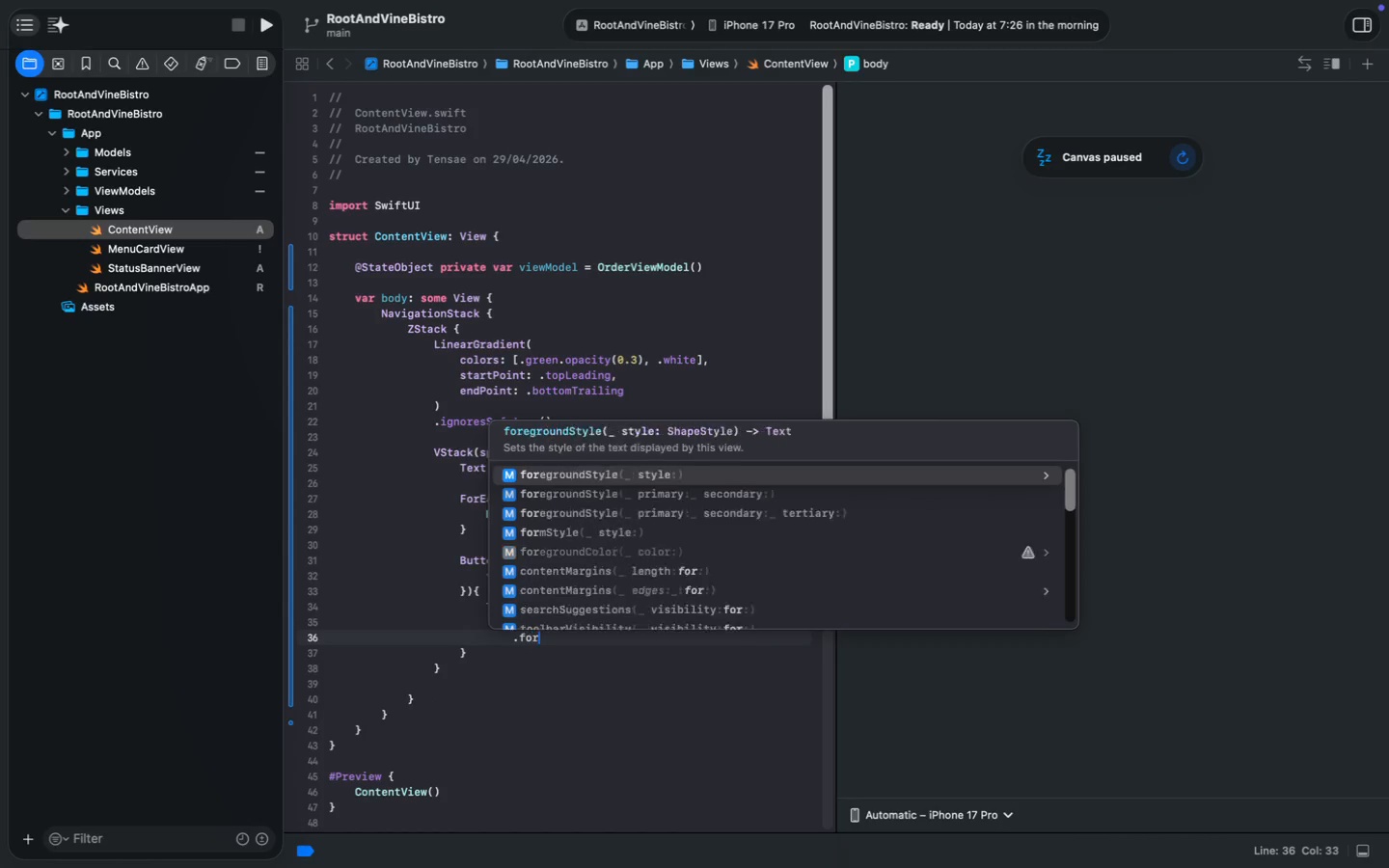 
key(Enter)
 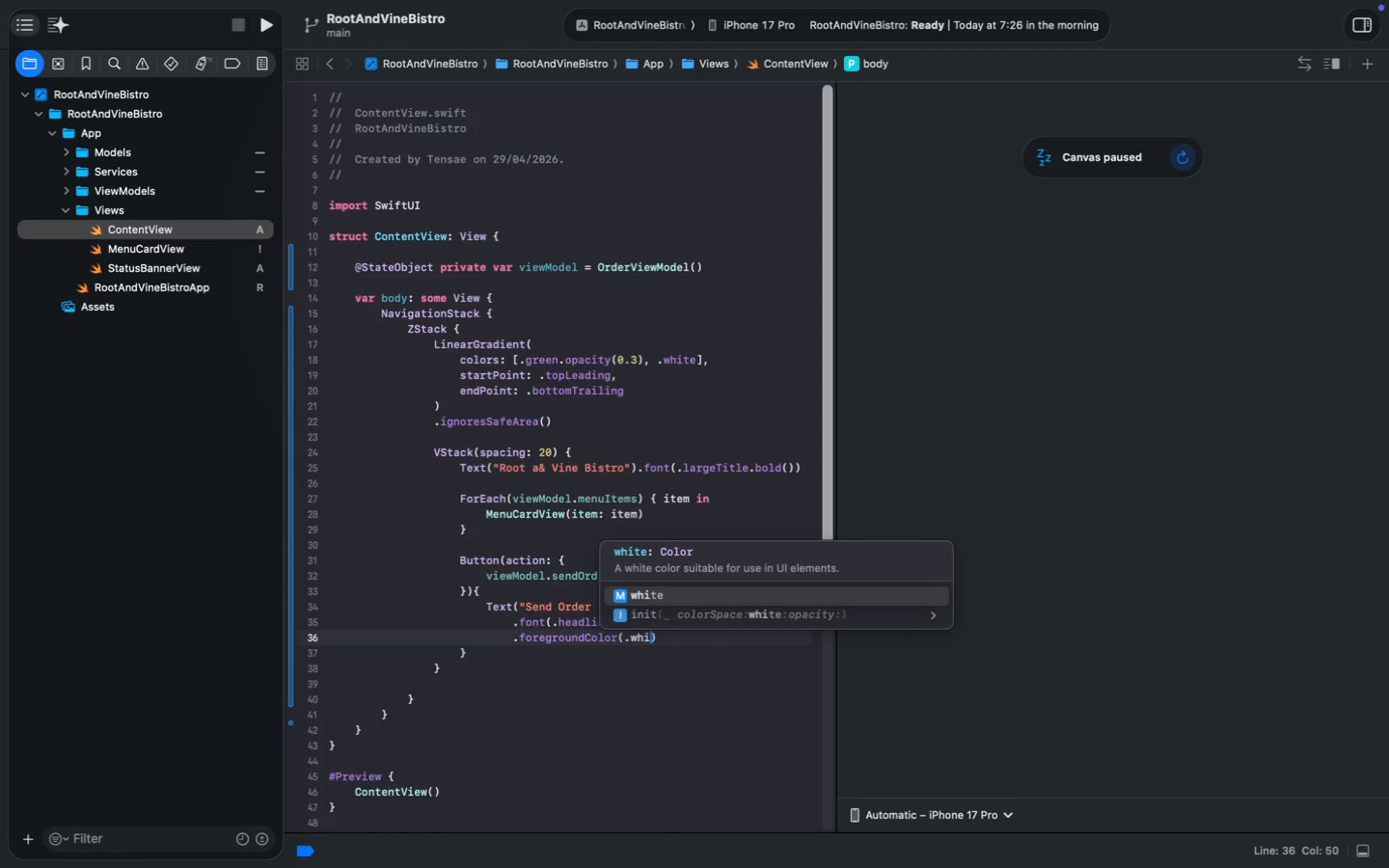 
type(.white)
 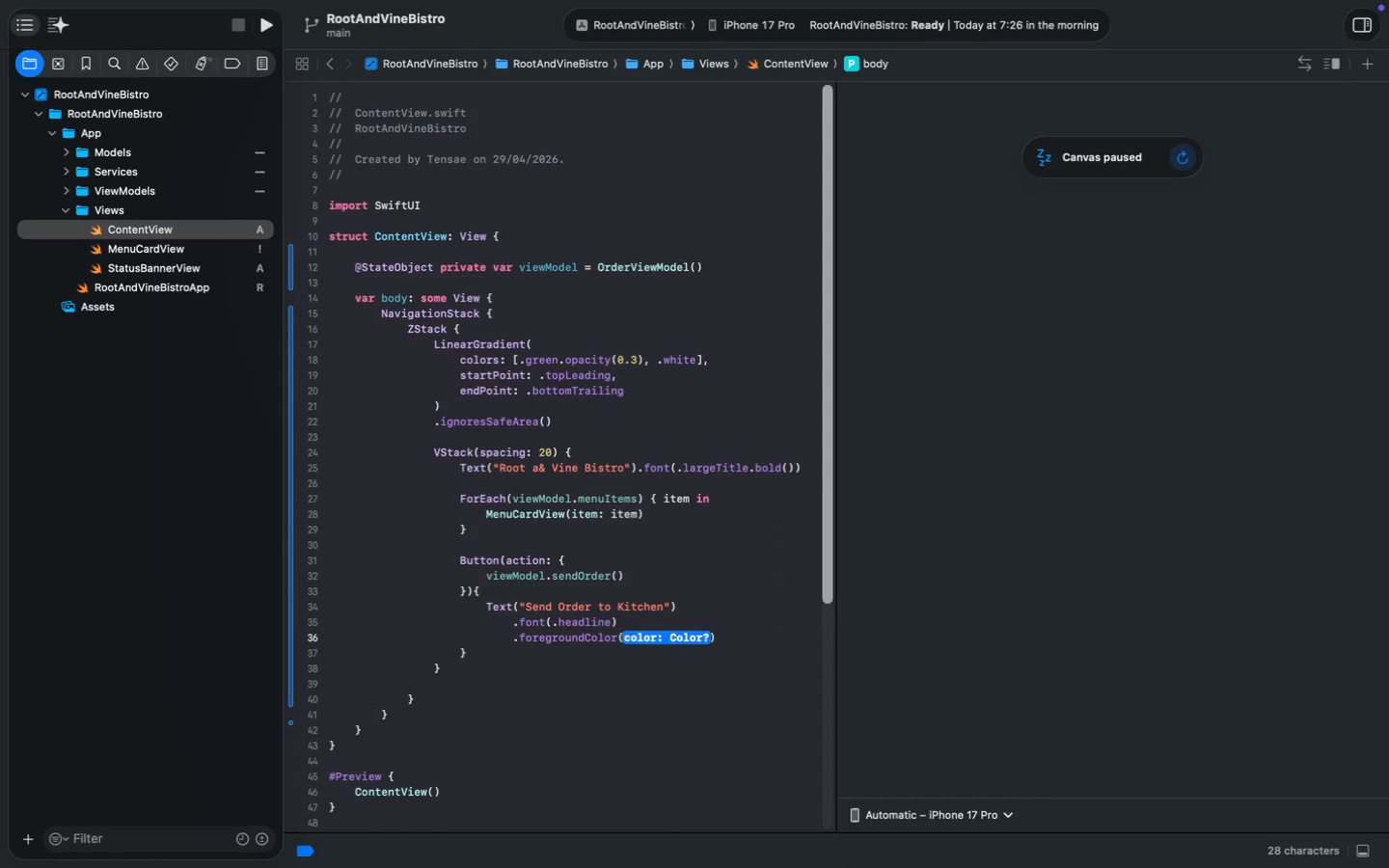 
key(ArrowRight)
 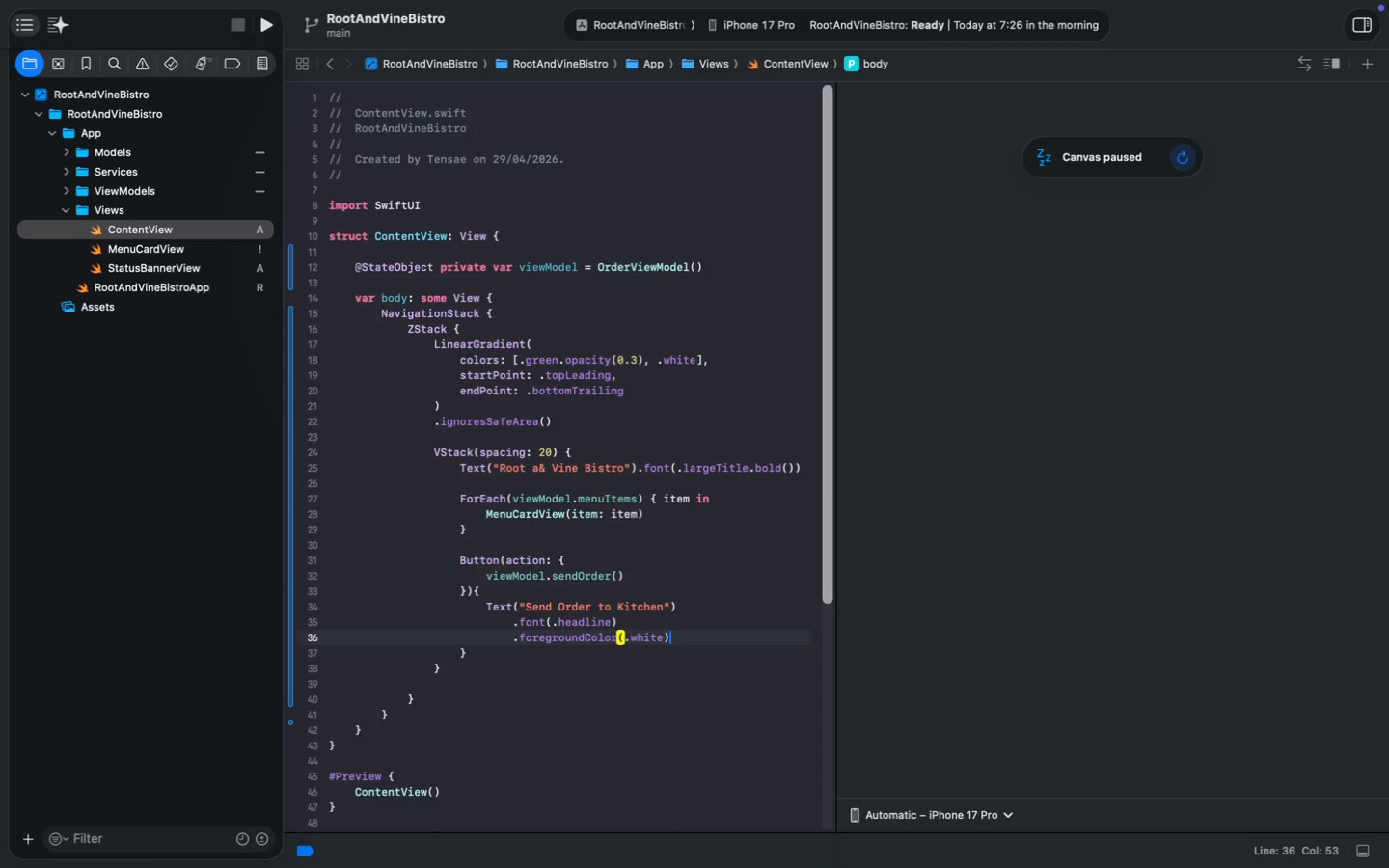 
key(Enter)
 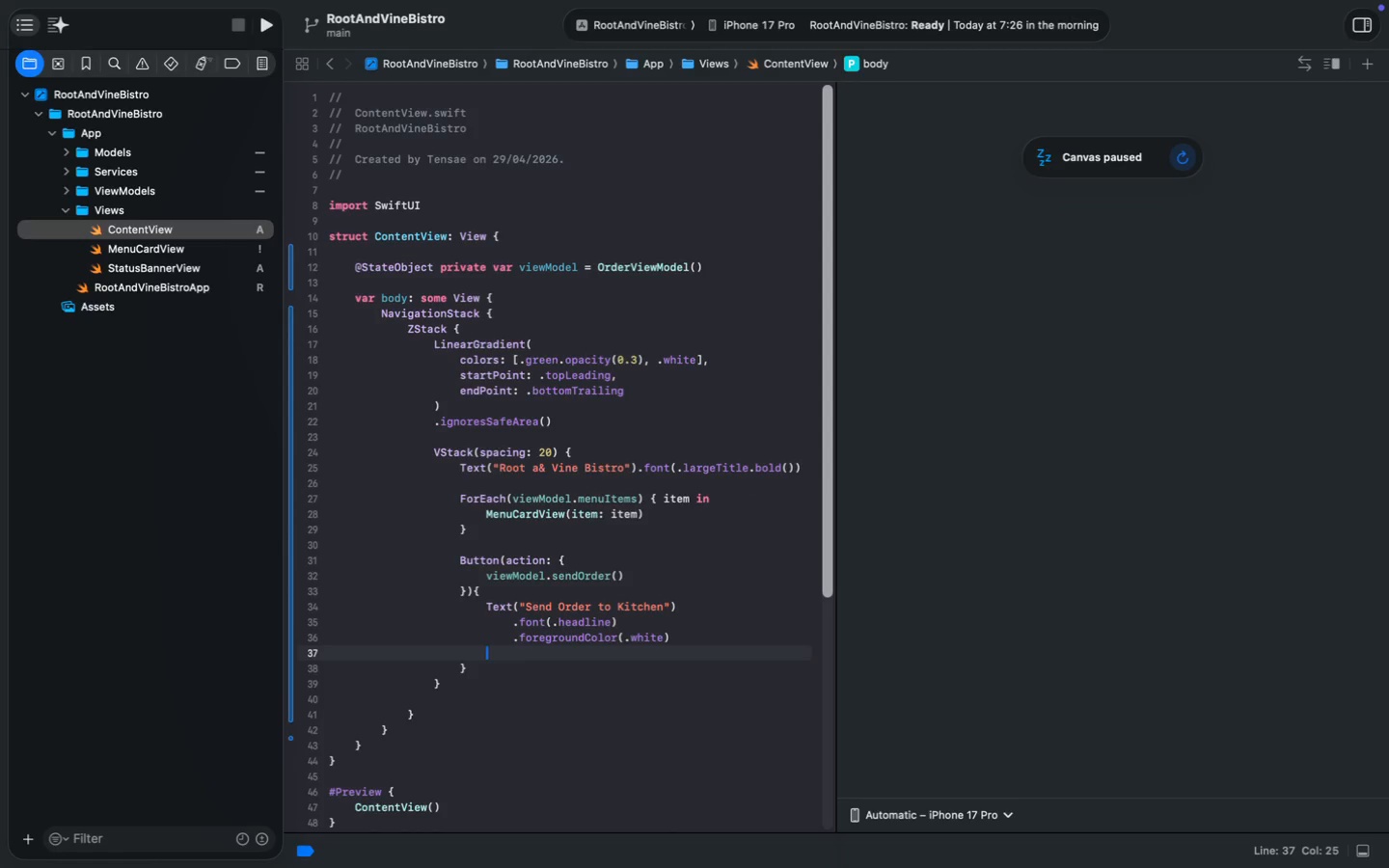 
key(Period)
 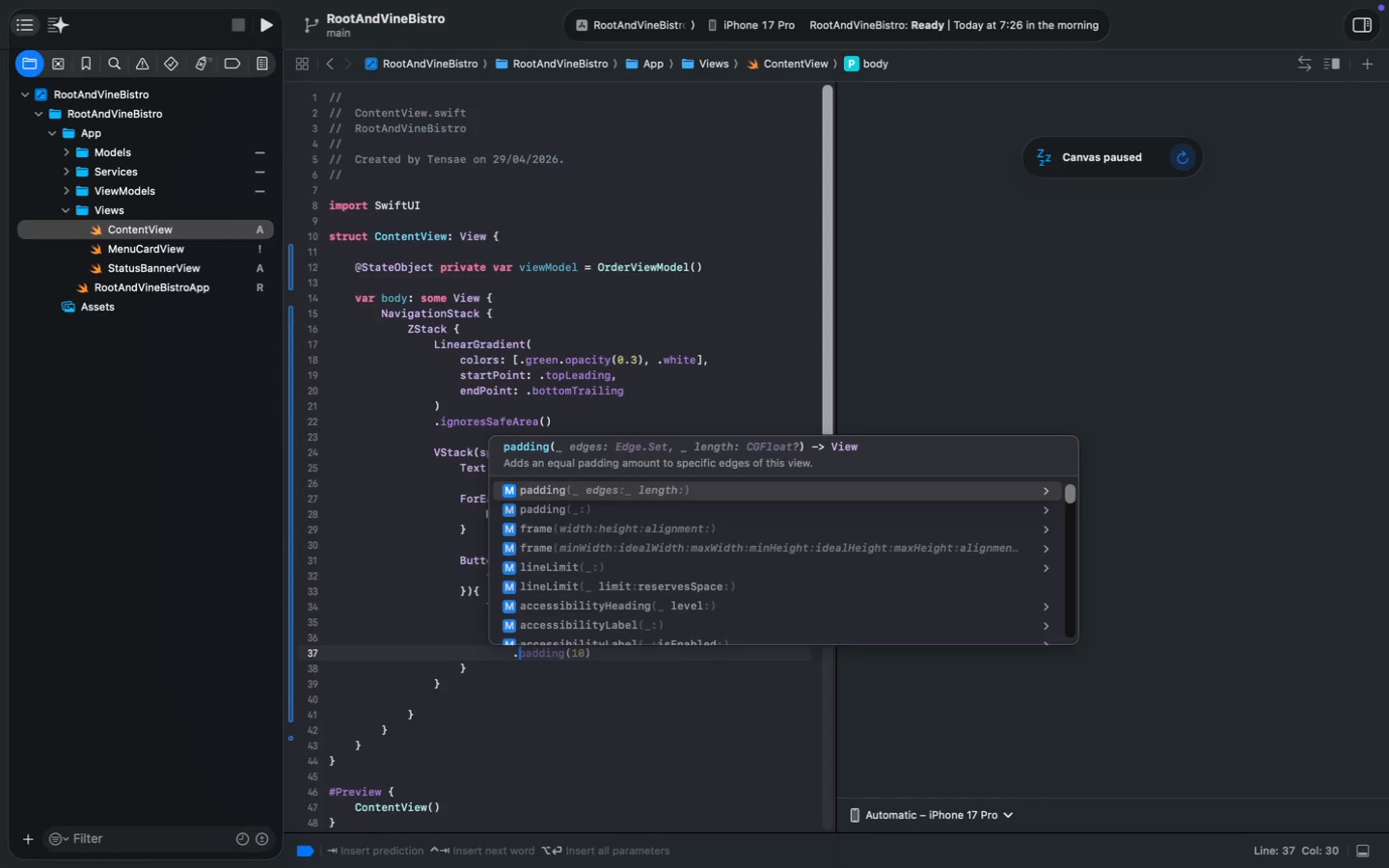 
key(P)
 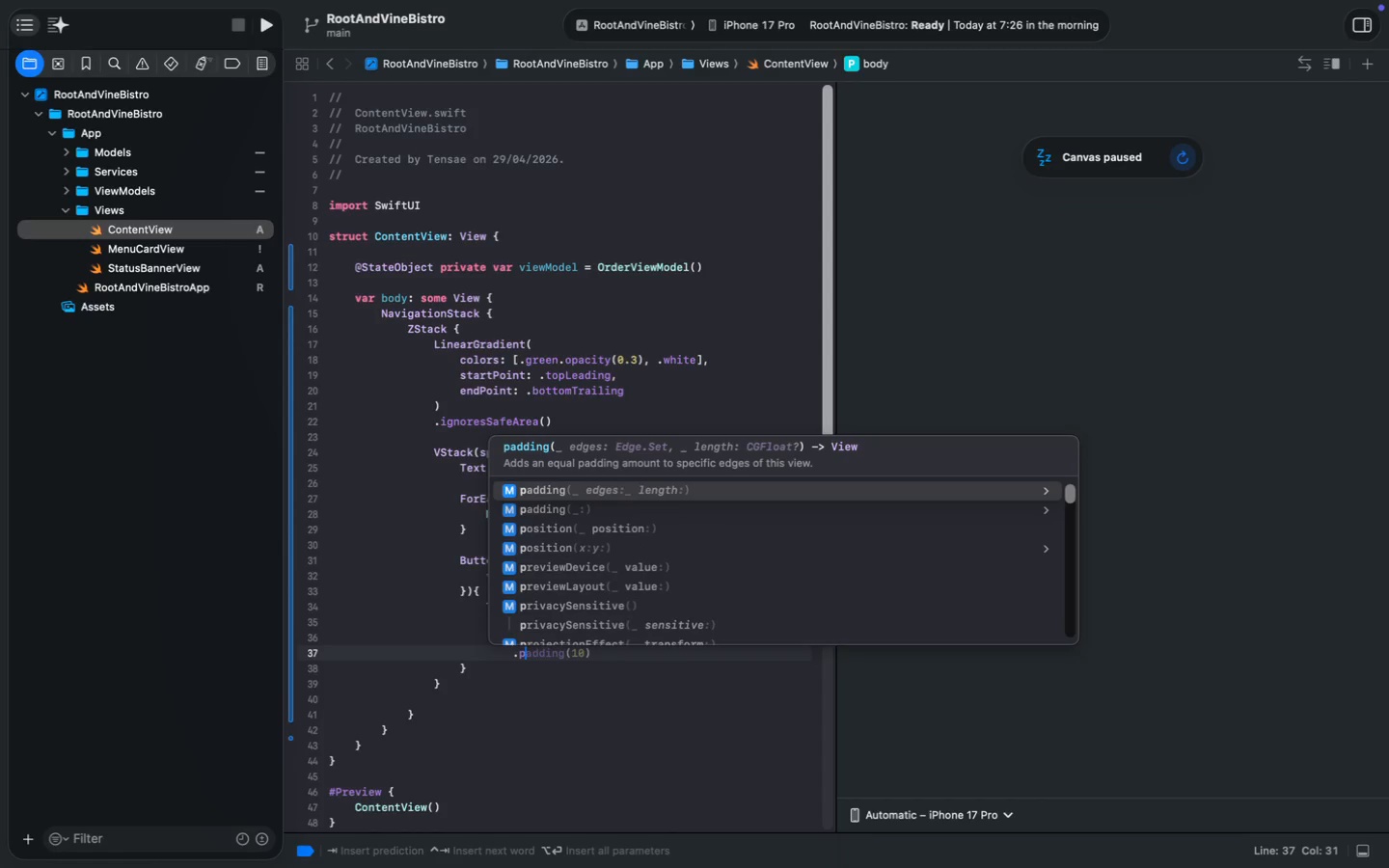 
key(Enter)
 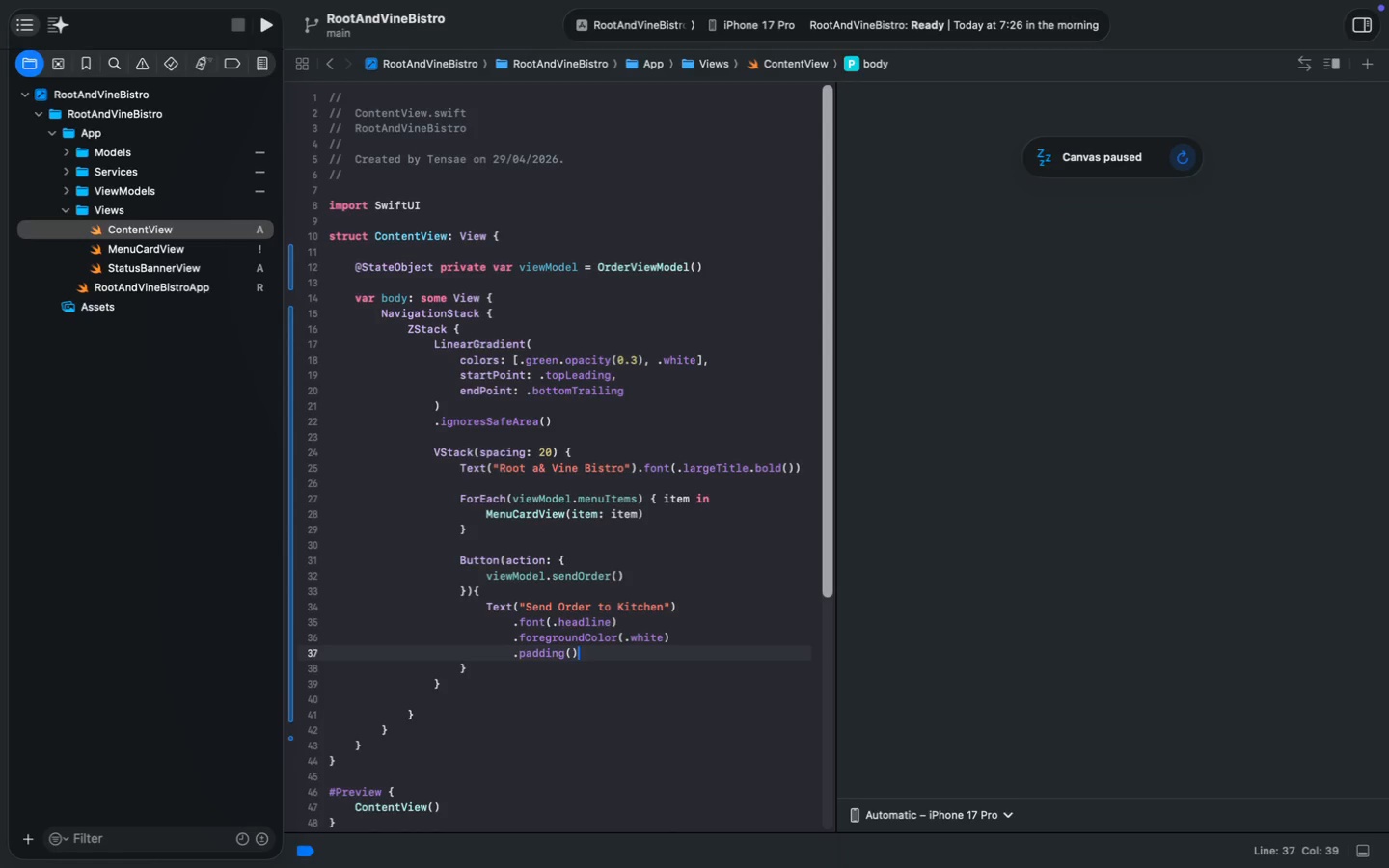 
key(Enter)
 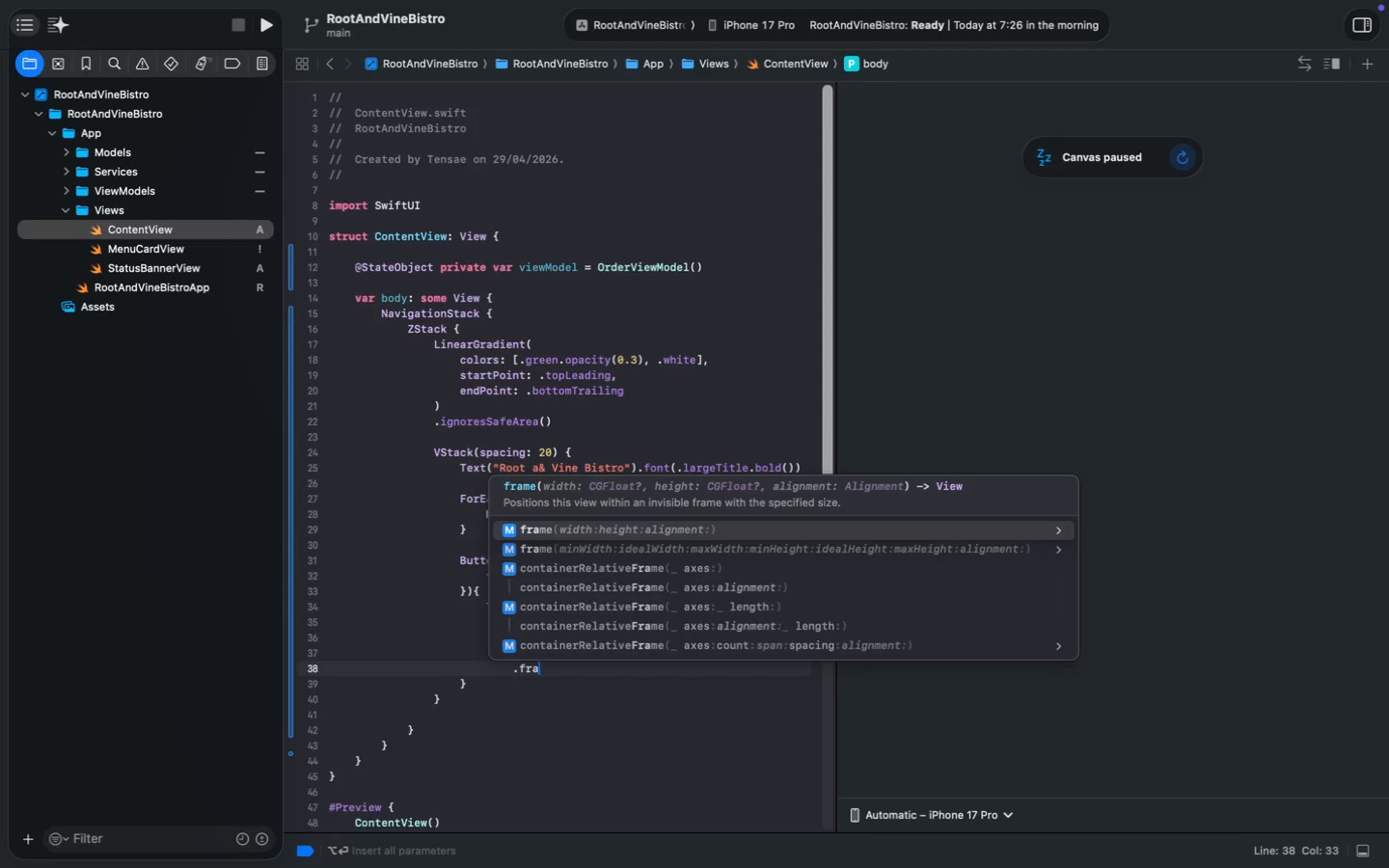 
type(.fra)
 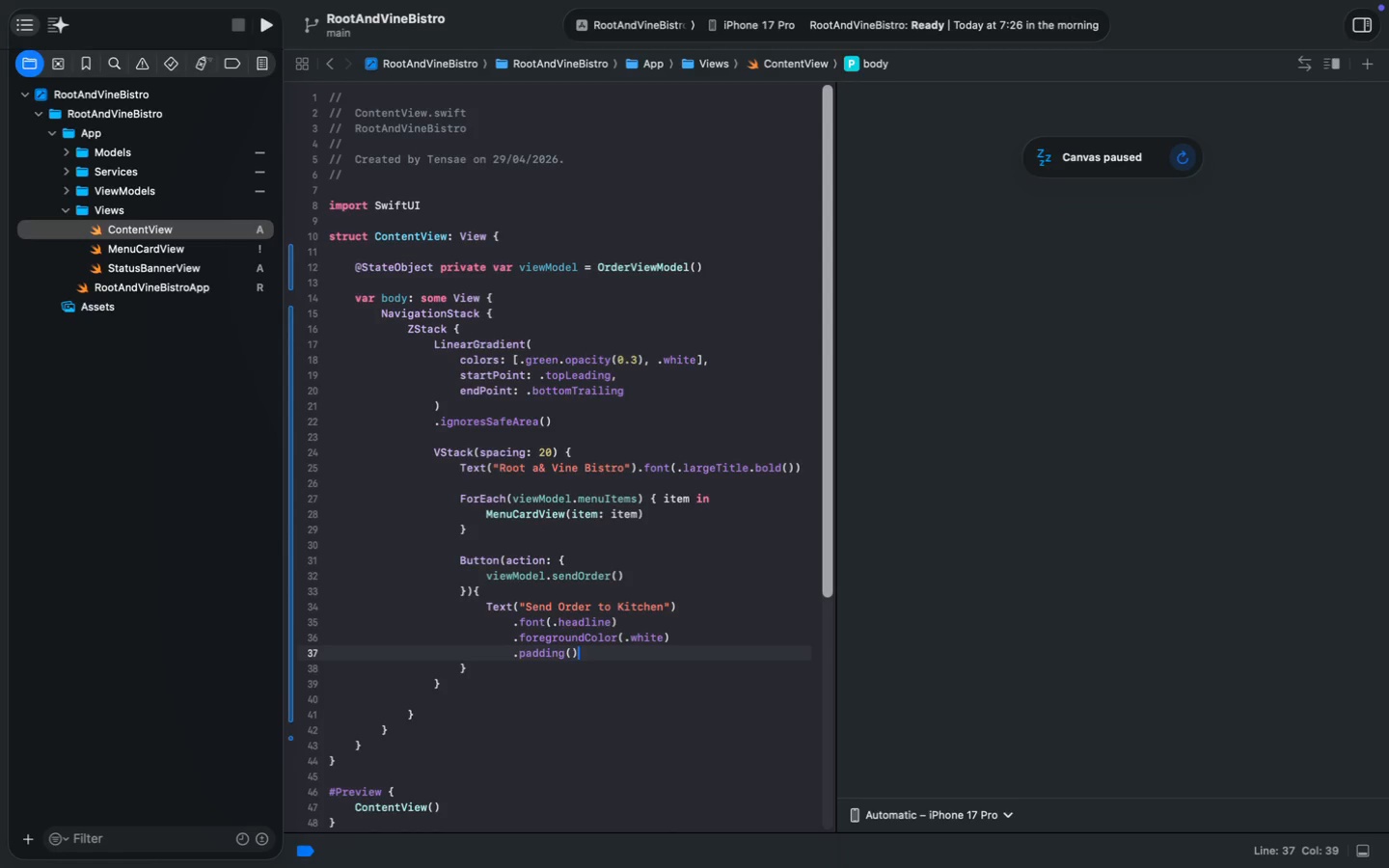 
key(Enter)
 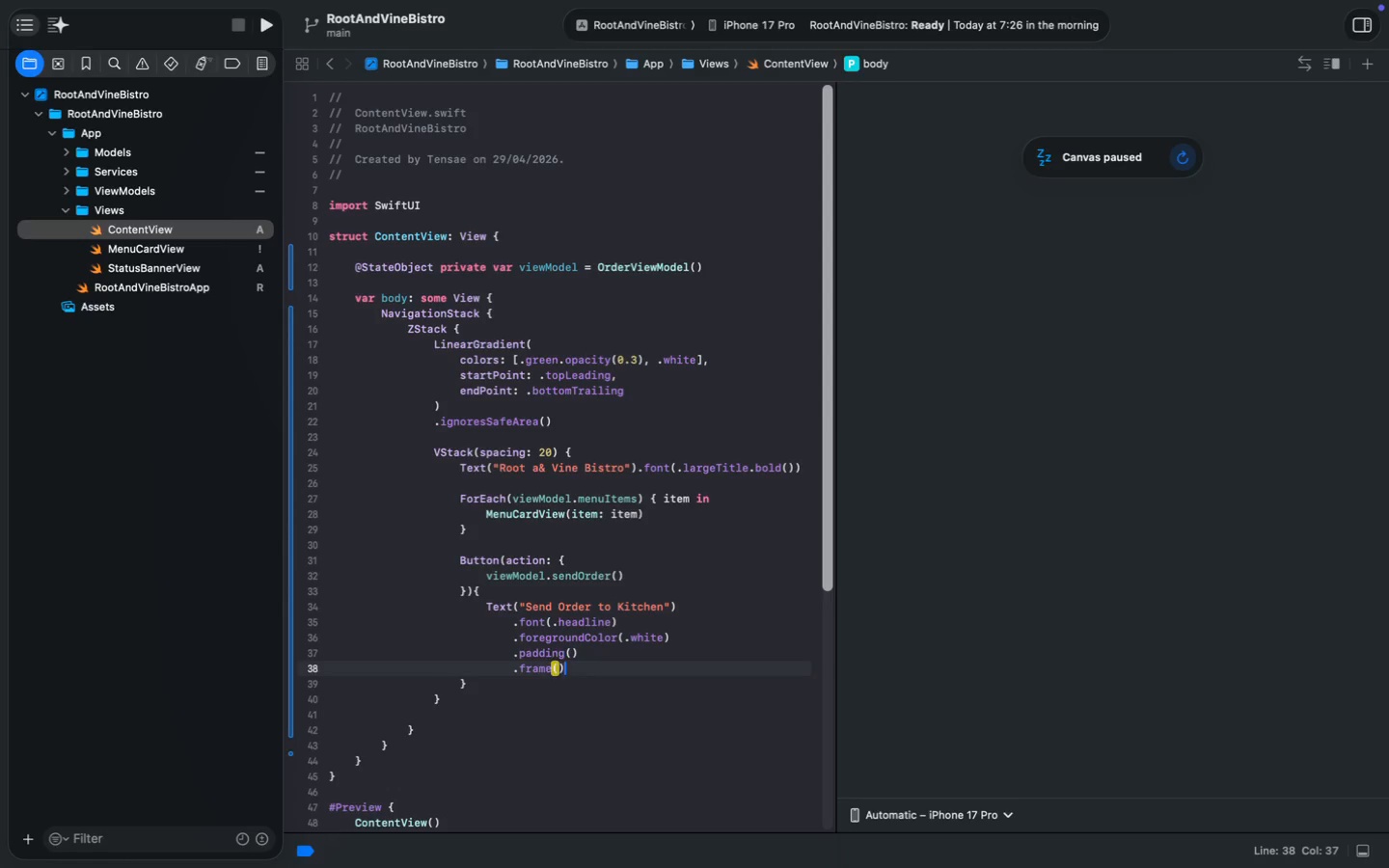 
key(ArrowLeft)
 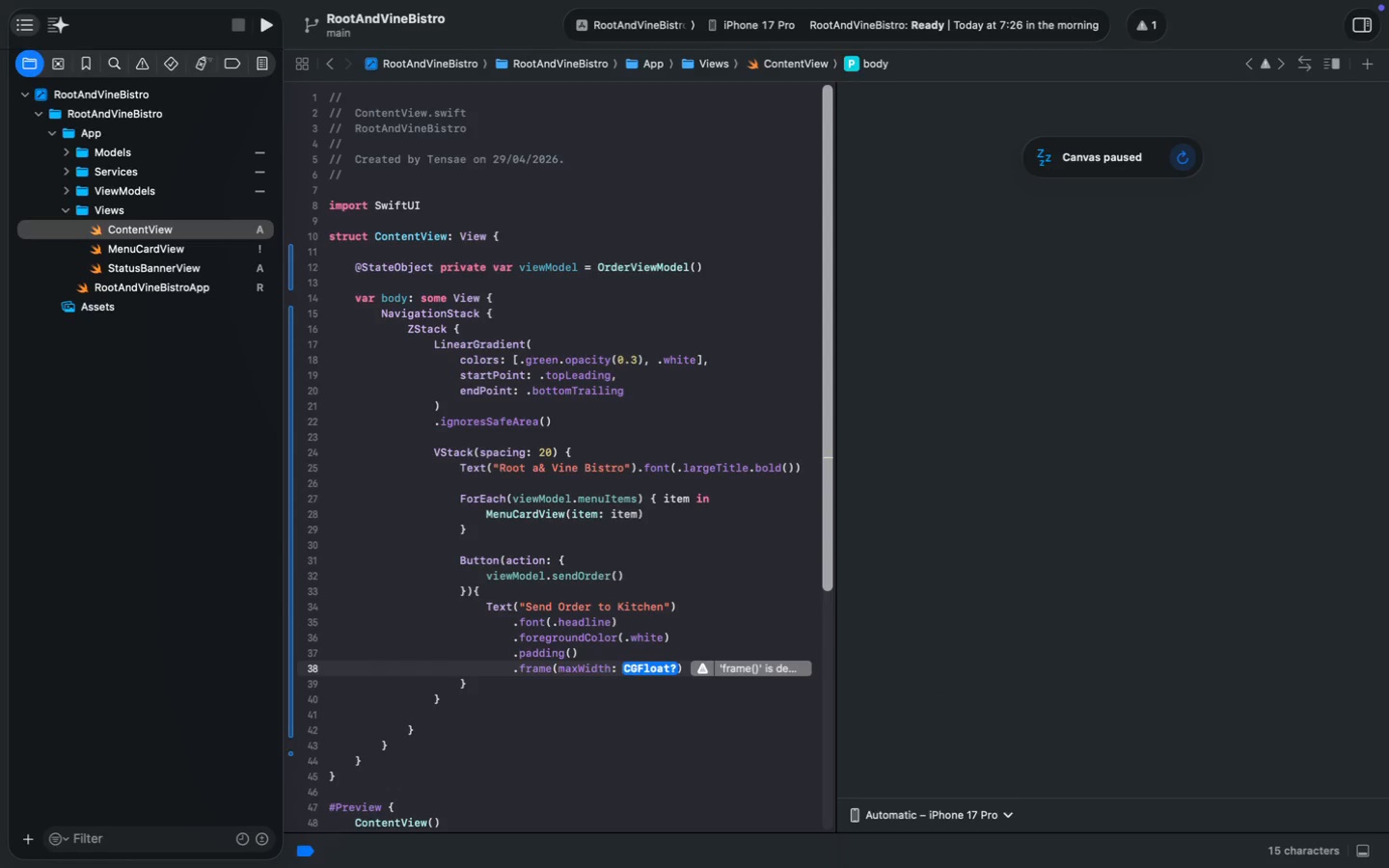 
type(maxw)
key(Tab)
type(.inf)
 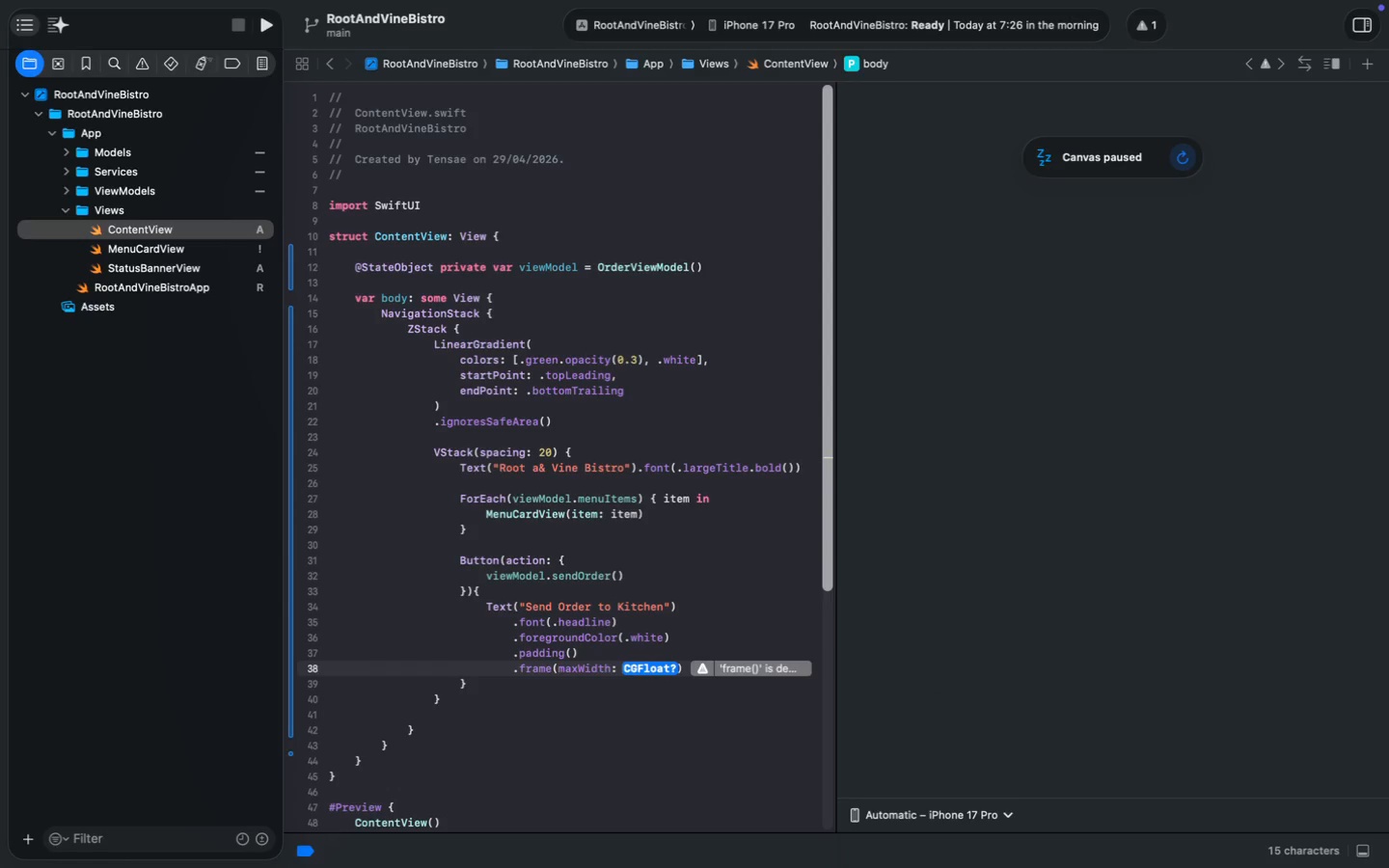 
key(Enter)
 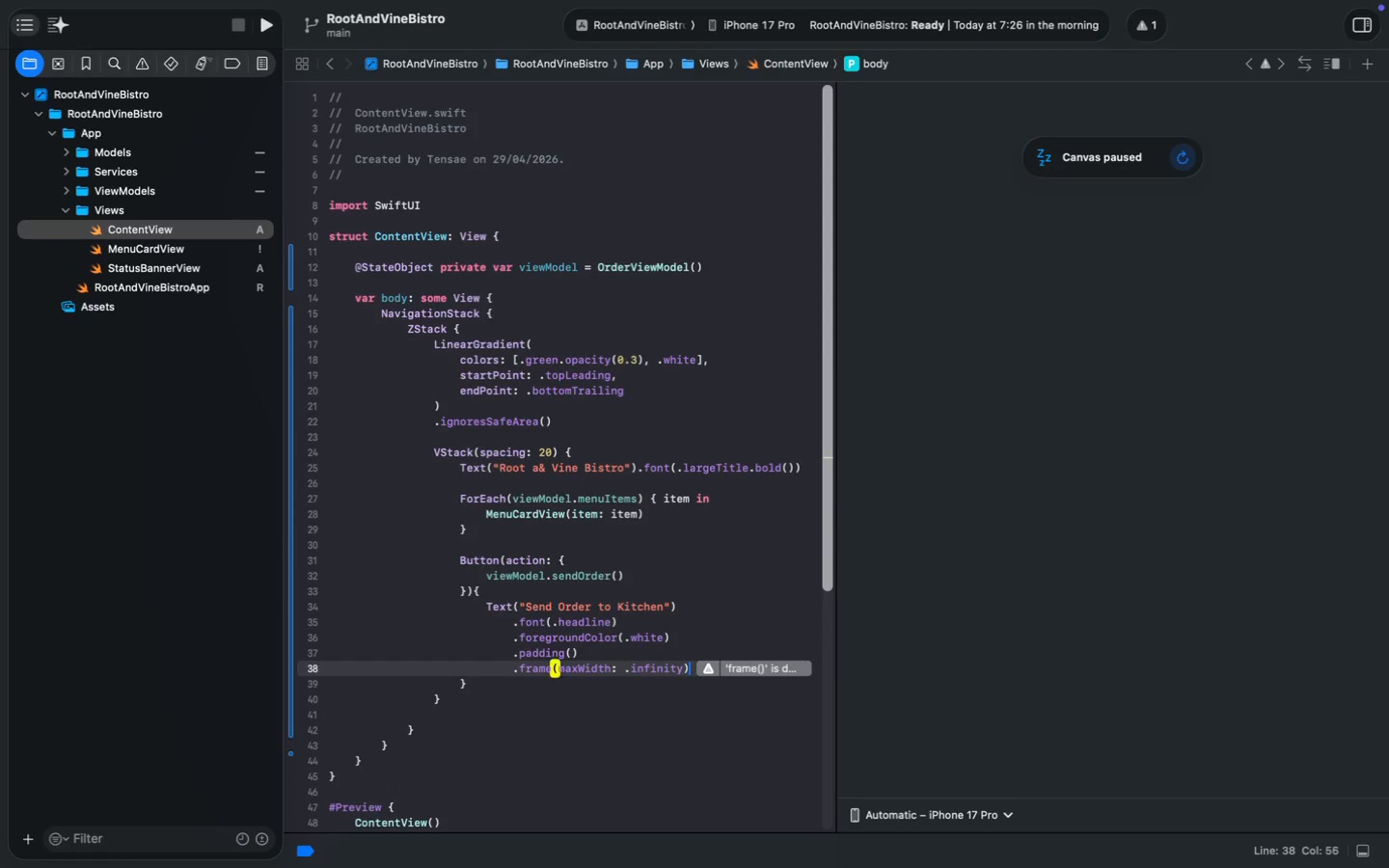 
key(ArrowRight)
 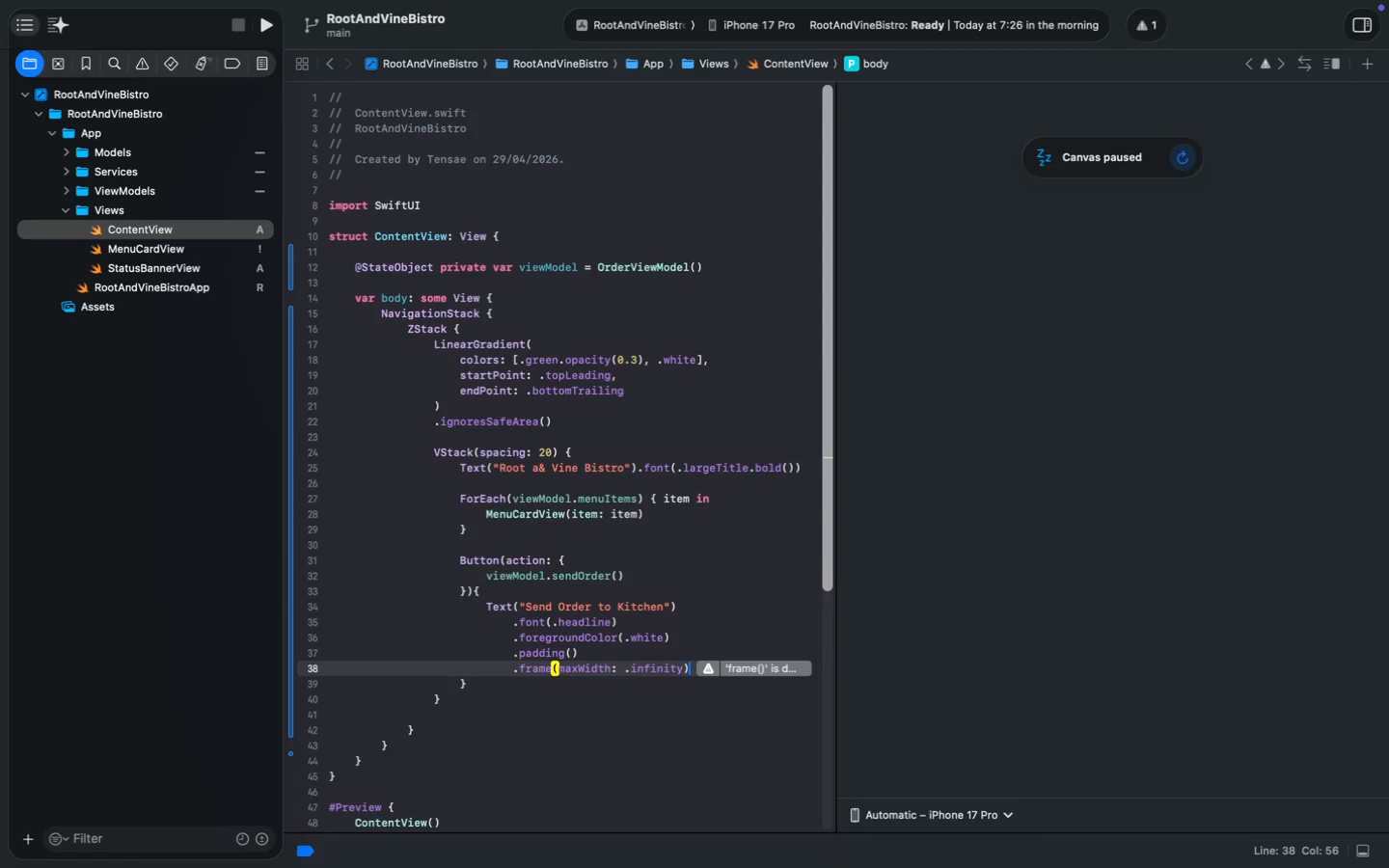 
key(Enter)
 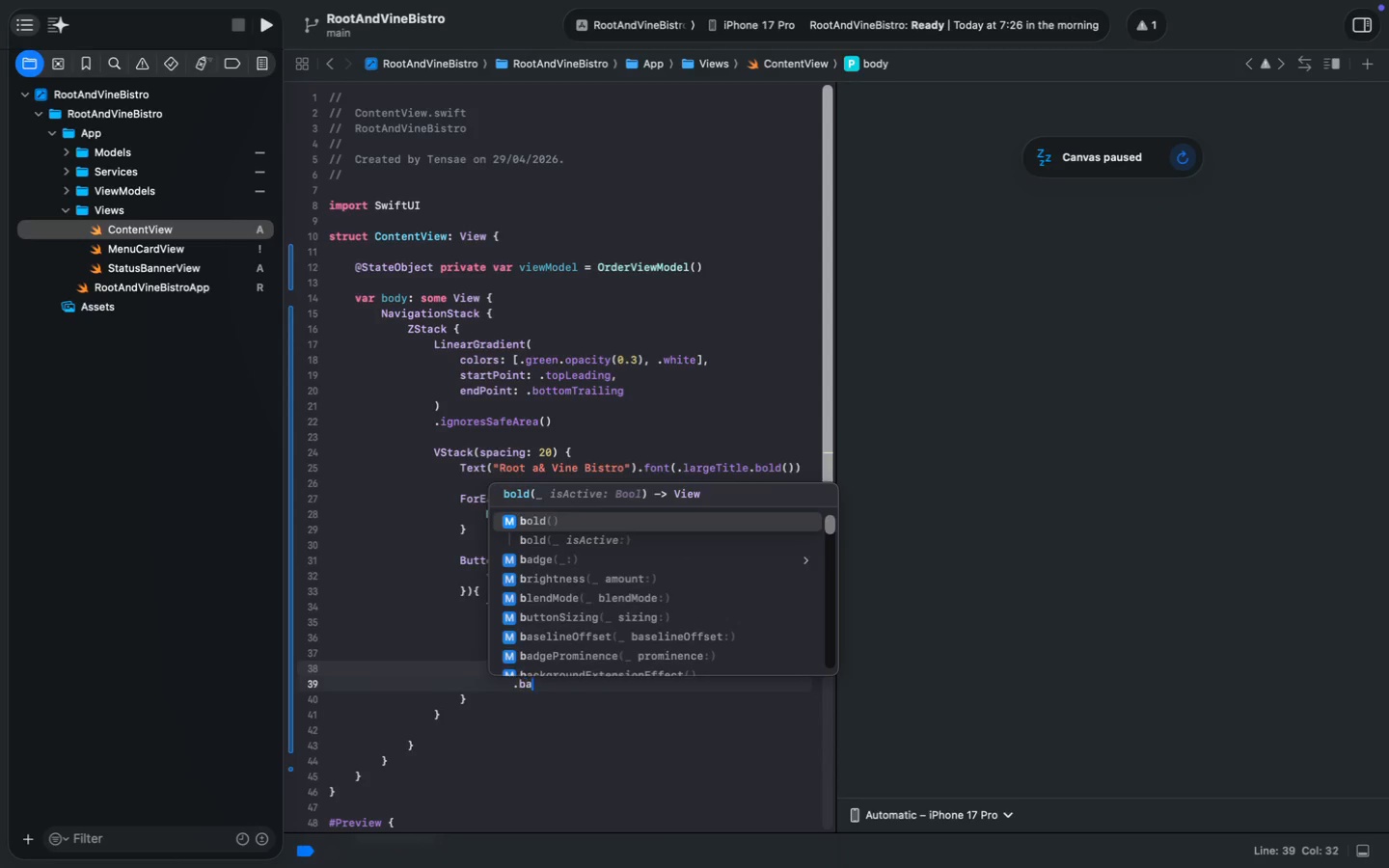 
type(.backg)
 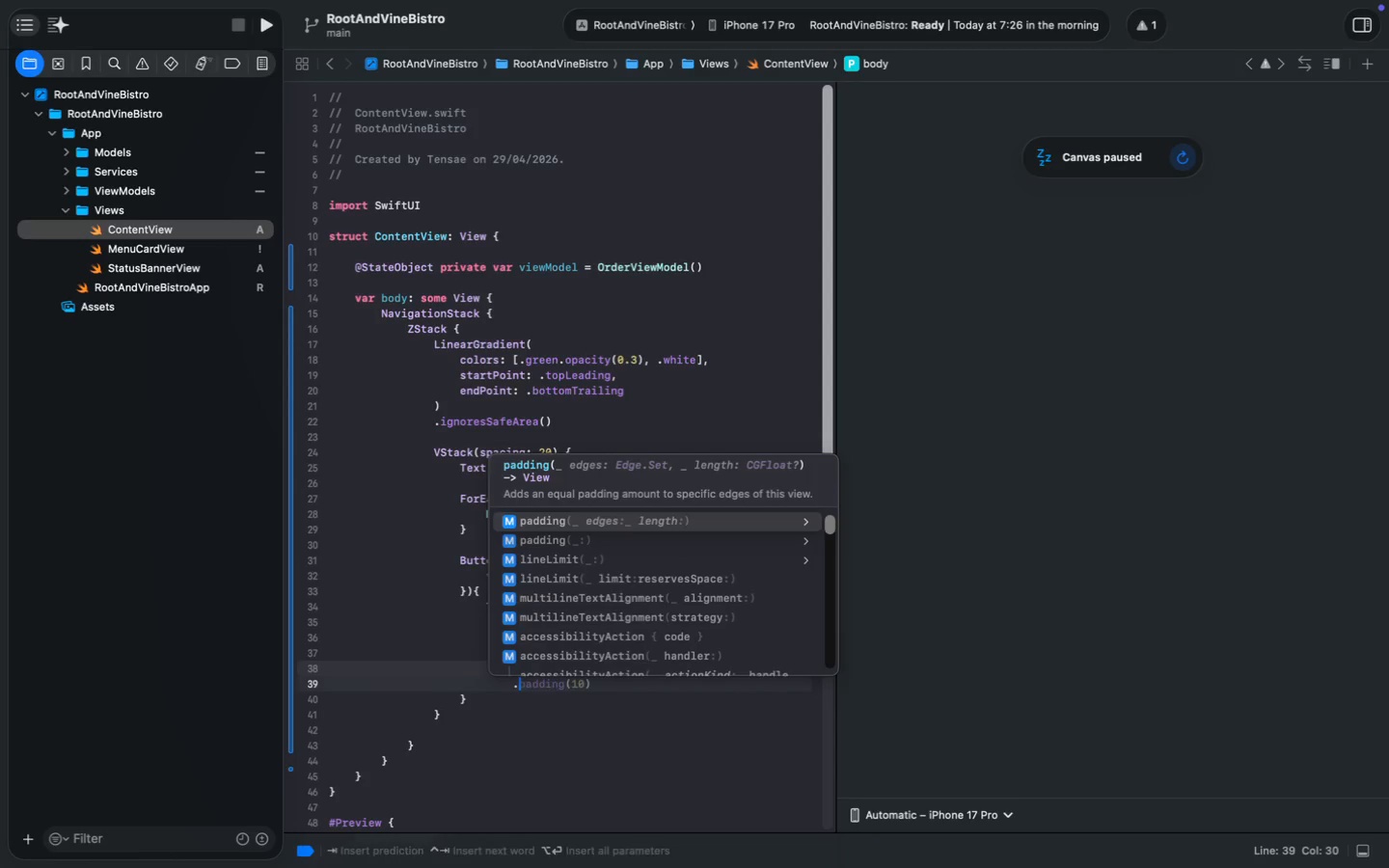 
key(Enter)
 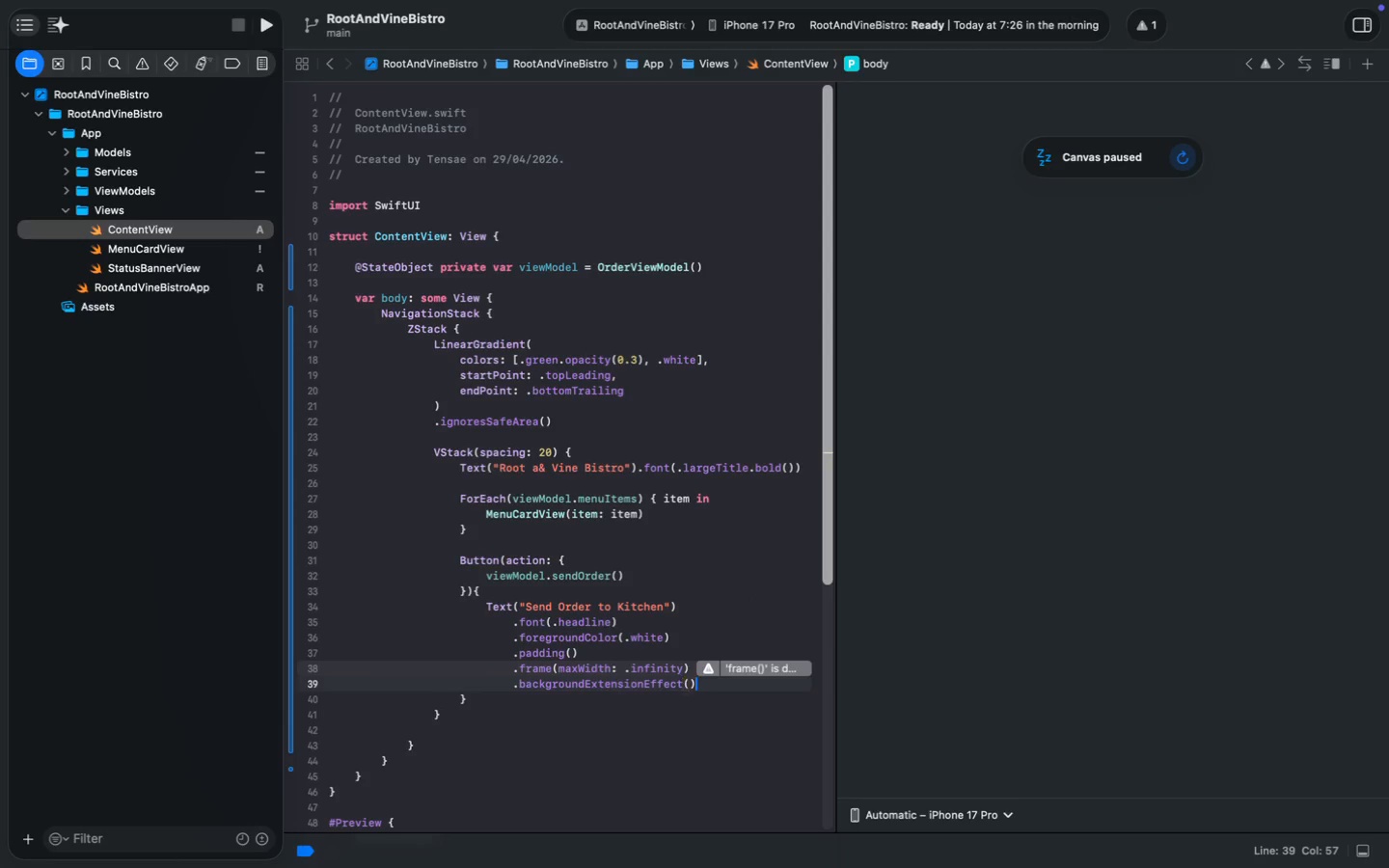 
key(Meta+Z)
 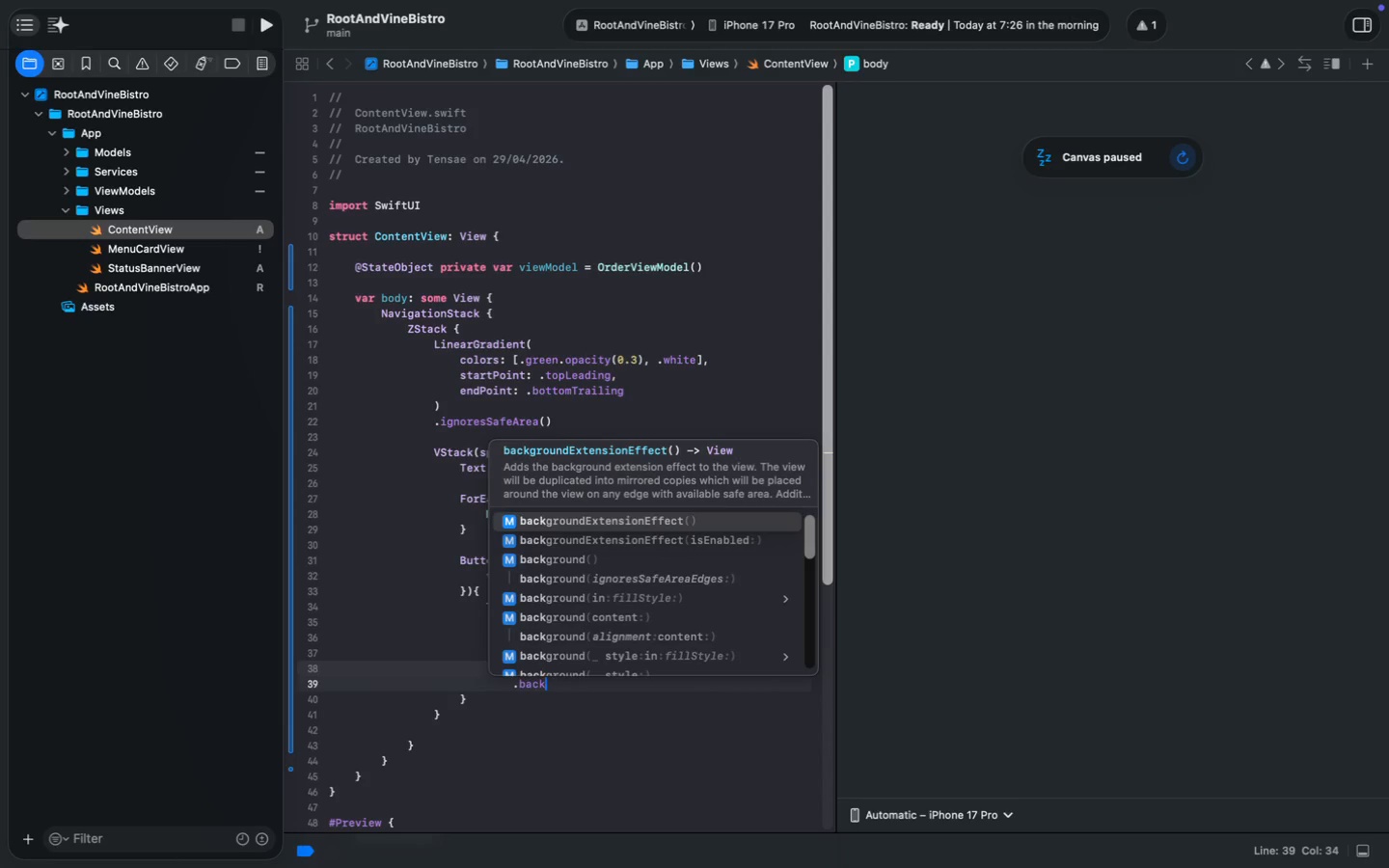 
type(r)
key(Backspace)
type(back)
 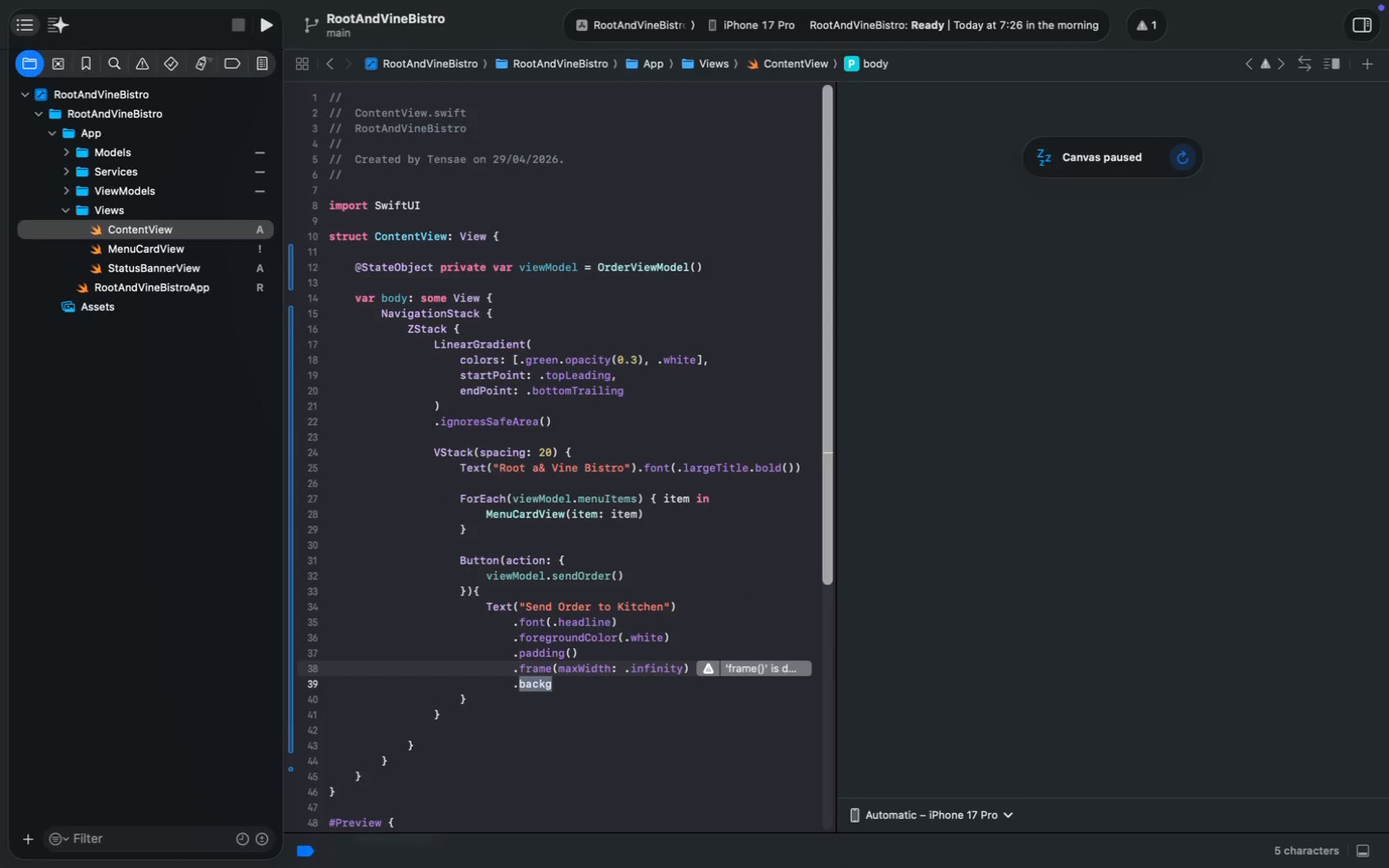 
key(ArrowDown)
 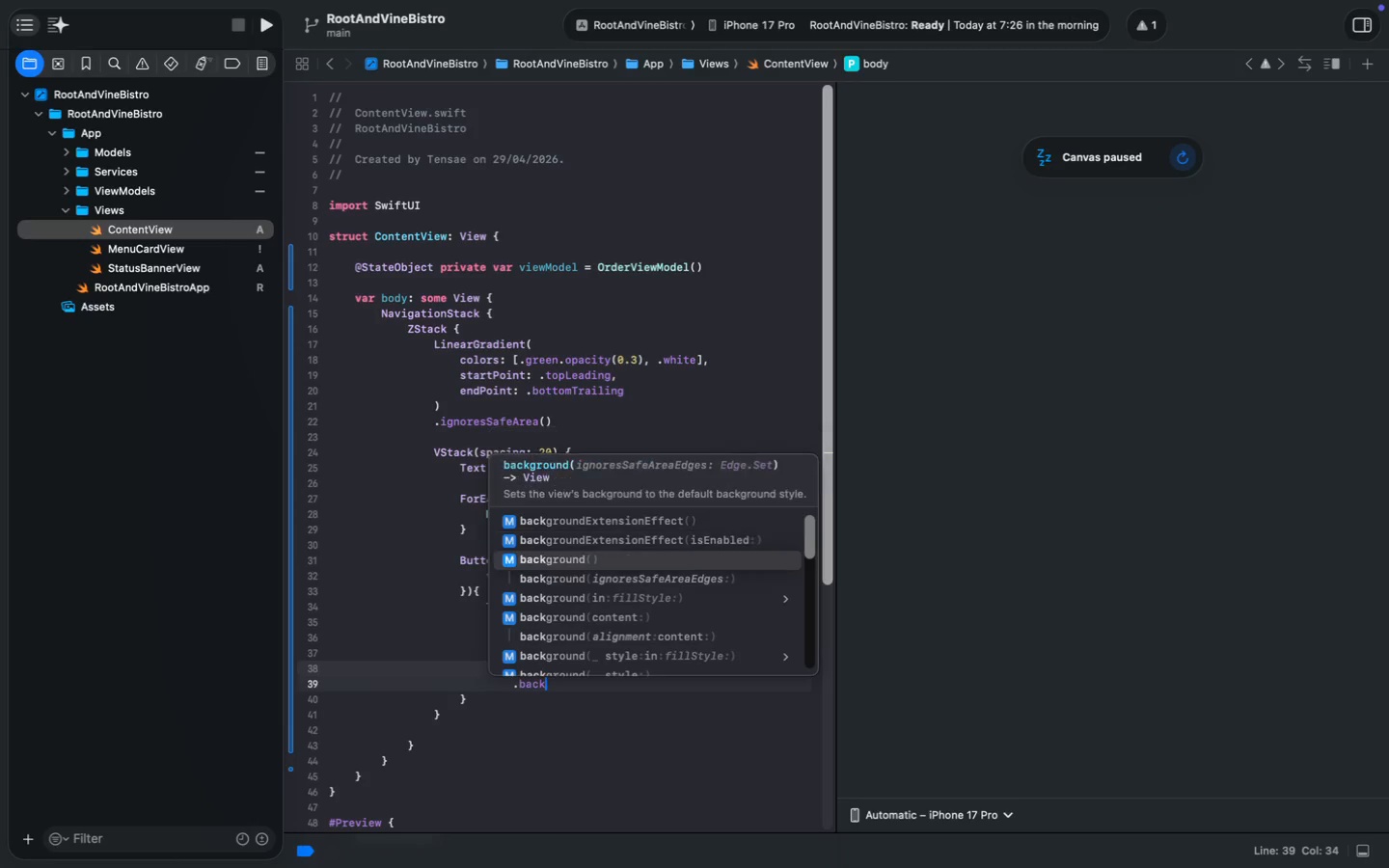 
key(ArrowDown)
 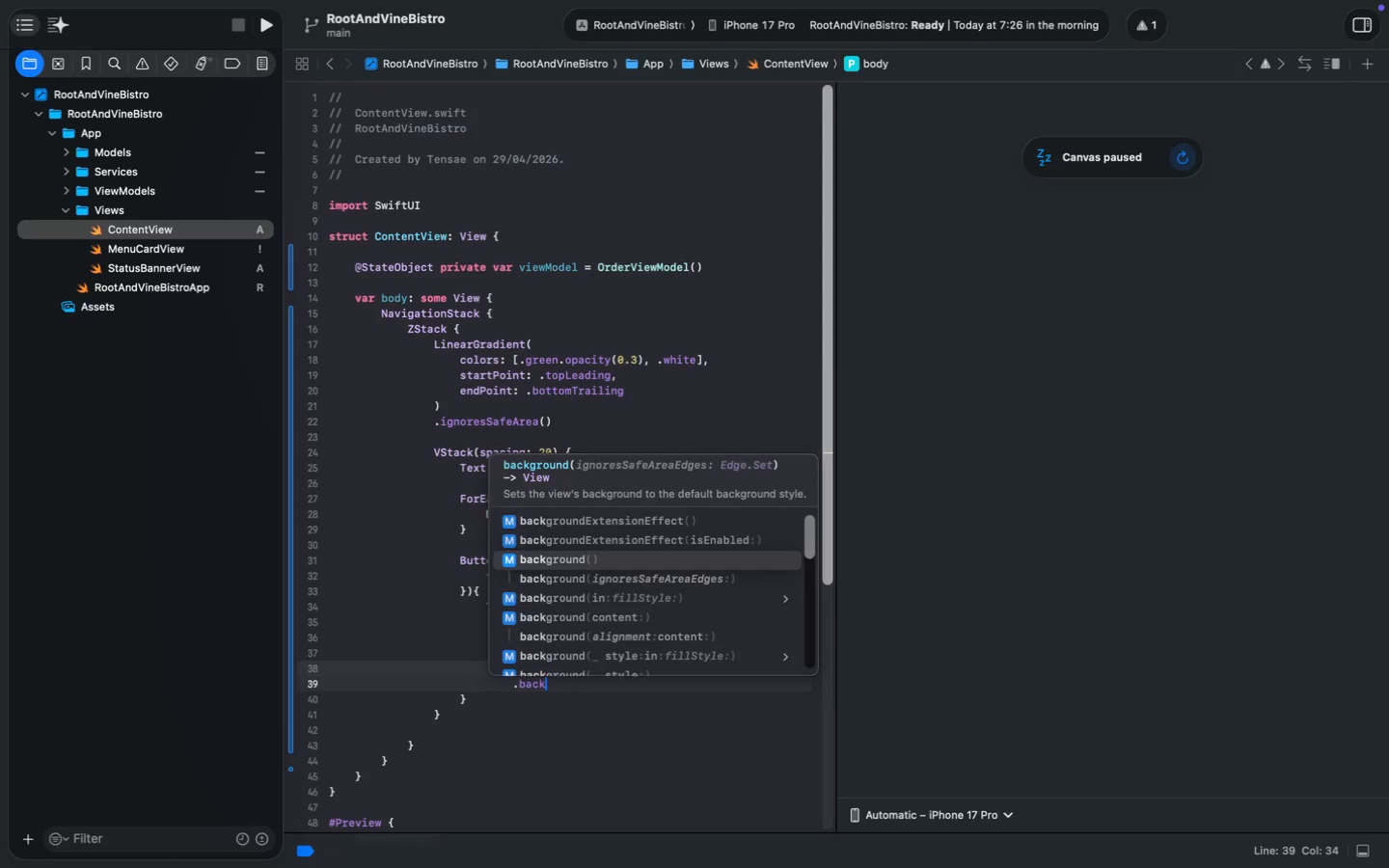 
key(Enter)
 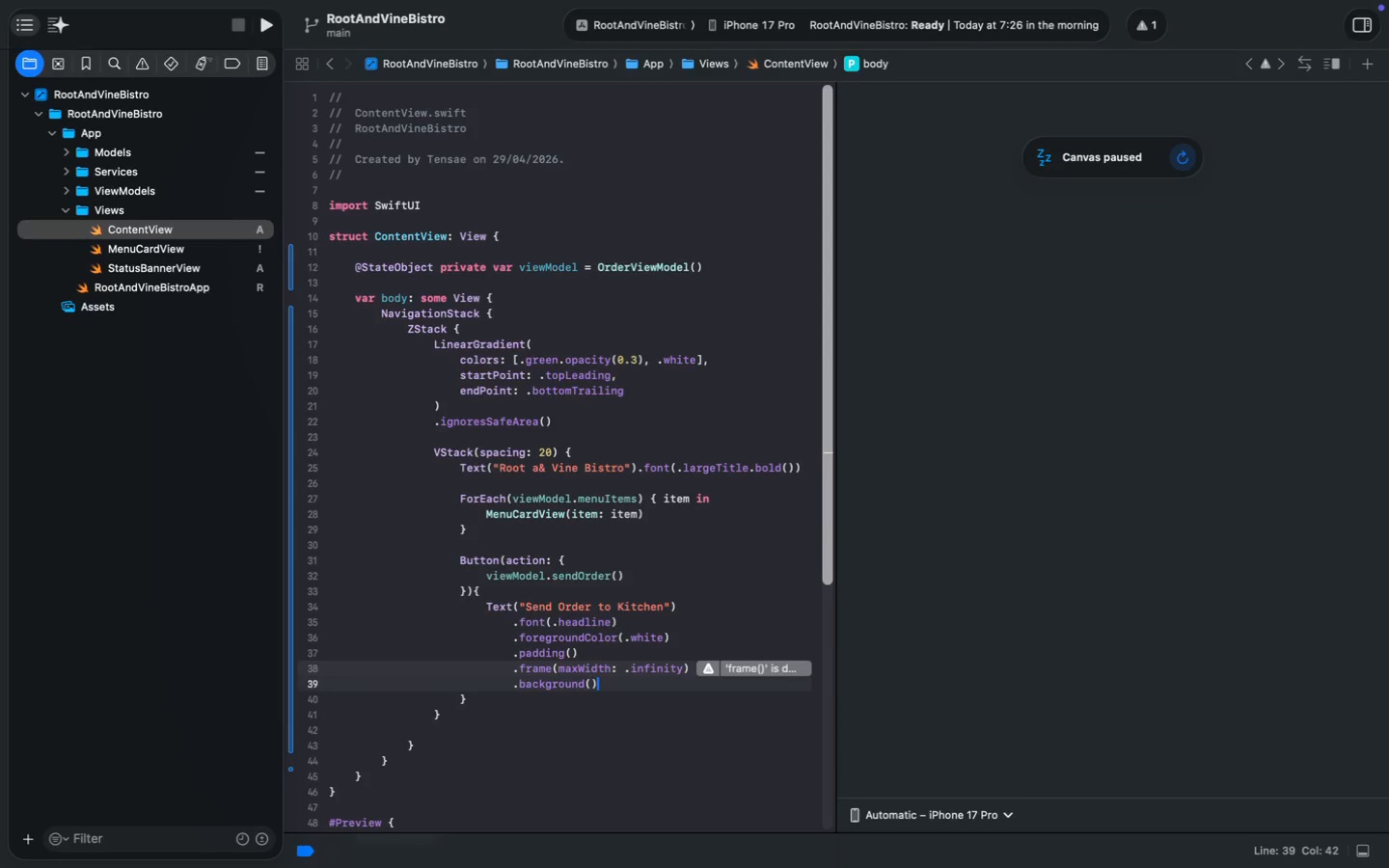 
key(ArrowLeft)
 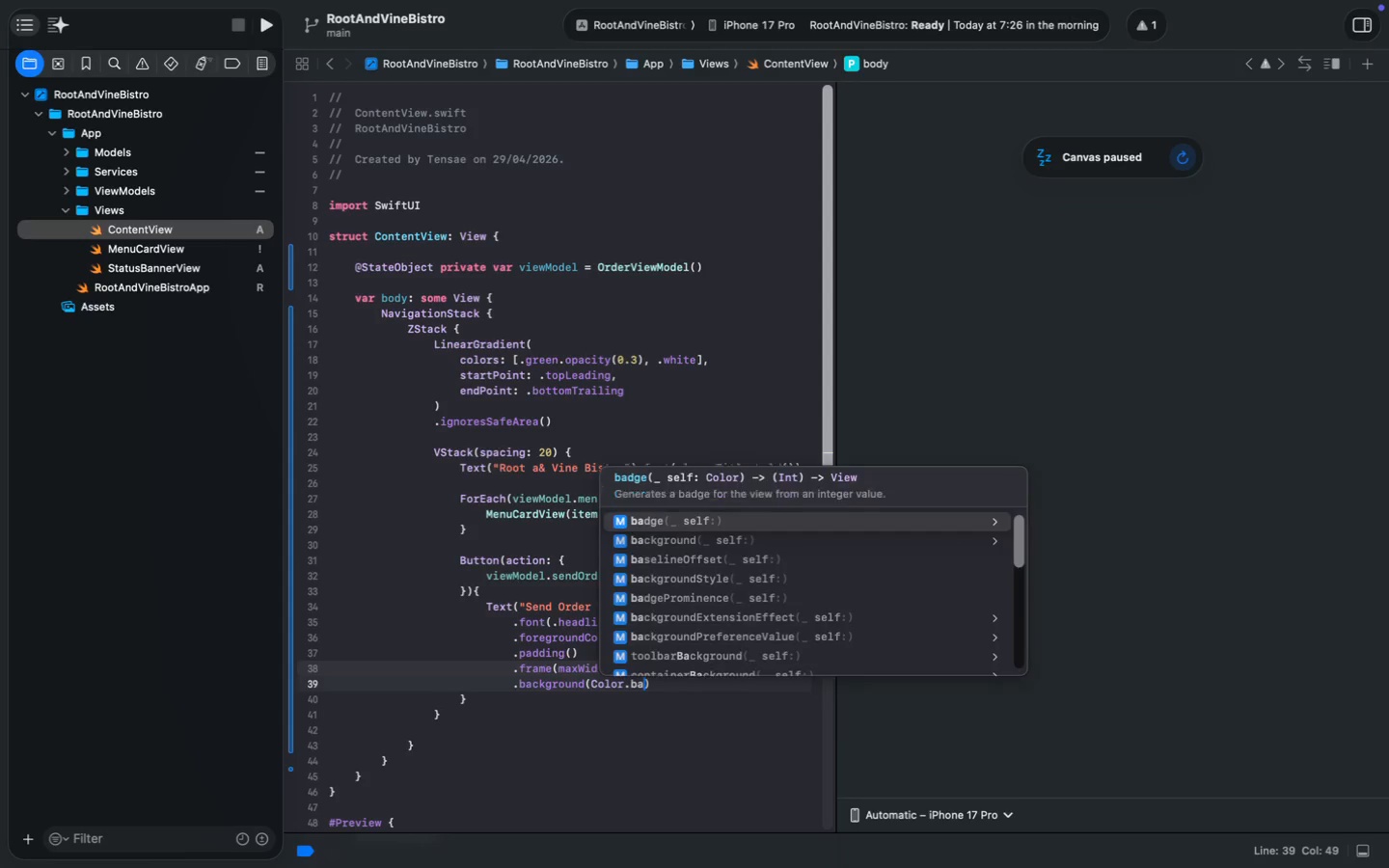 
type(Color.bal)
key(Backspace)
key(Backspace)
type(lack)
 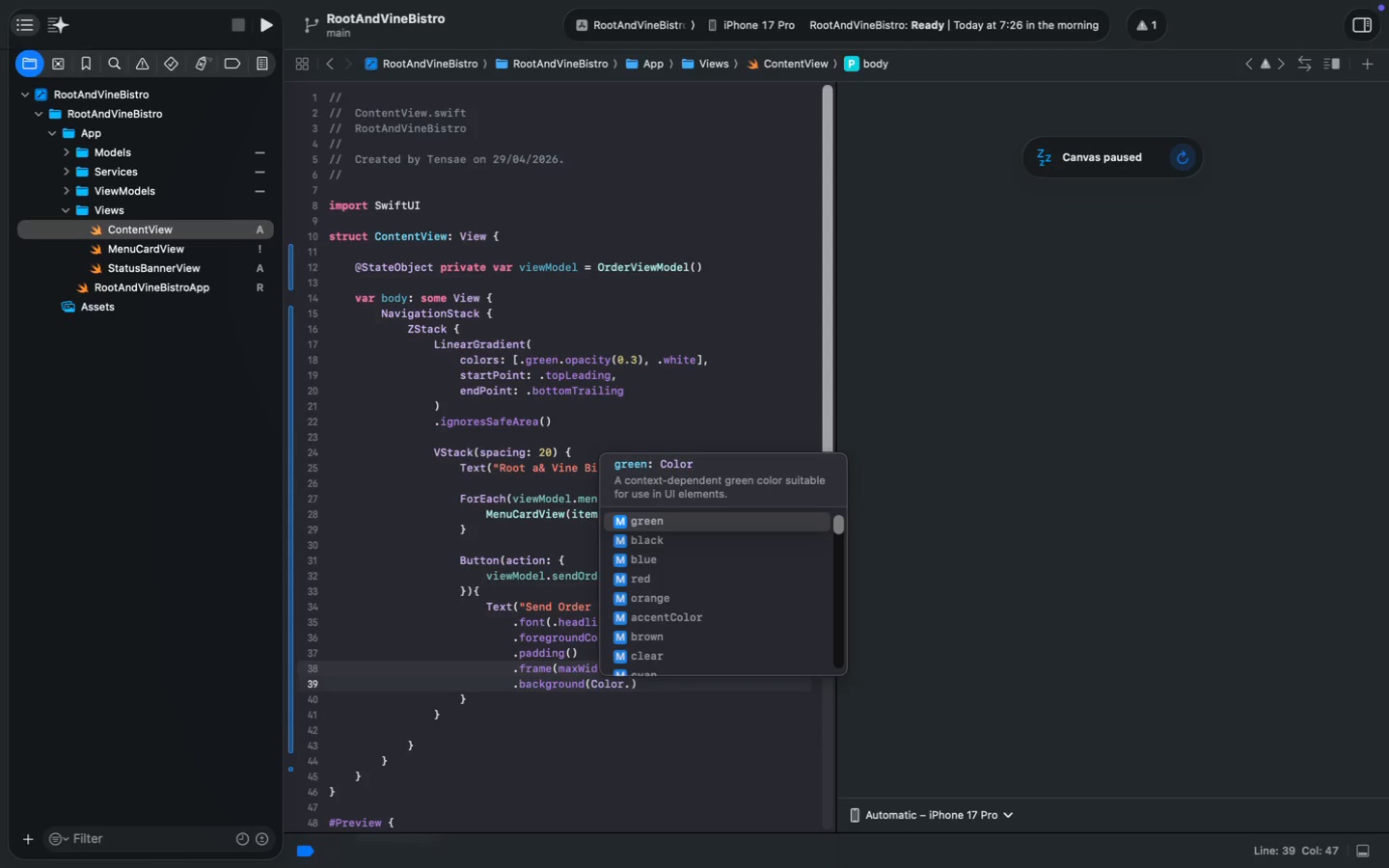 
key(ArrowRight)
 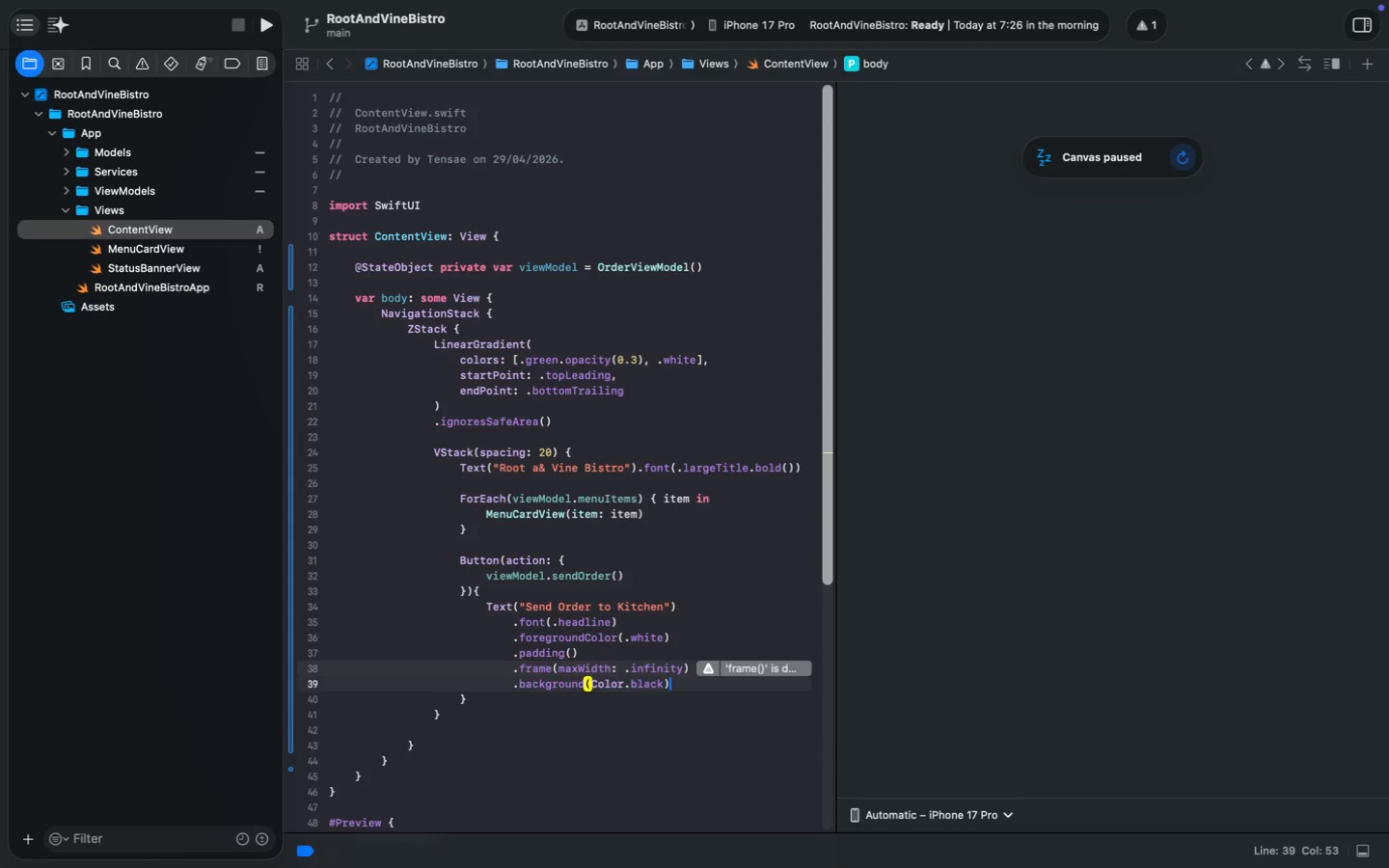 
key(Enter)
 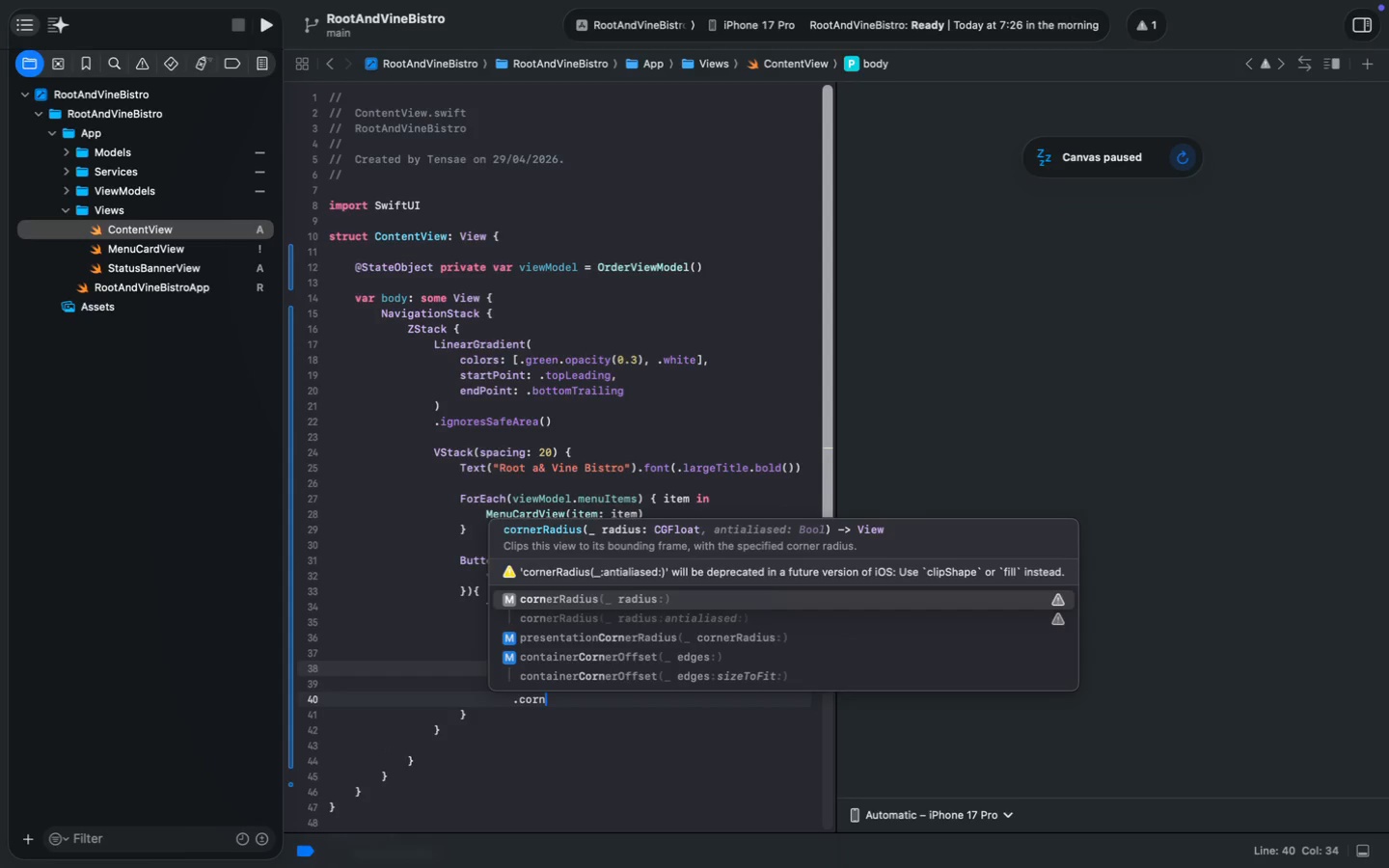 
type(.corn)
 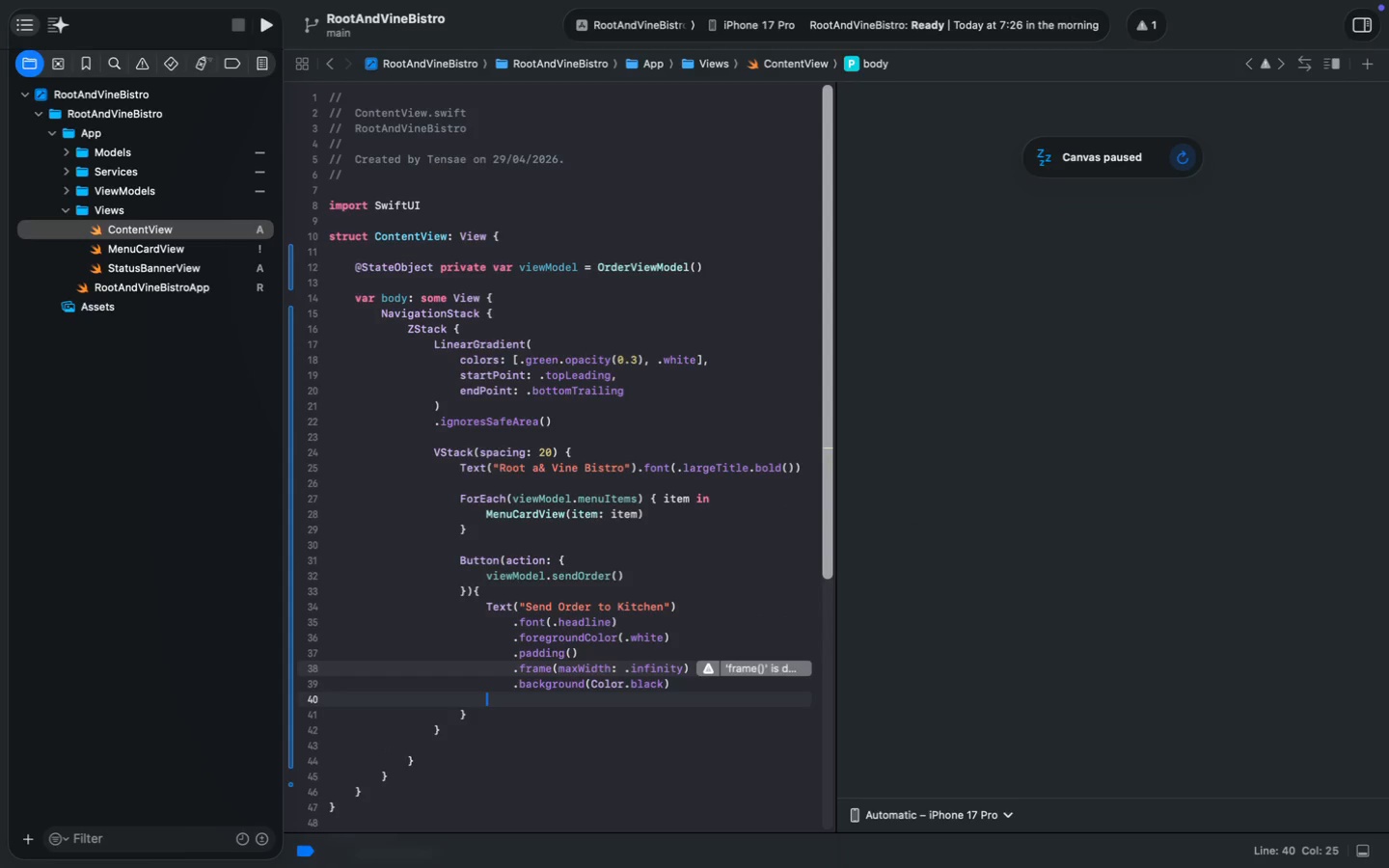 
key(Enter)
 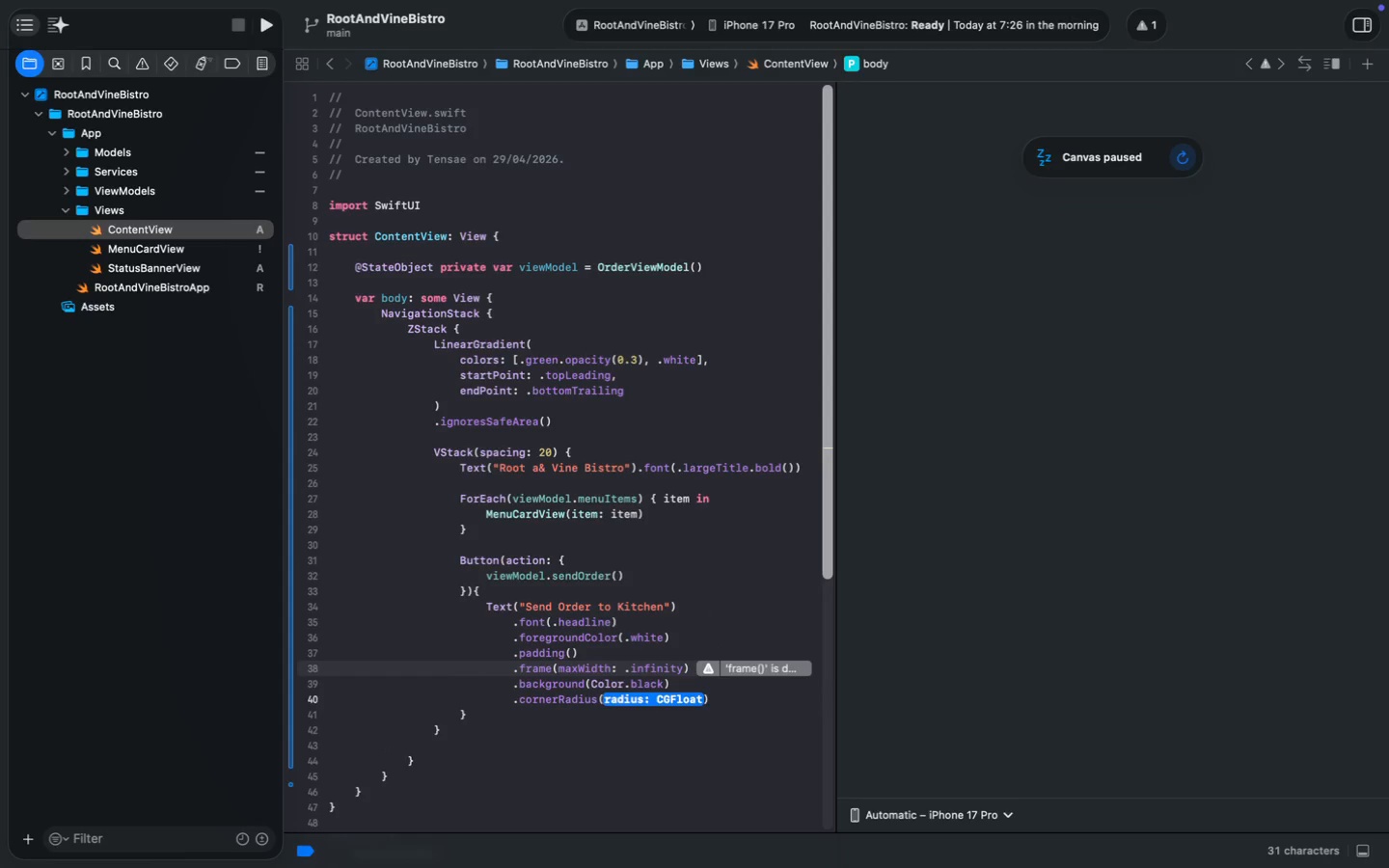 
type(18)
 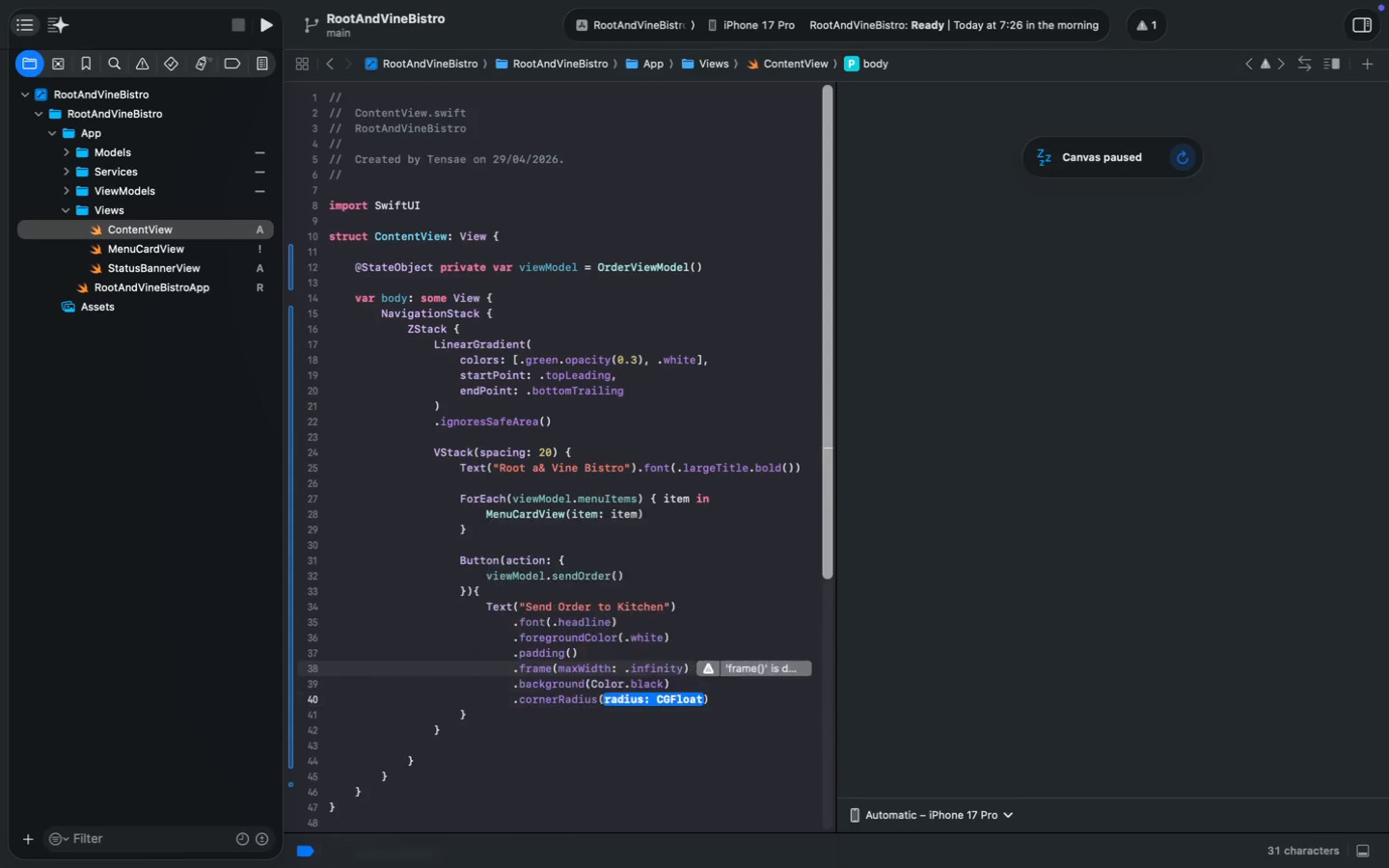 
hold_key(key=CommandLeft, duration=0.8)
 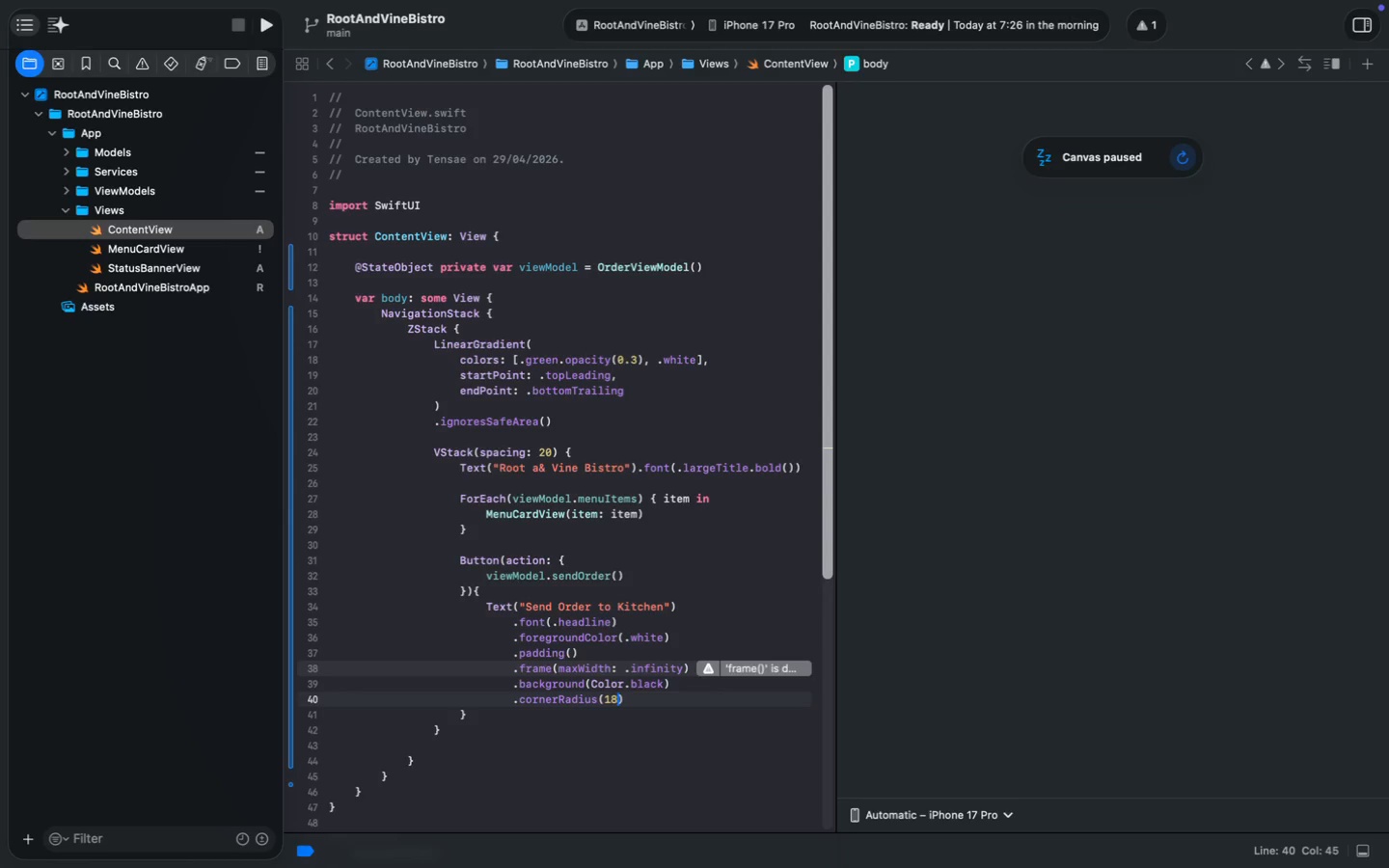 
key(ArrowDown)
 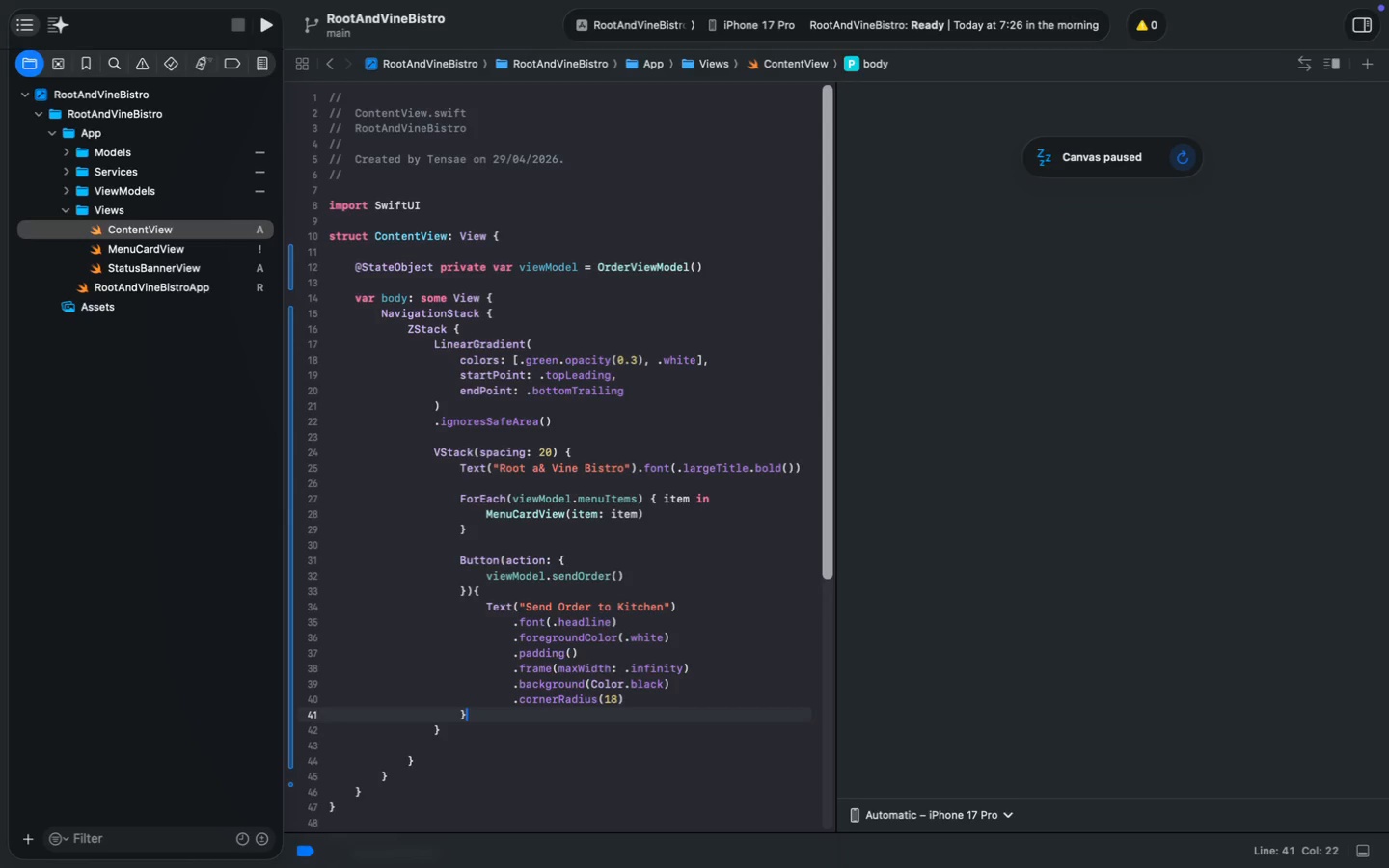 
key(Enter)
 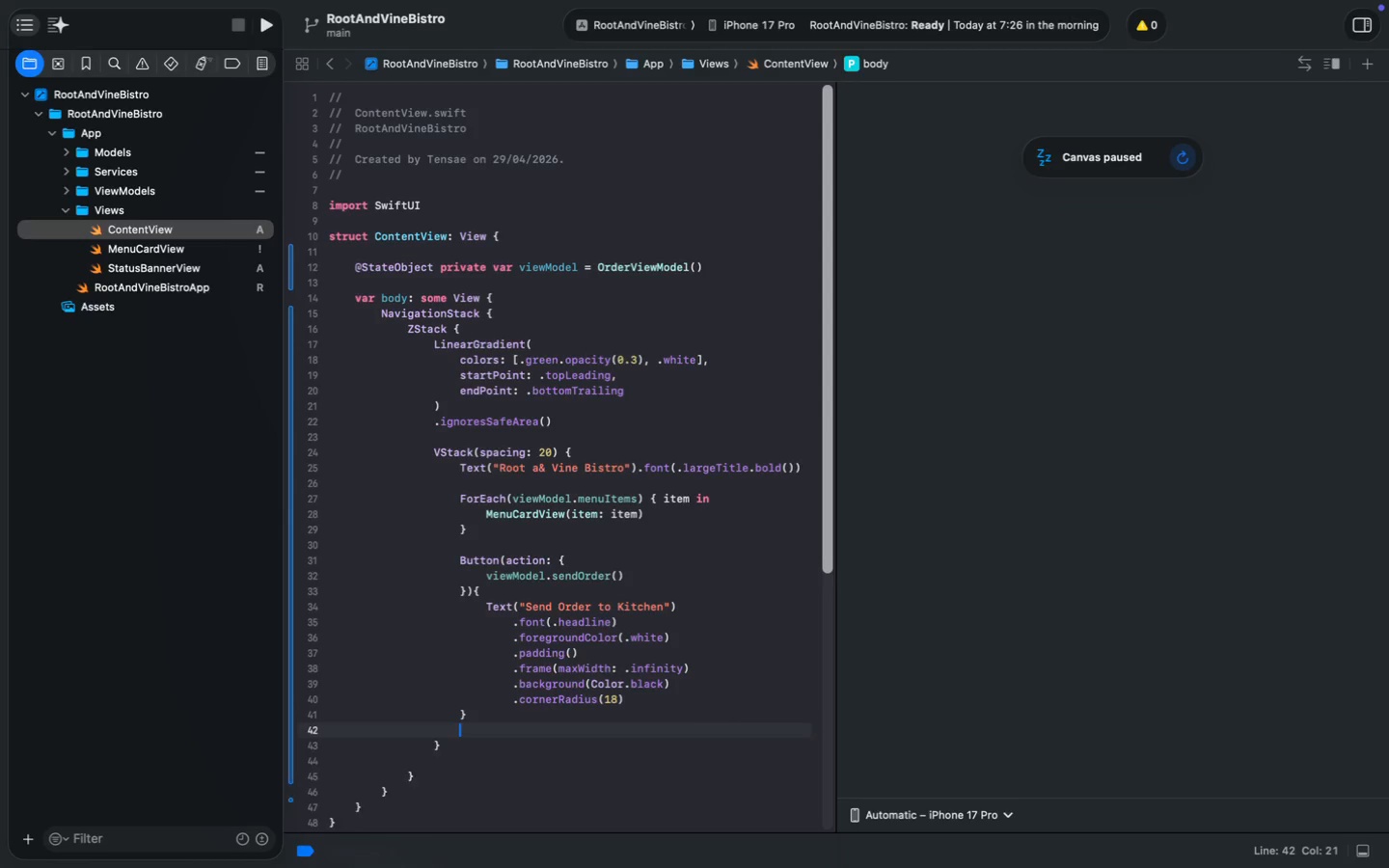 
key(Enter)
 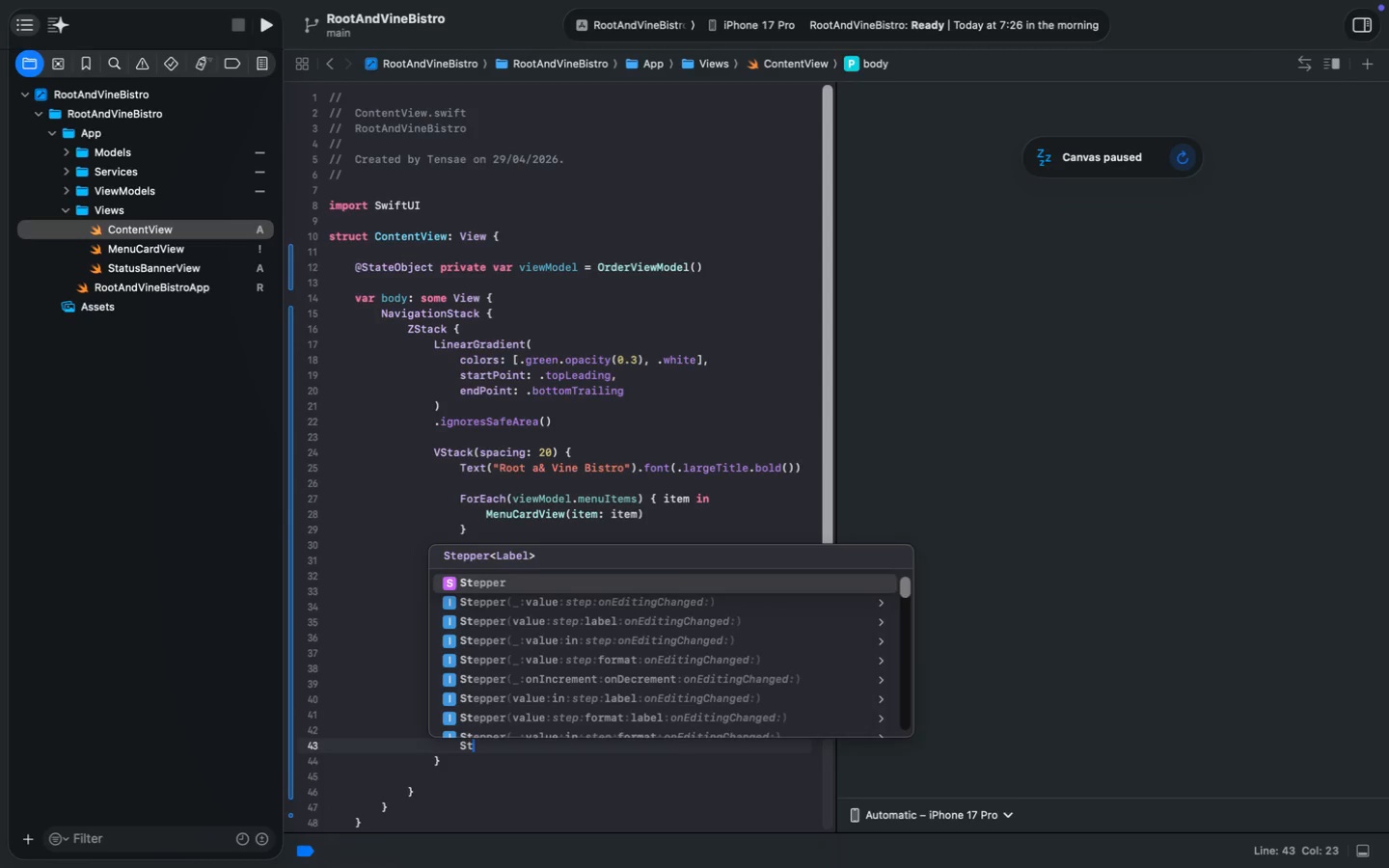 
type(s)
key(Backspace)
type(Stat)
key(Tab)
type(()
key(Tab)
type(vi)
key(Backspace)
key(Backspace)
 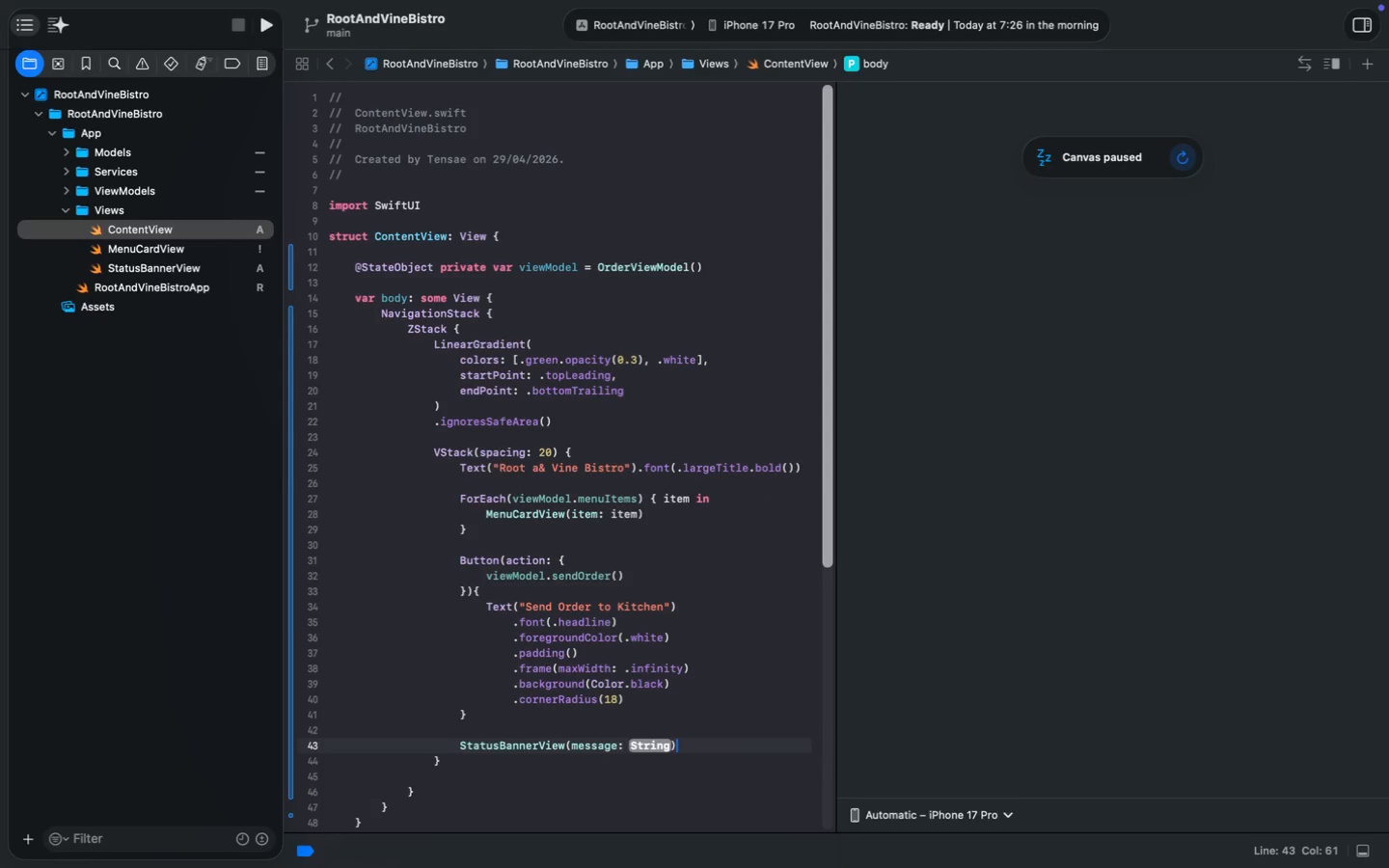 
left_click([654, 748])
 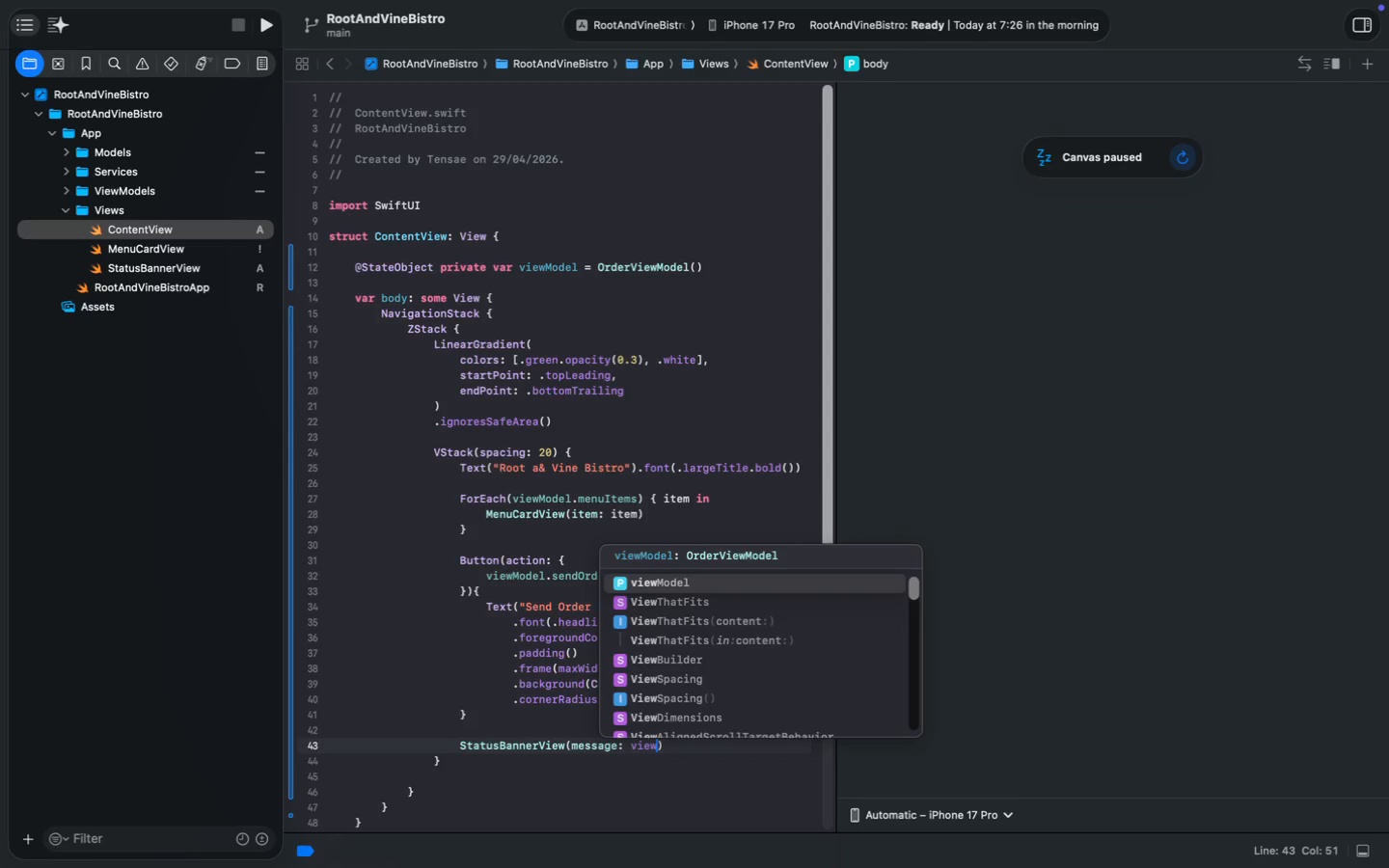 
type(view)
 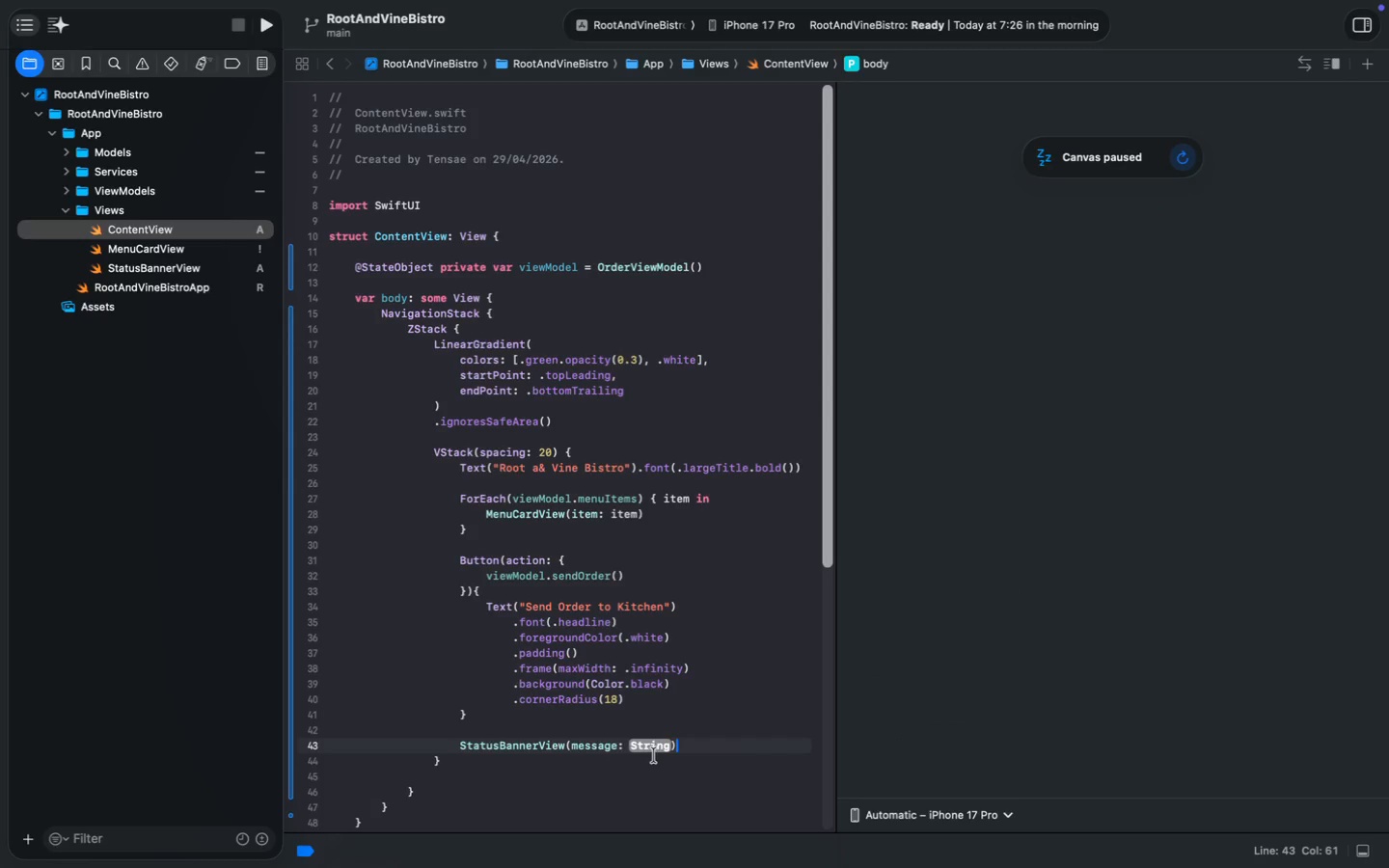 
key(Enter)
 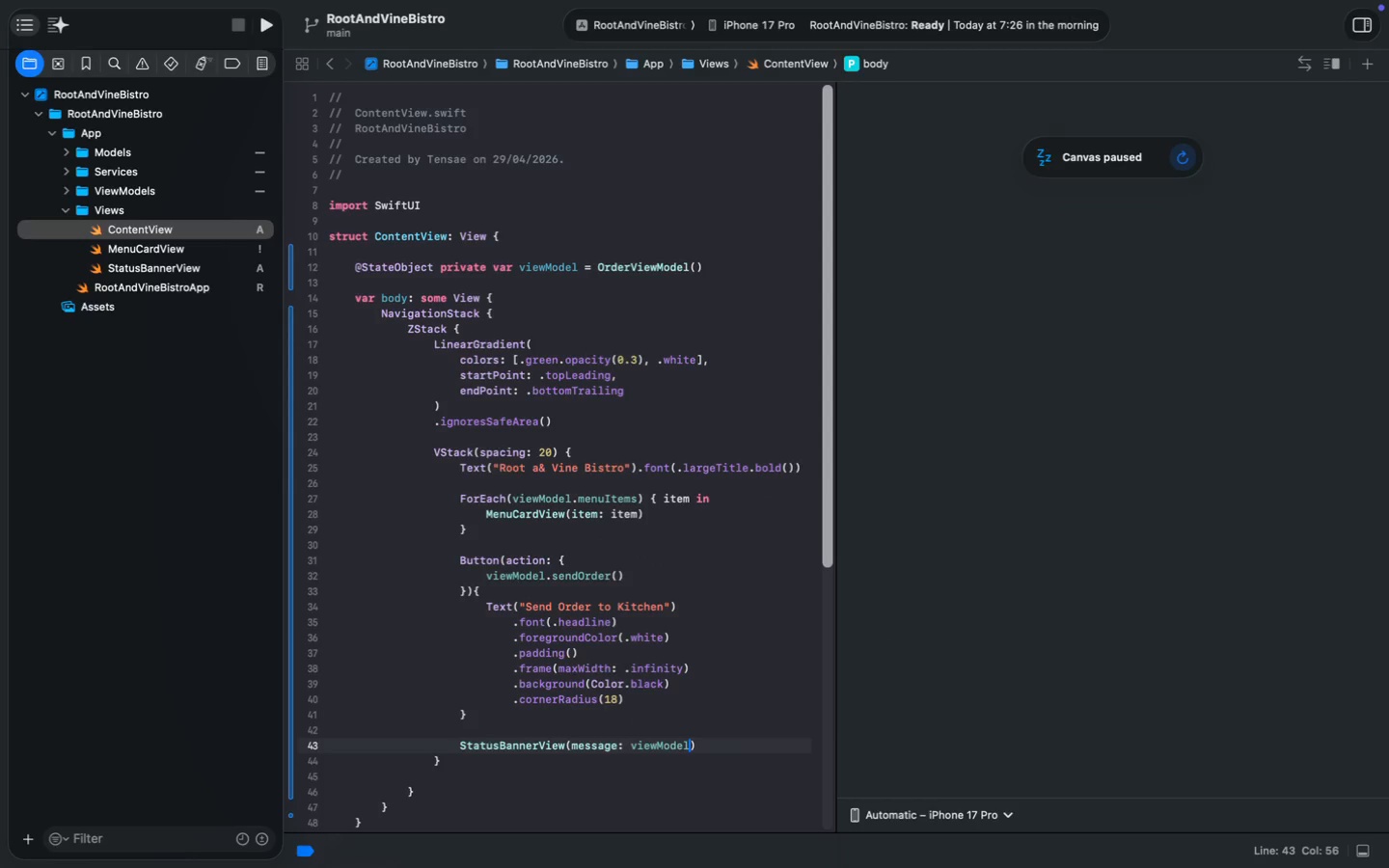 
key(Period)
 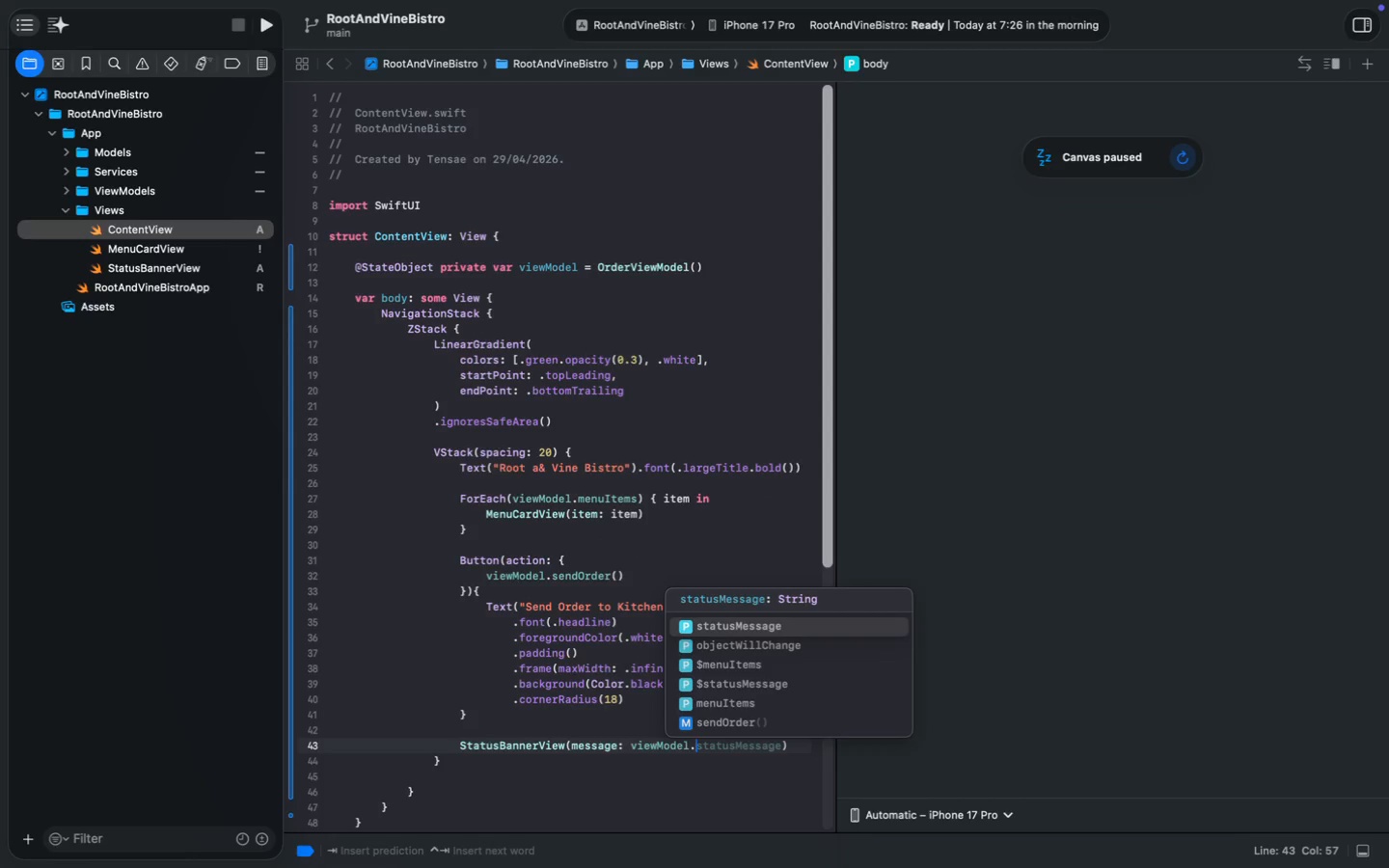 
key(Tab)
 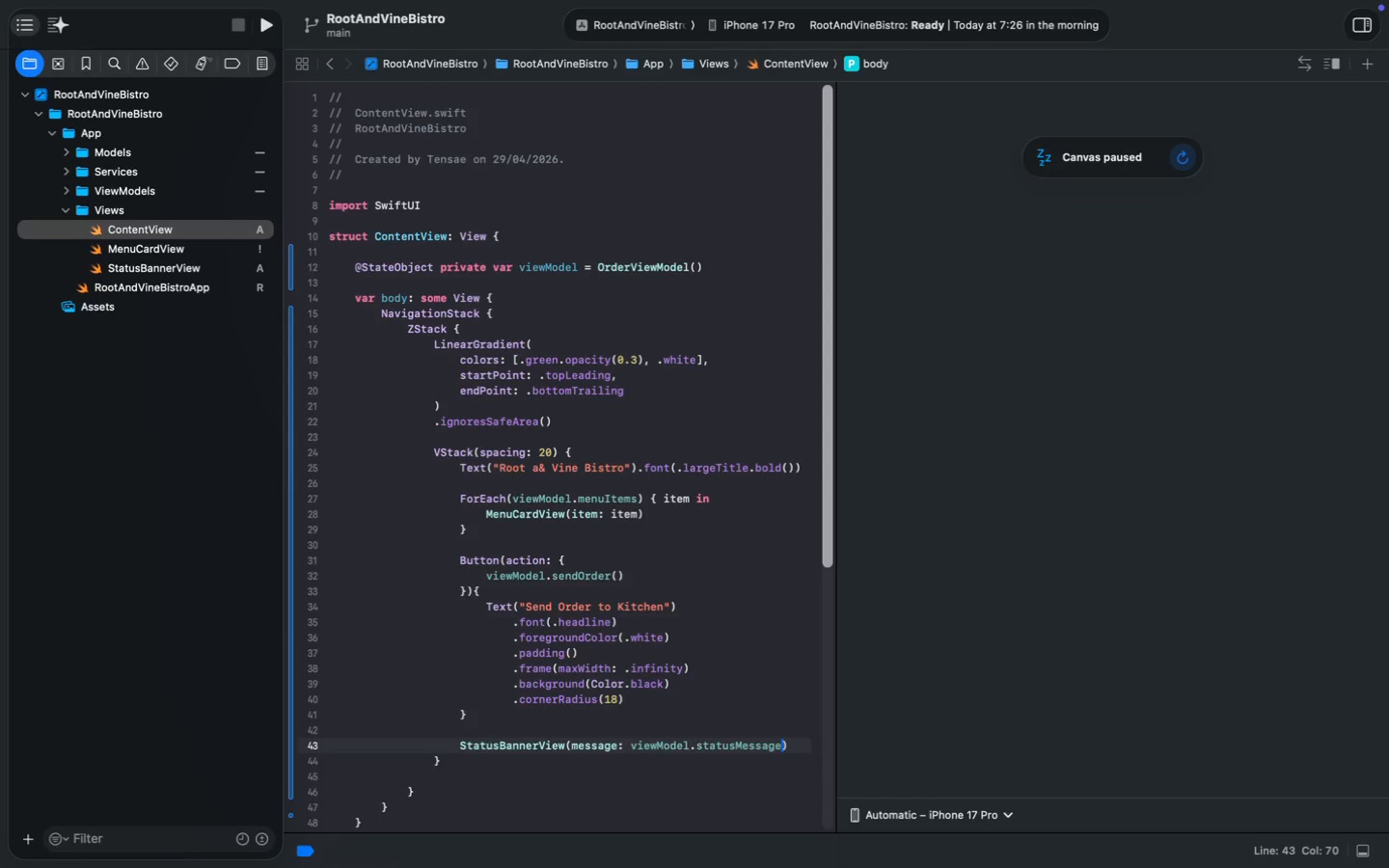 
key(ArrowRight)
 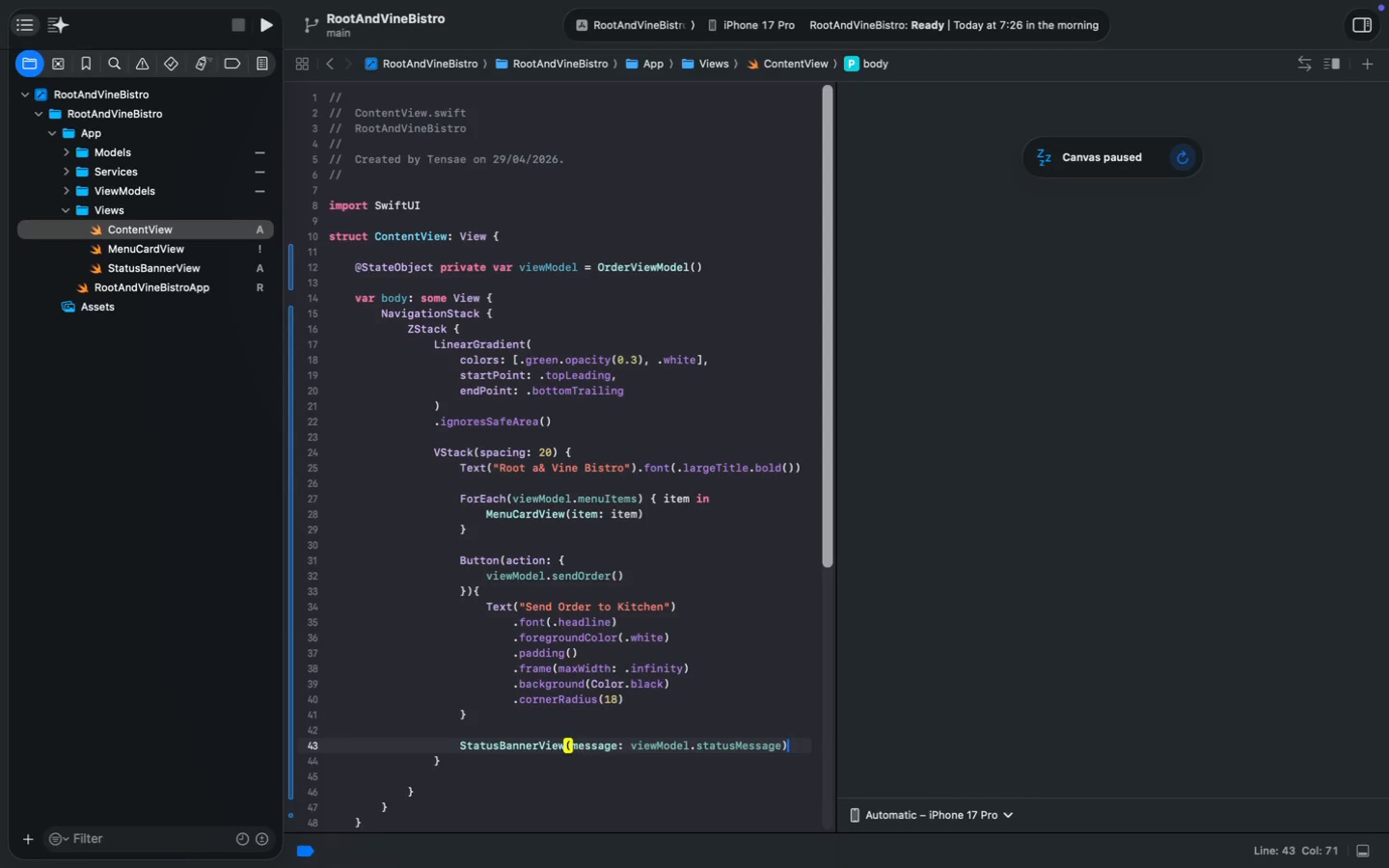 
key(Enter)
 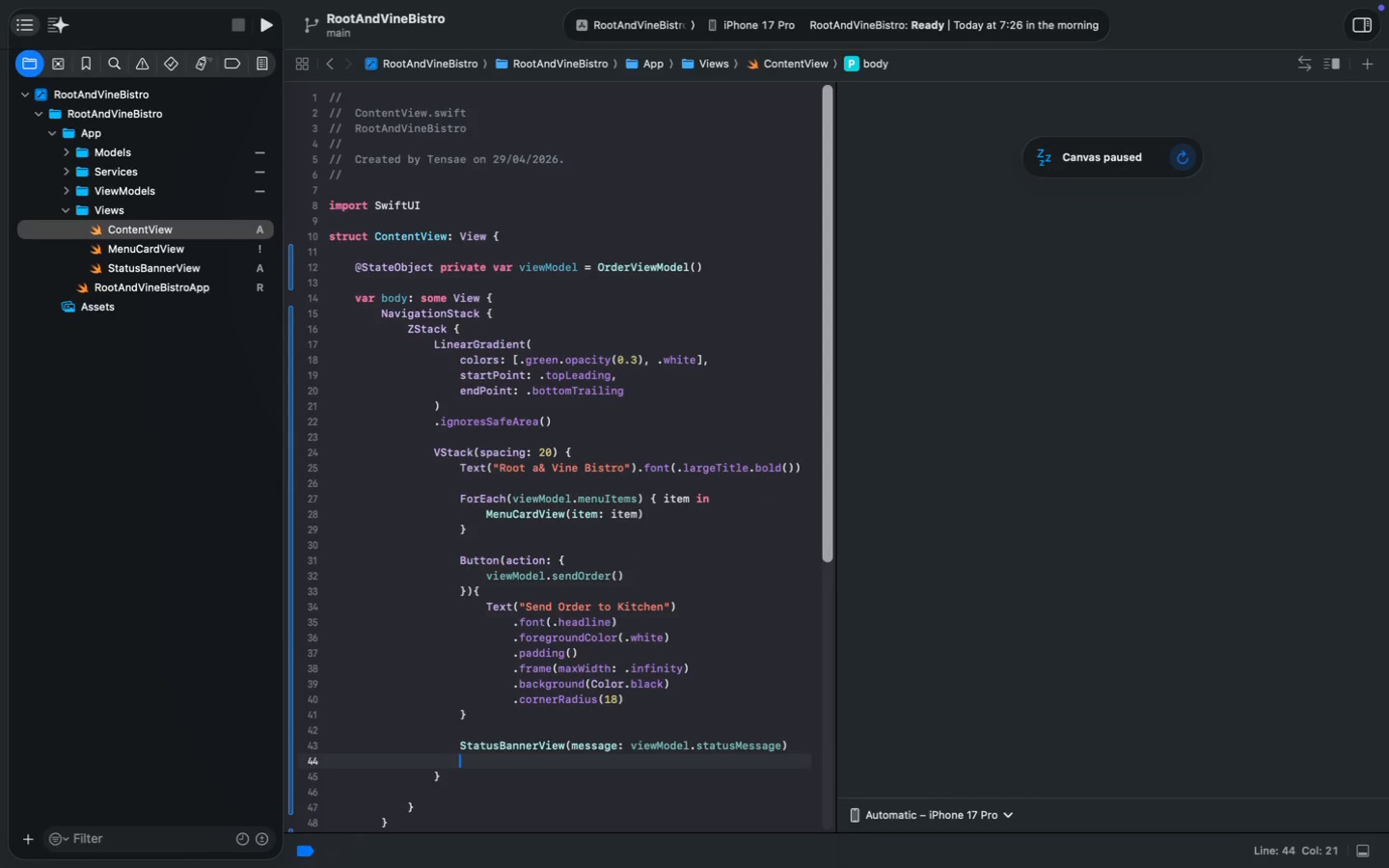 
key(Enter)
 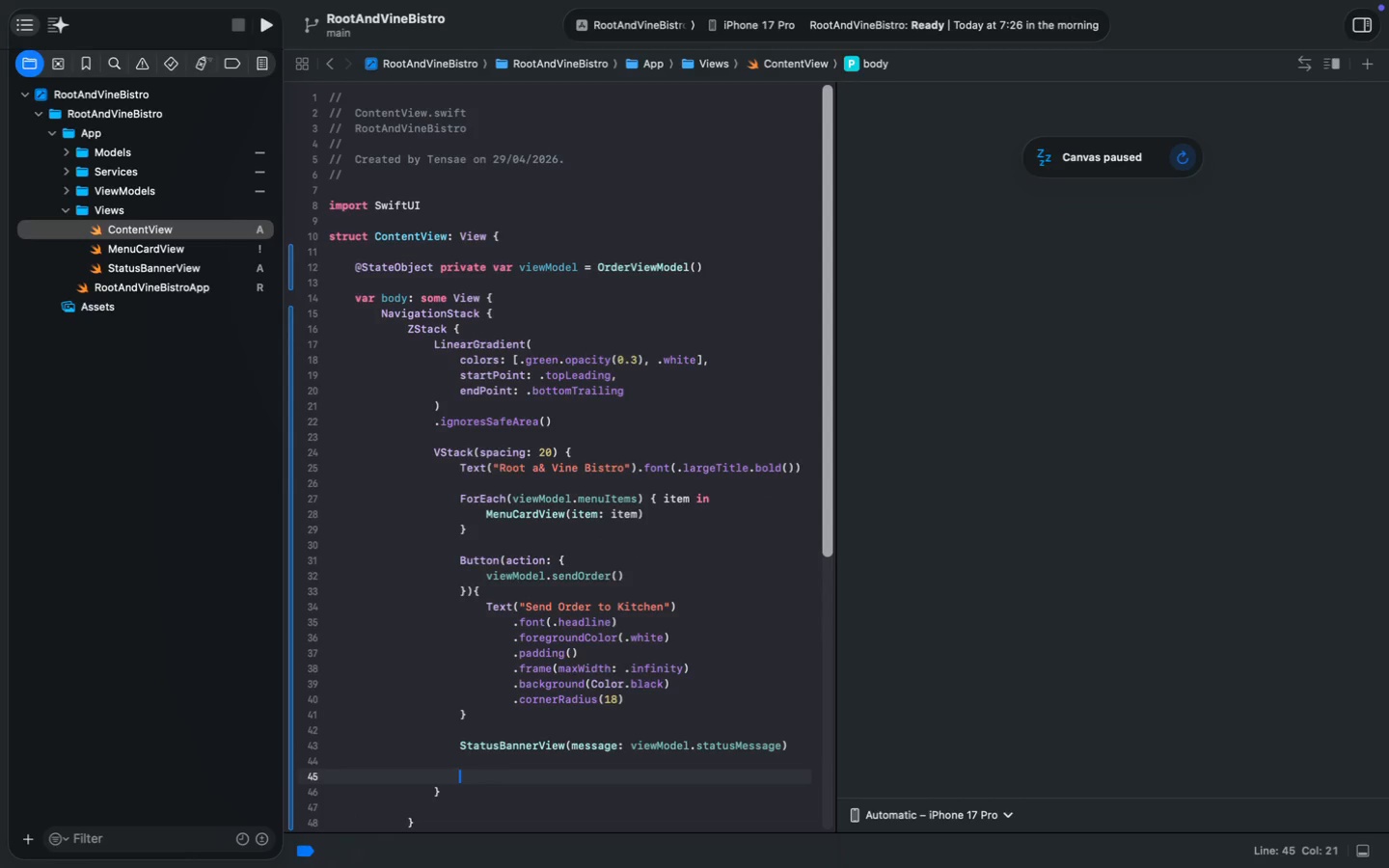 
type(Spacer()
key(Tab)
type())
 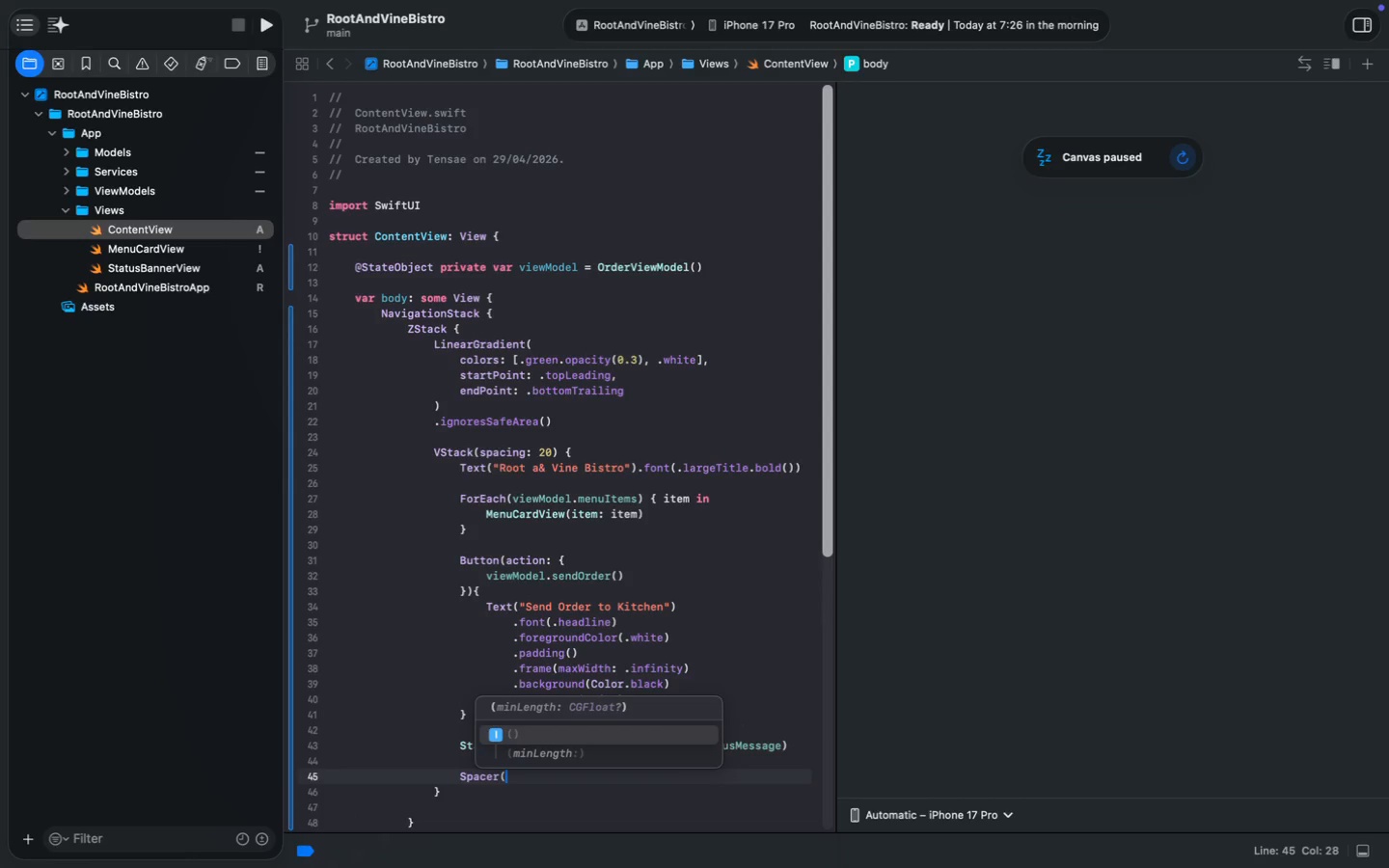 
key(ArrowDown)
 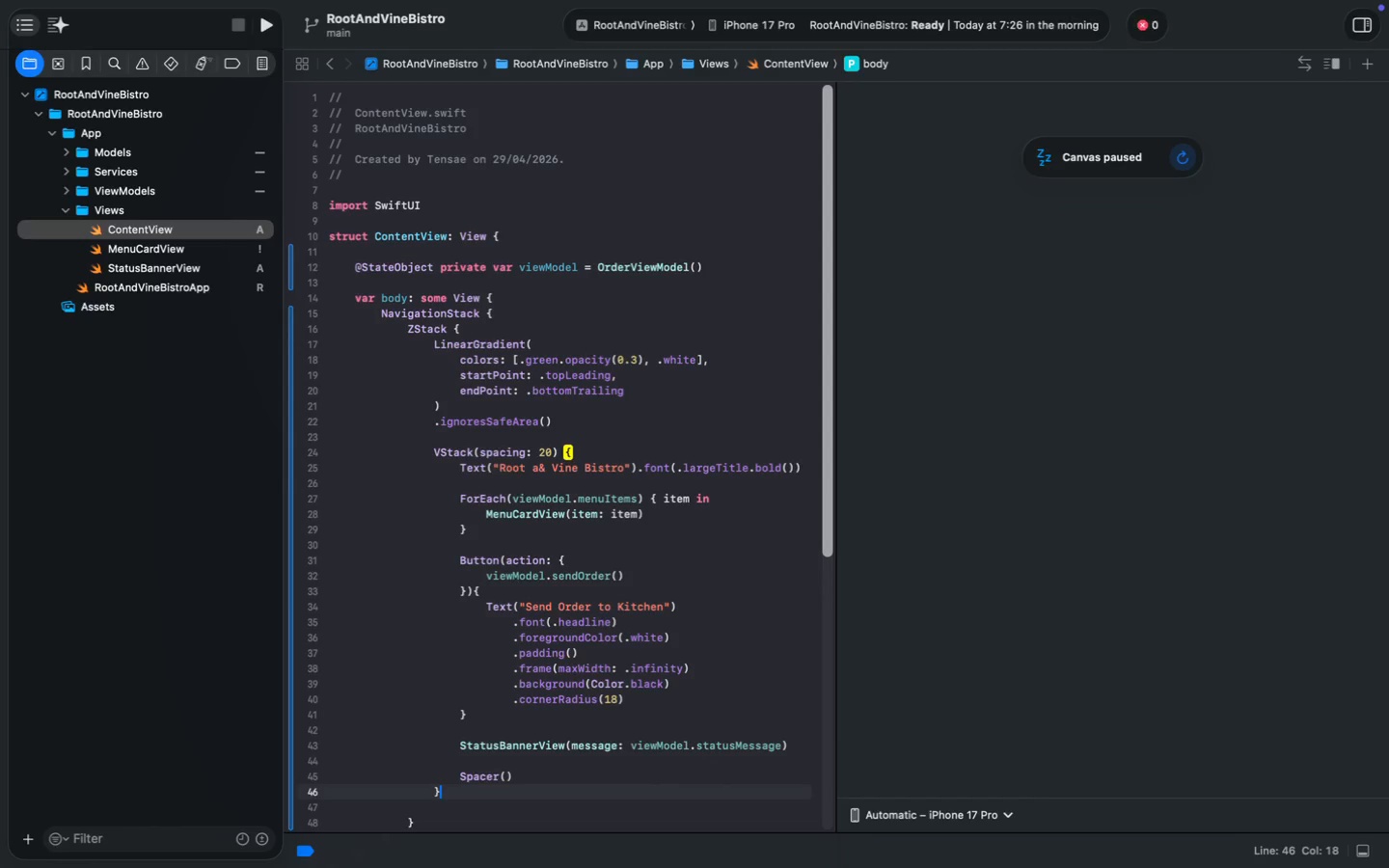 
key(Enter)
 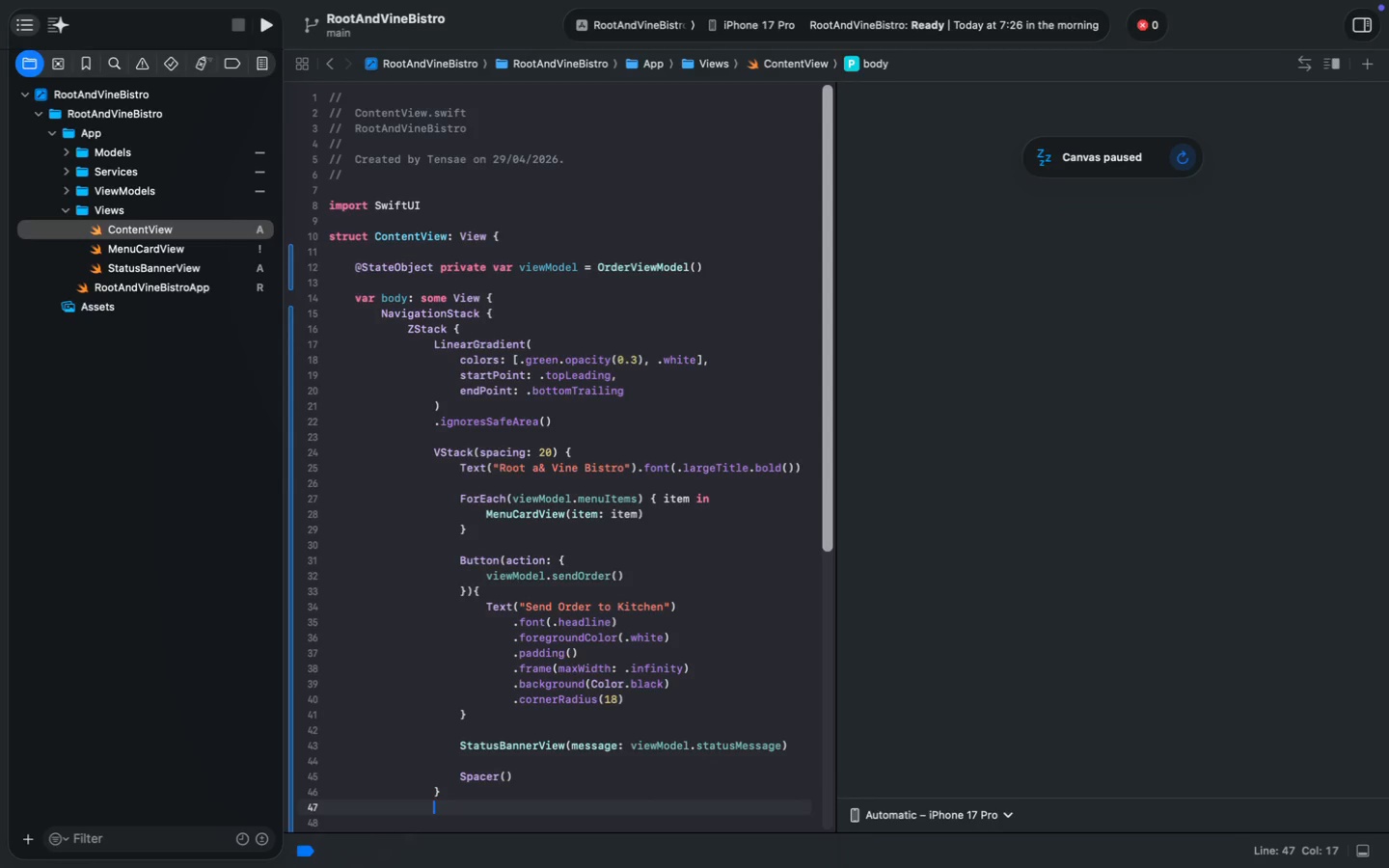 
key(Enter)
 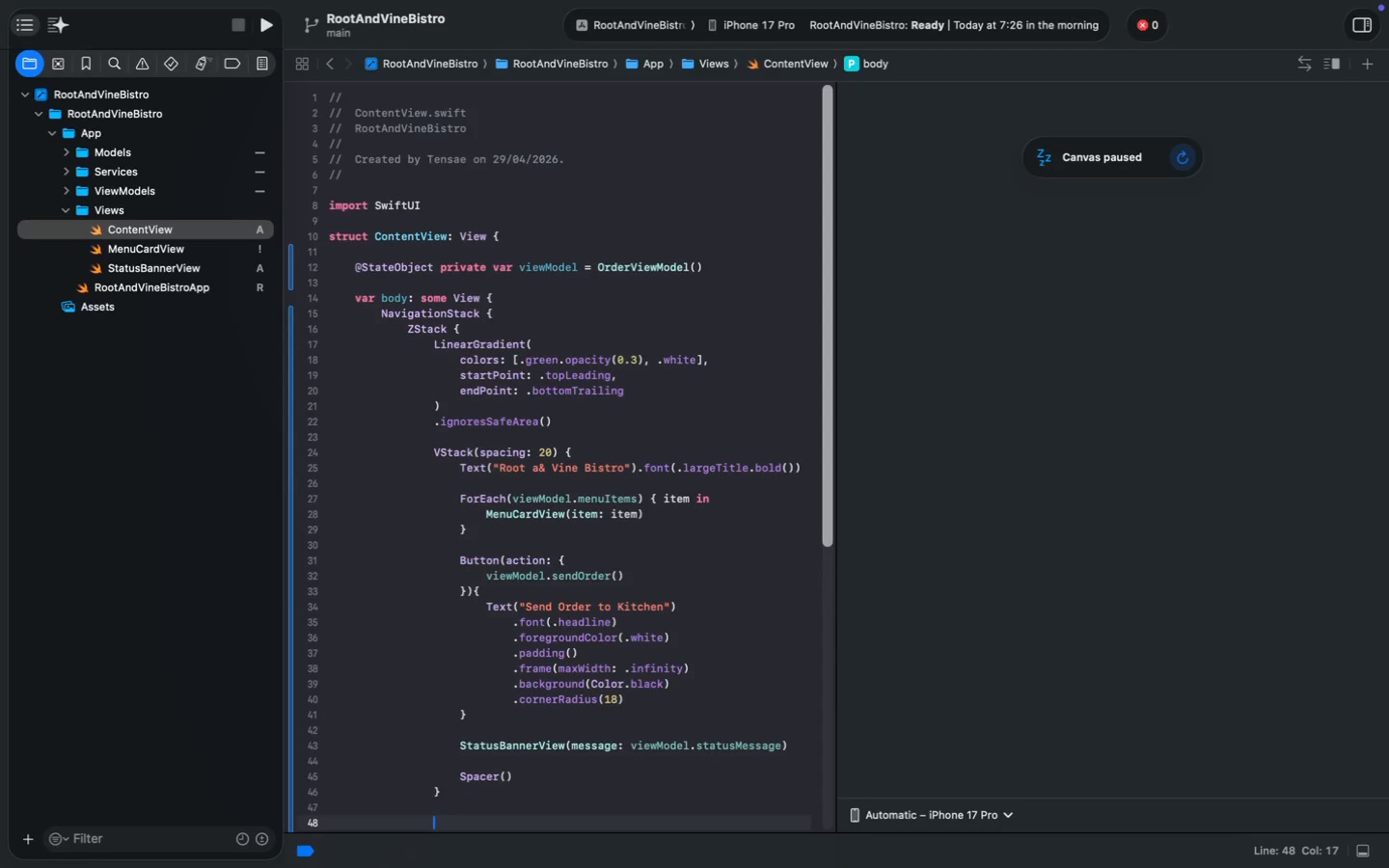 
key(Period)
 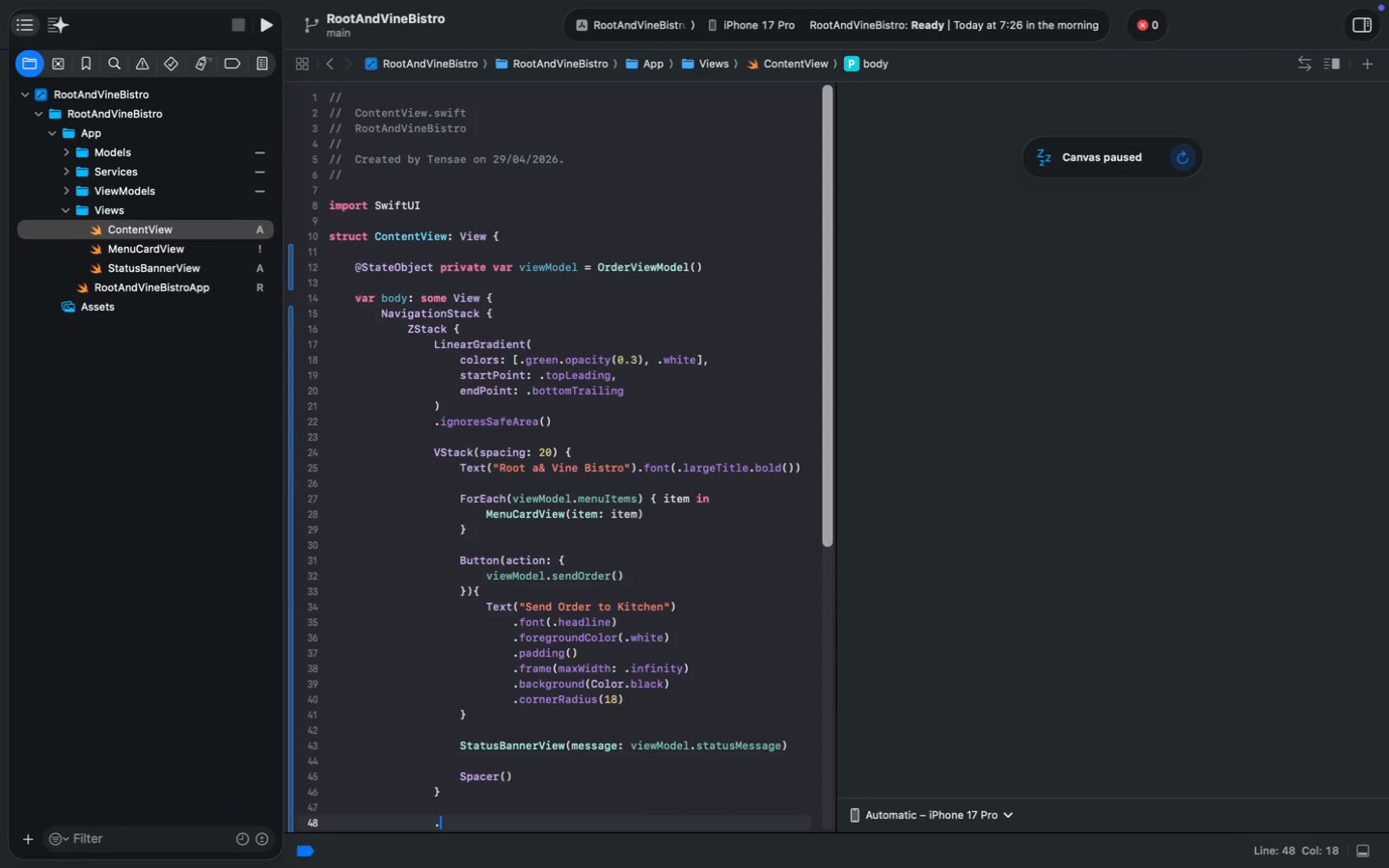 
key(P)
 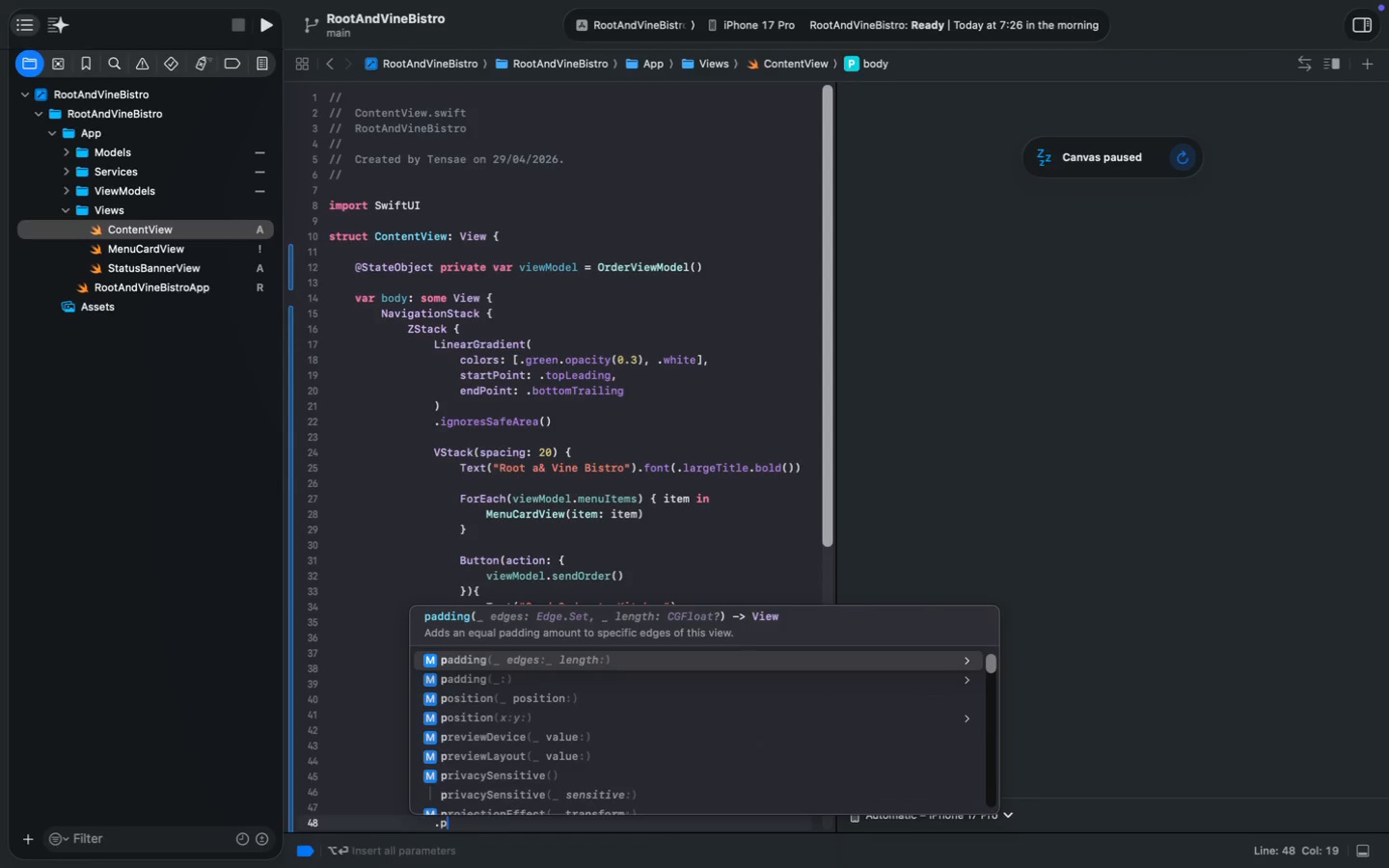 
key(Tab)
 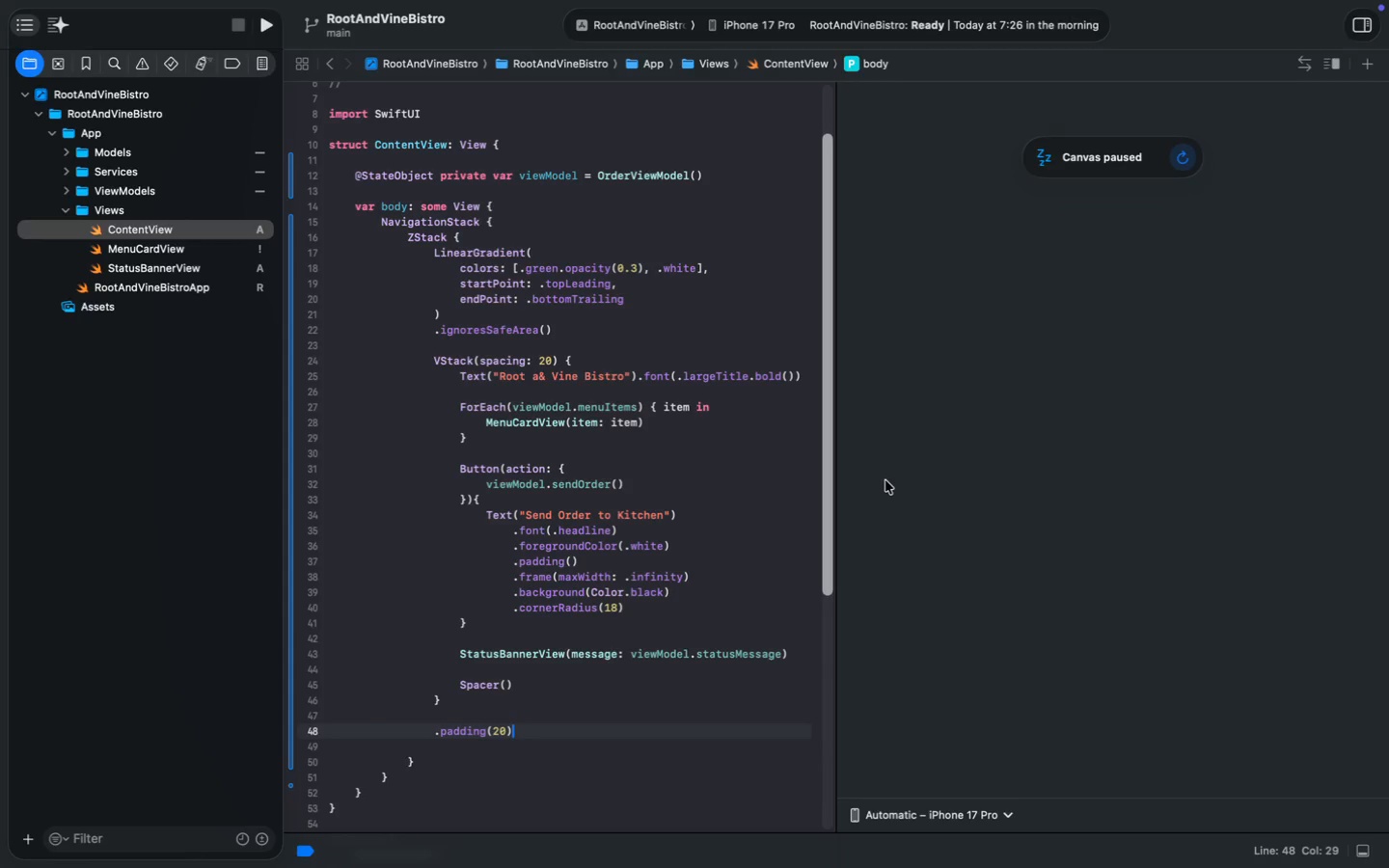 
scroll: coordinate [599, 755], scroll_direction: down, amount: 9.0
 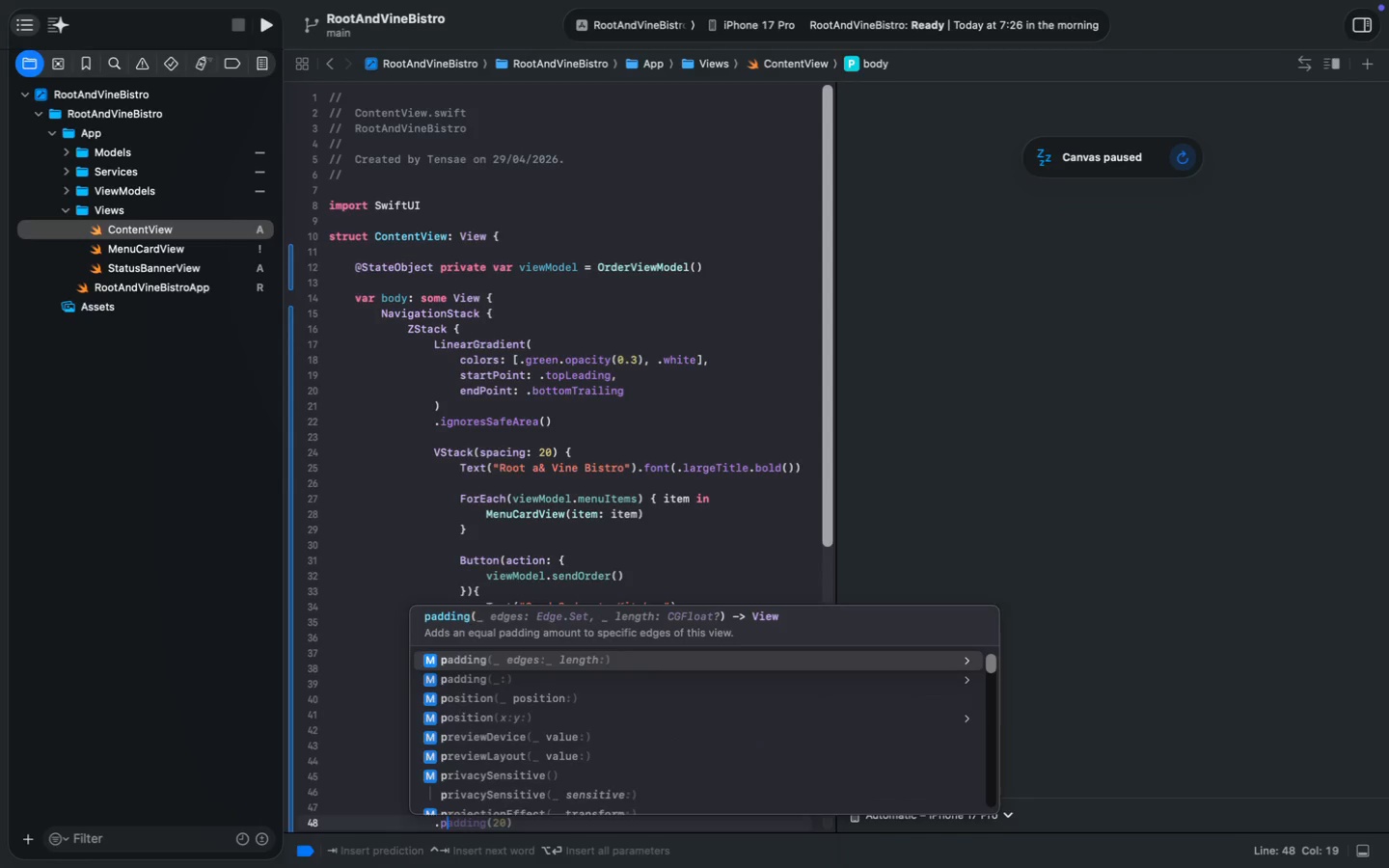 
key(ArrowDown)
 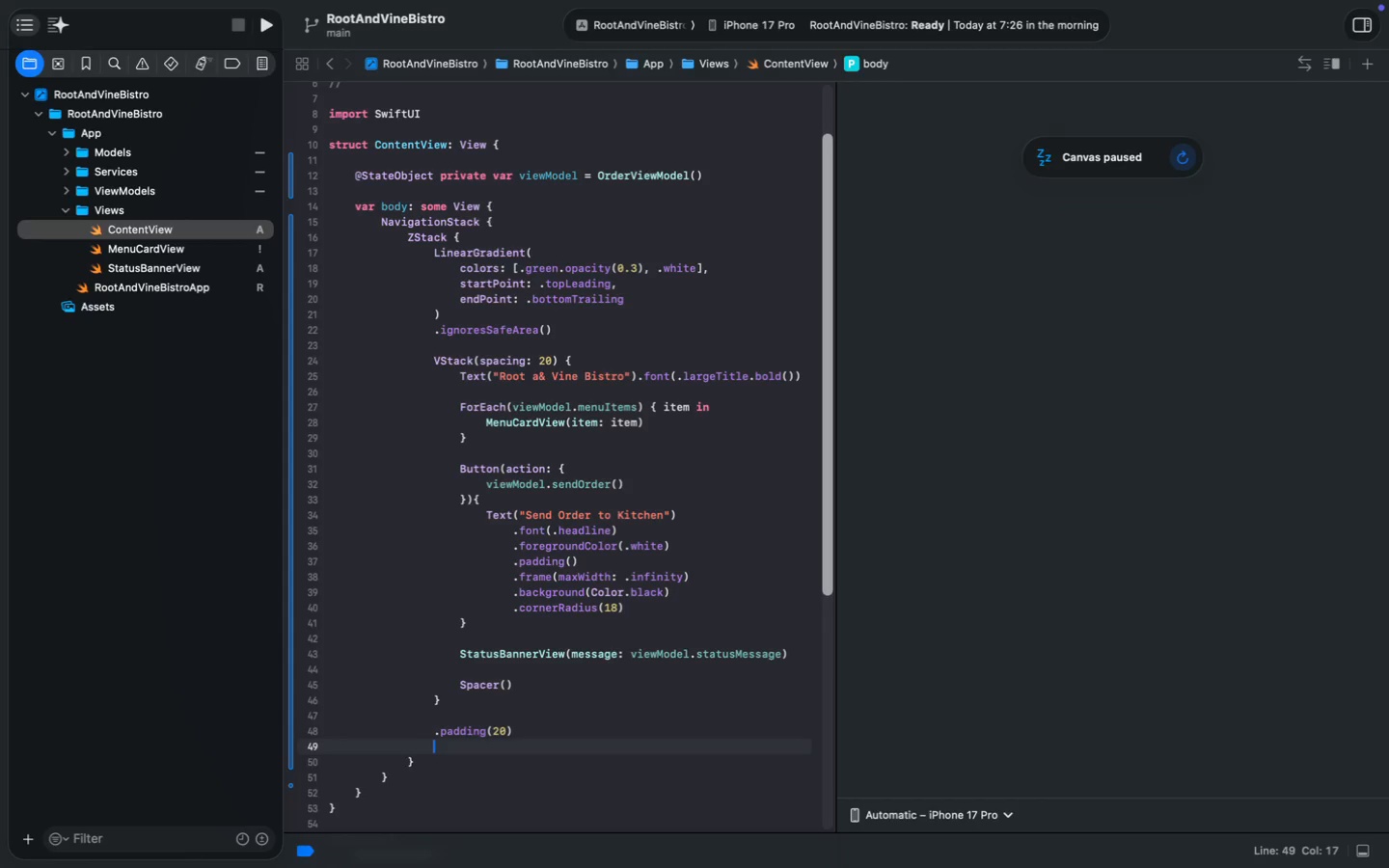 
key(ArrowDown)
 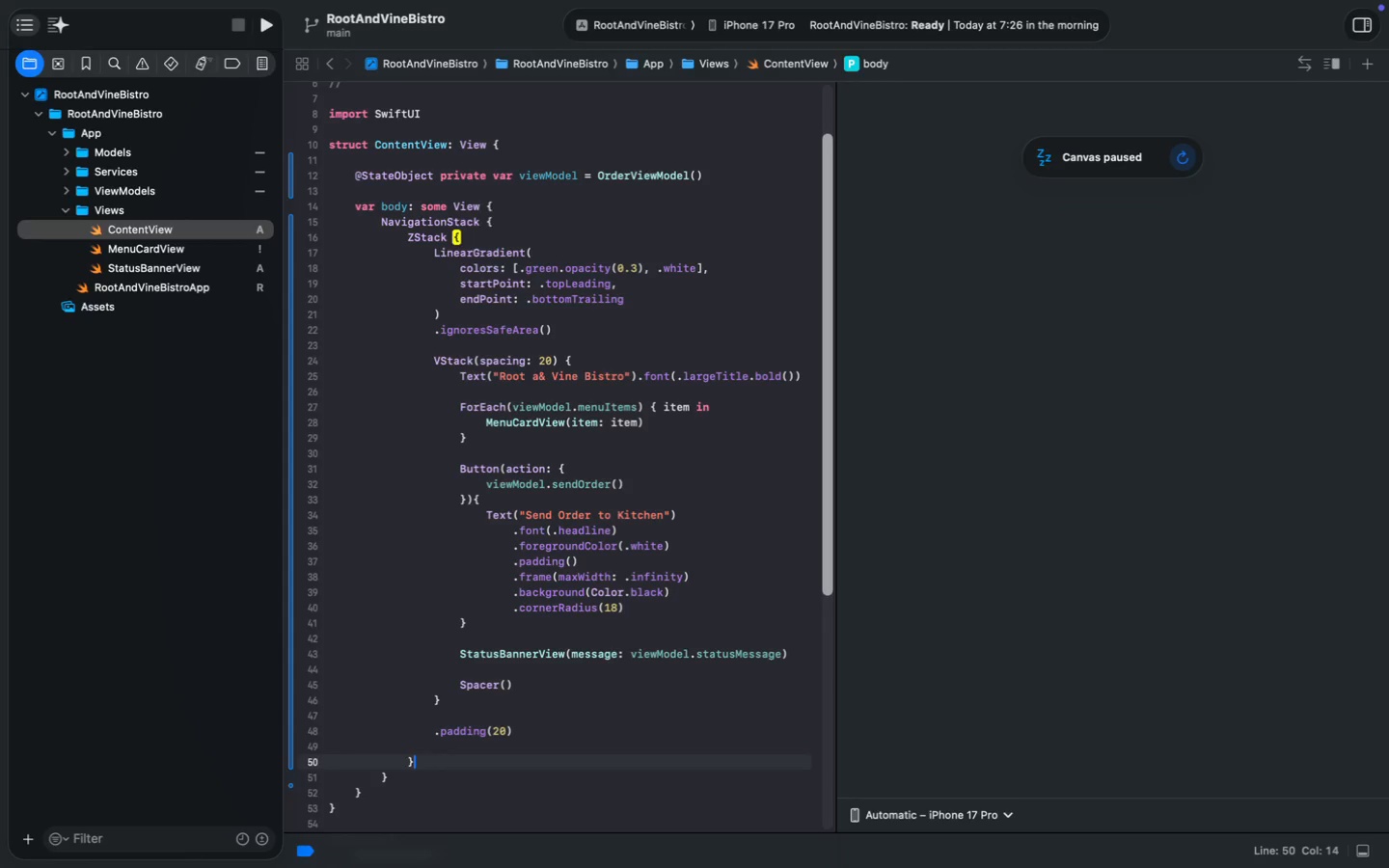 
key(ArrowDown)
 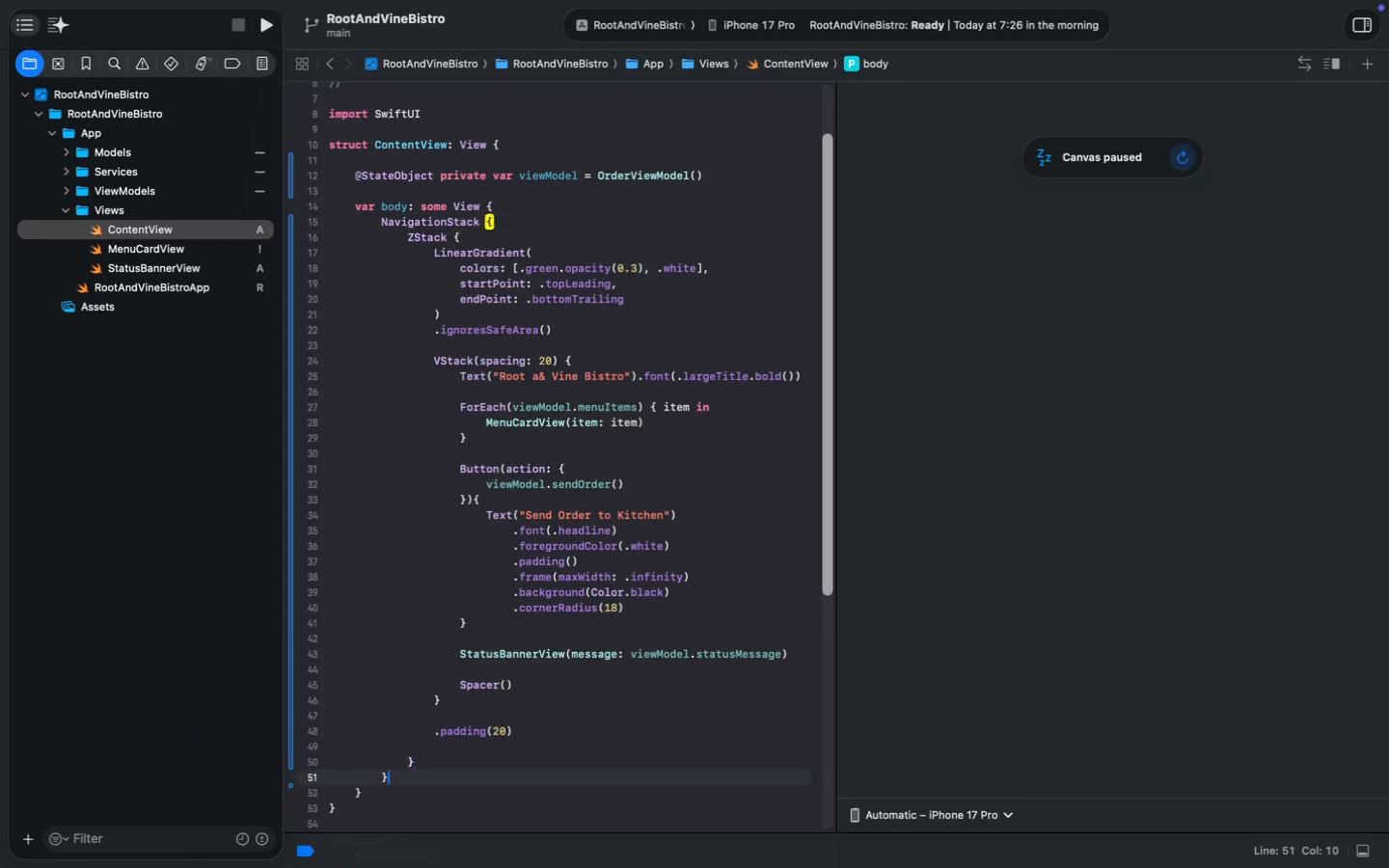 
key(ArrowDown)
 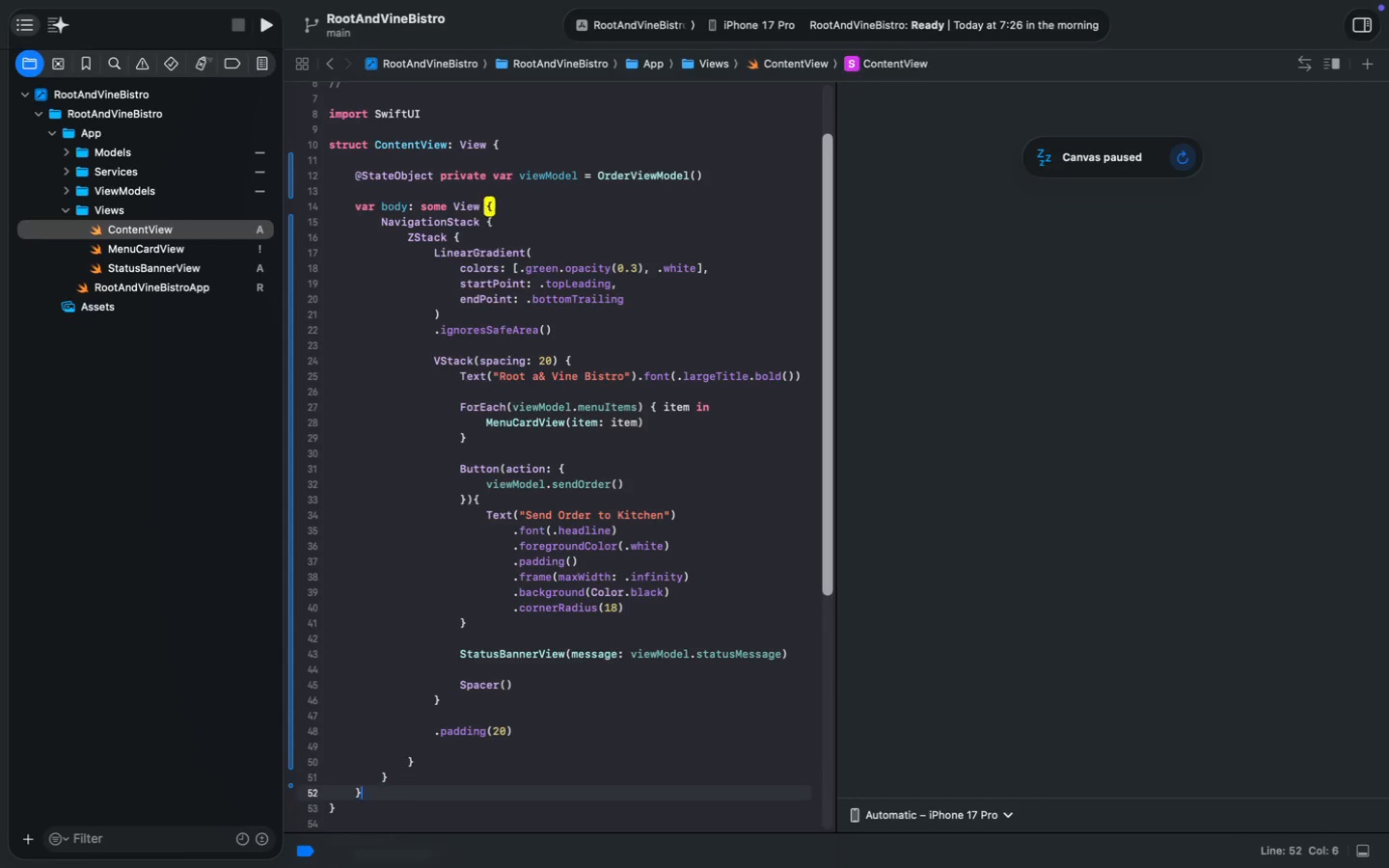 
key(ArrowDown)
 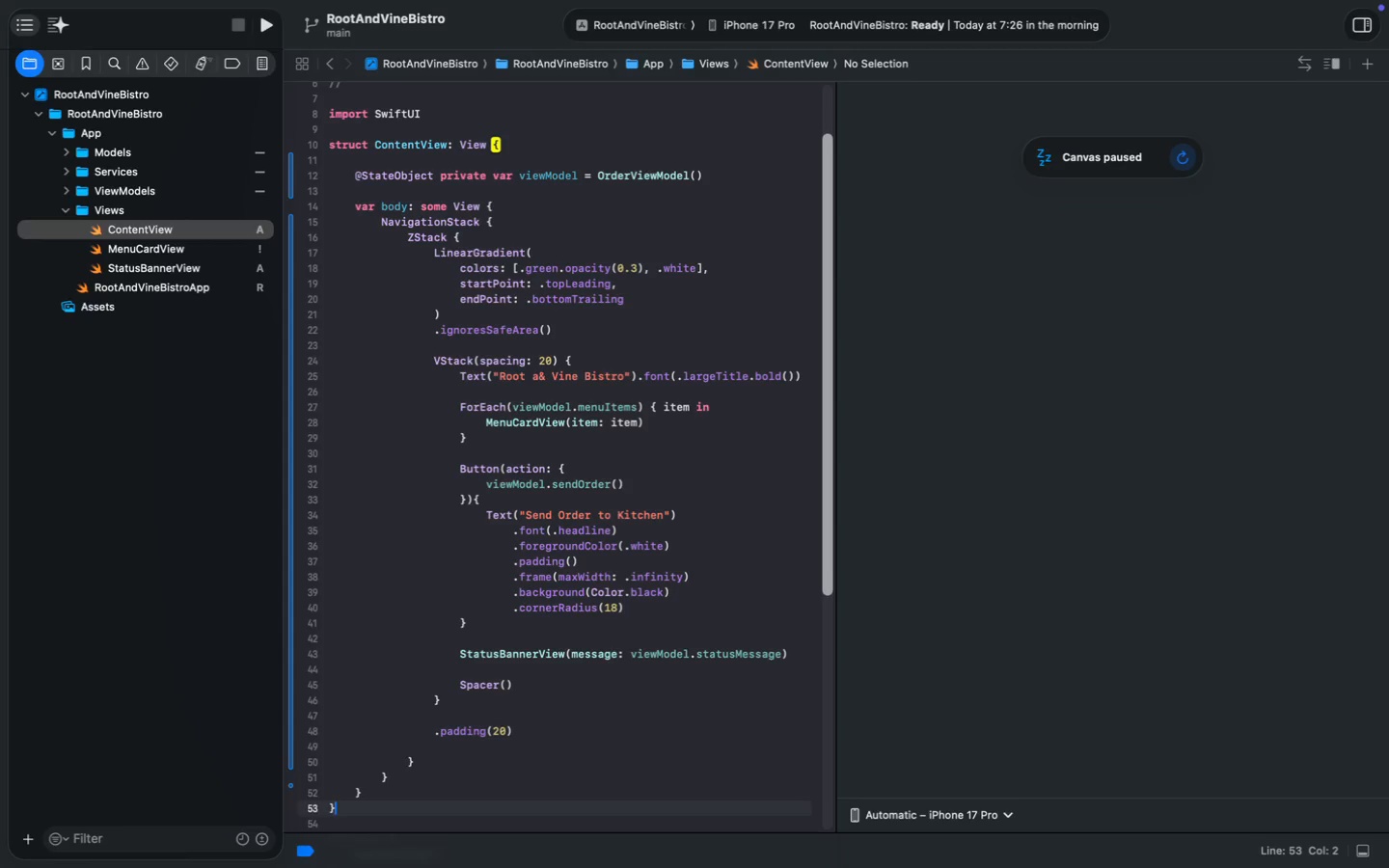 
key(Enter)
 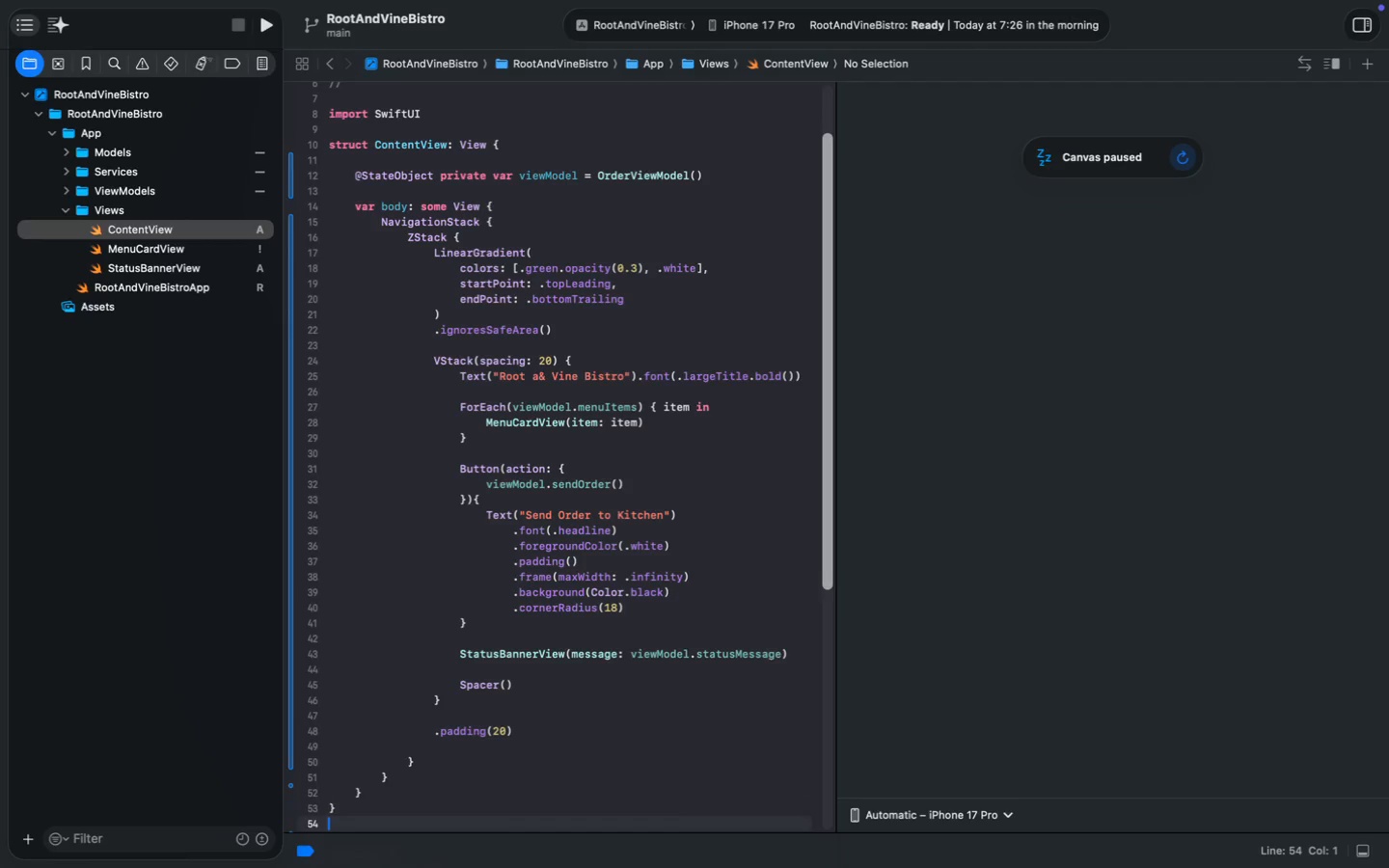 
key(Enter)
 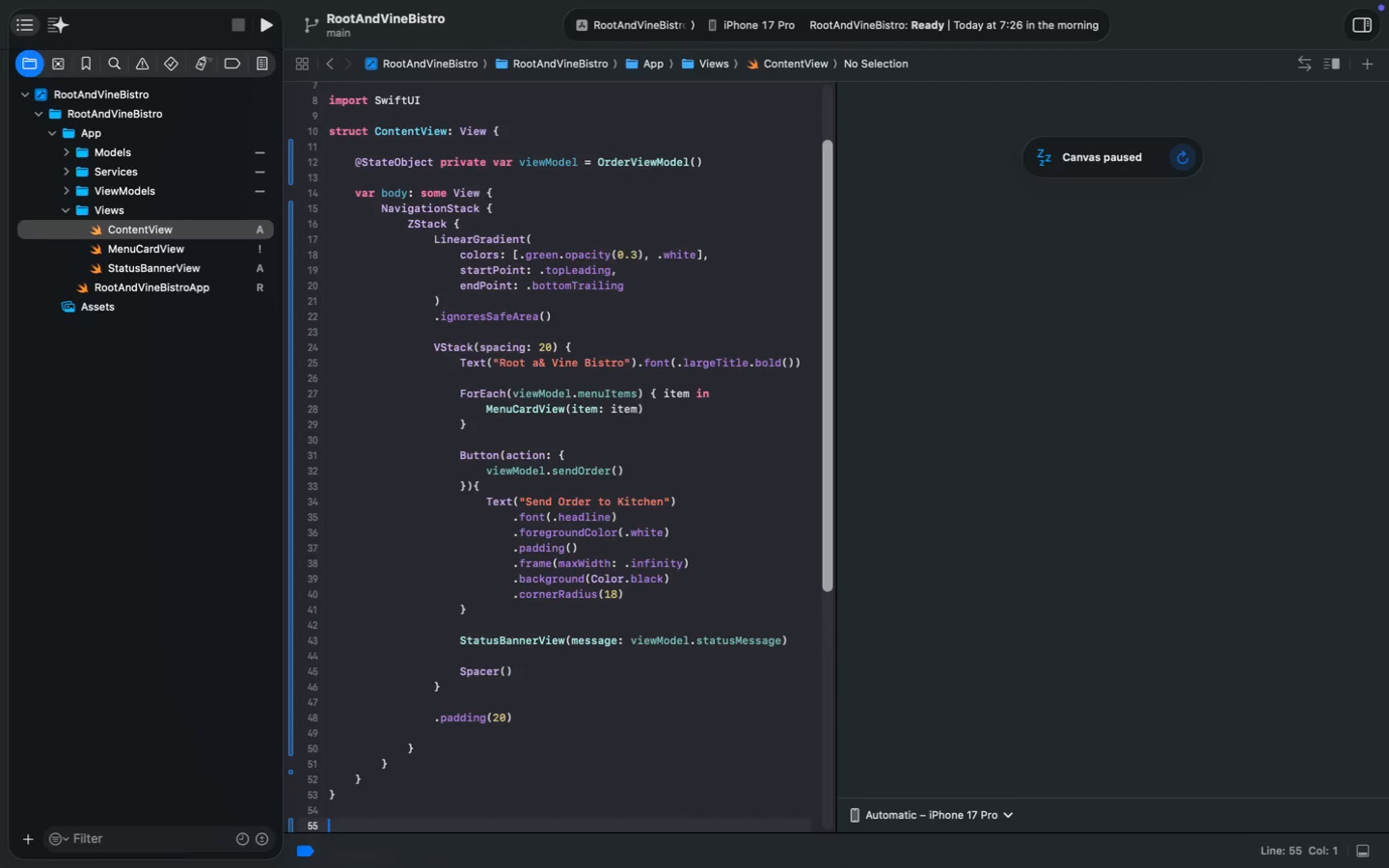 
scroll: coordinate [674, 447], scroll_direction: down, amount: 40.0
 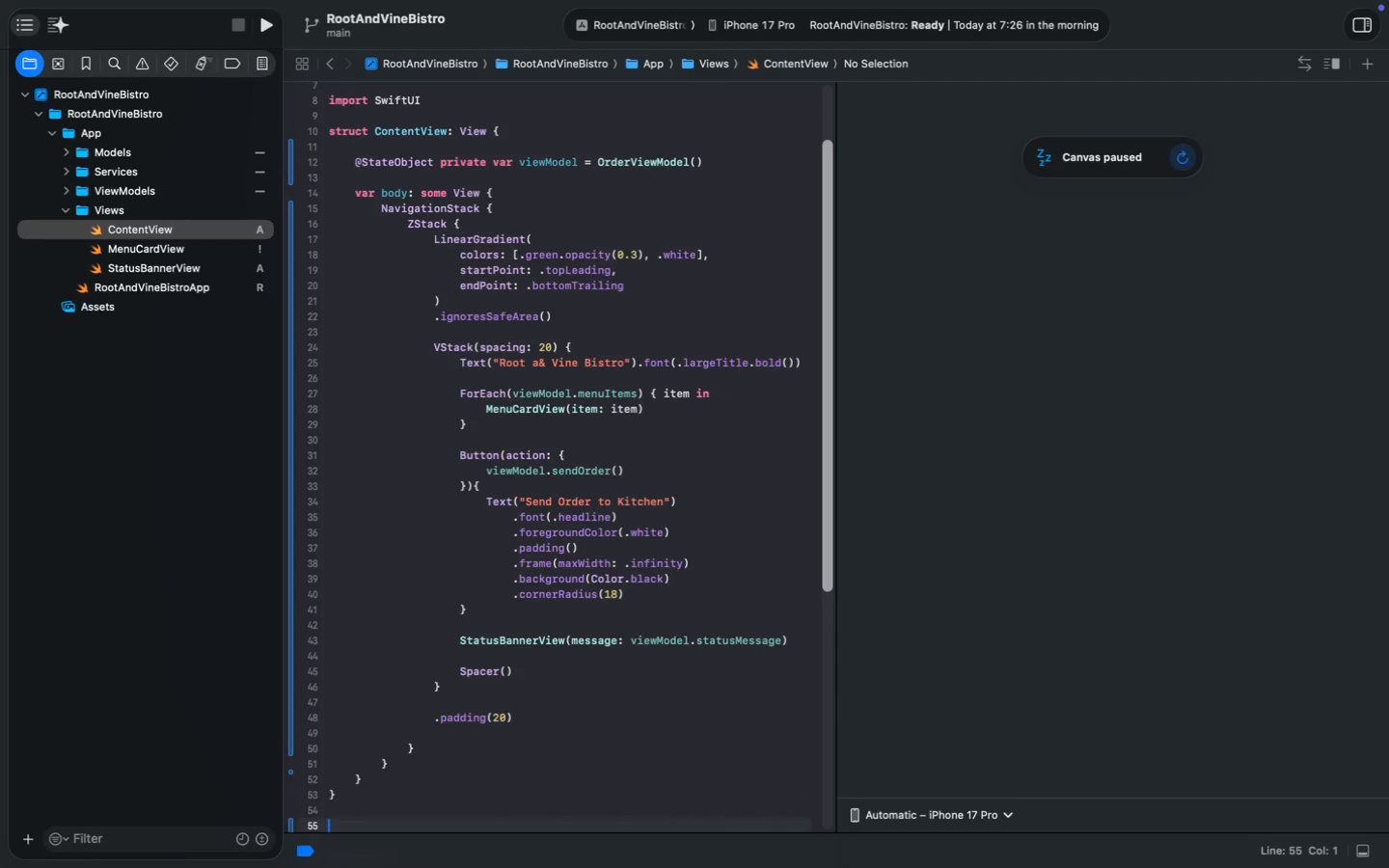 
scroll: coordinate [674, 447], scroll_direction: up, amount: 4.0
 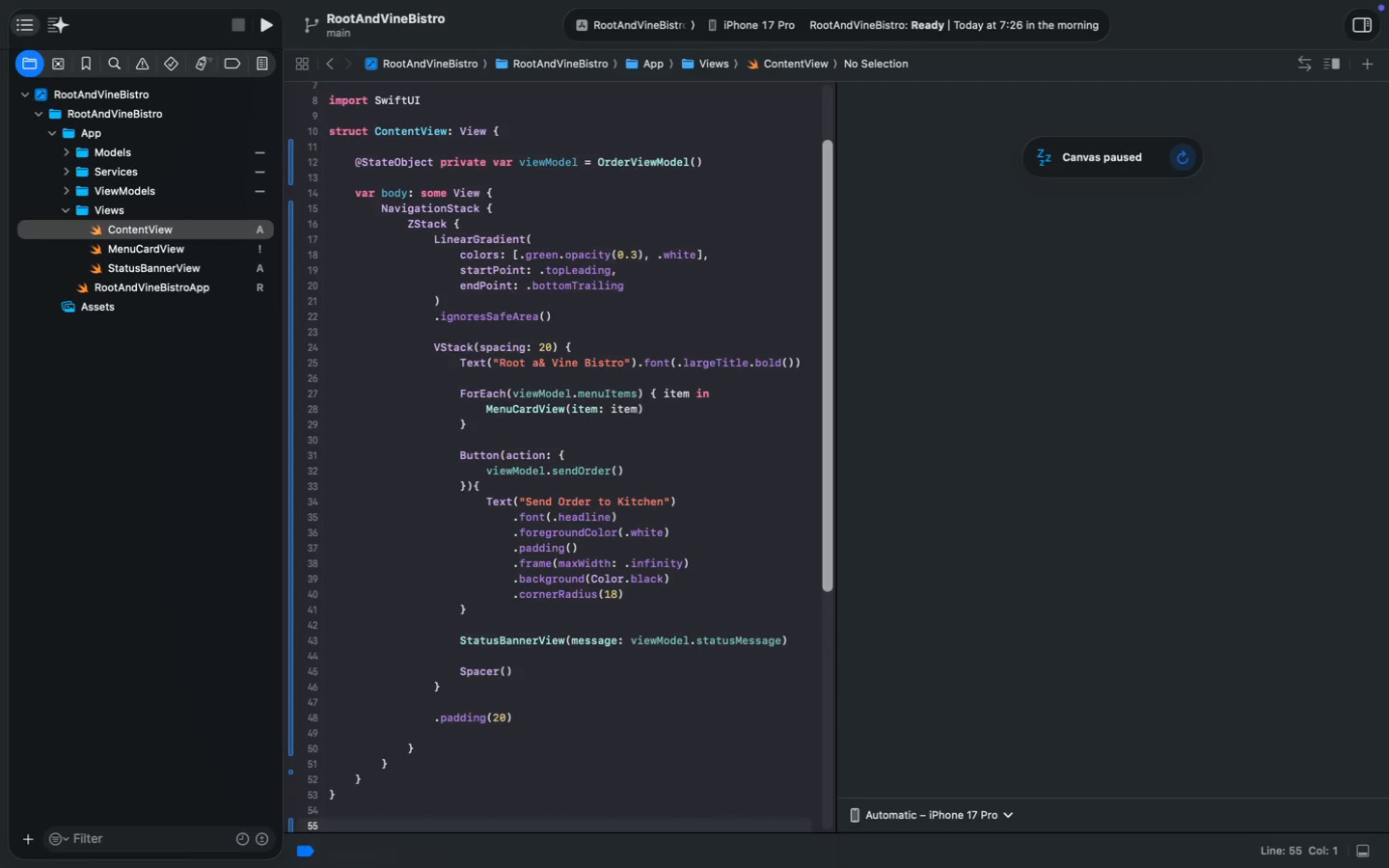 
key(Meta+S)
 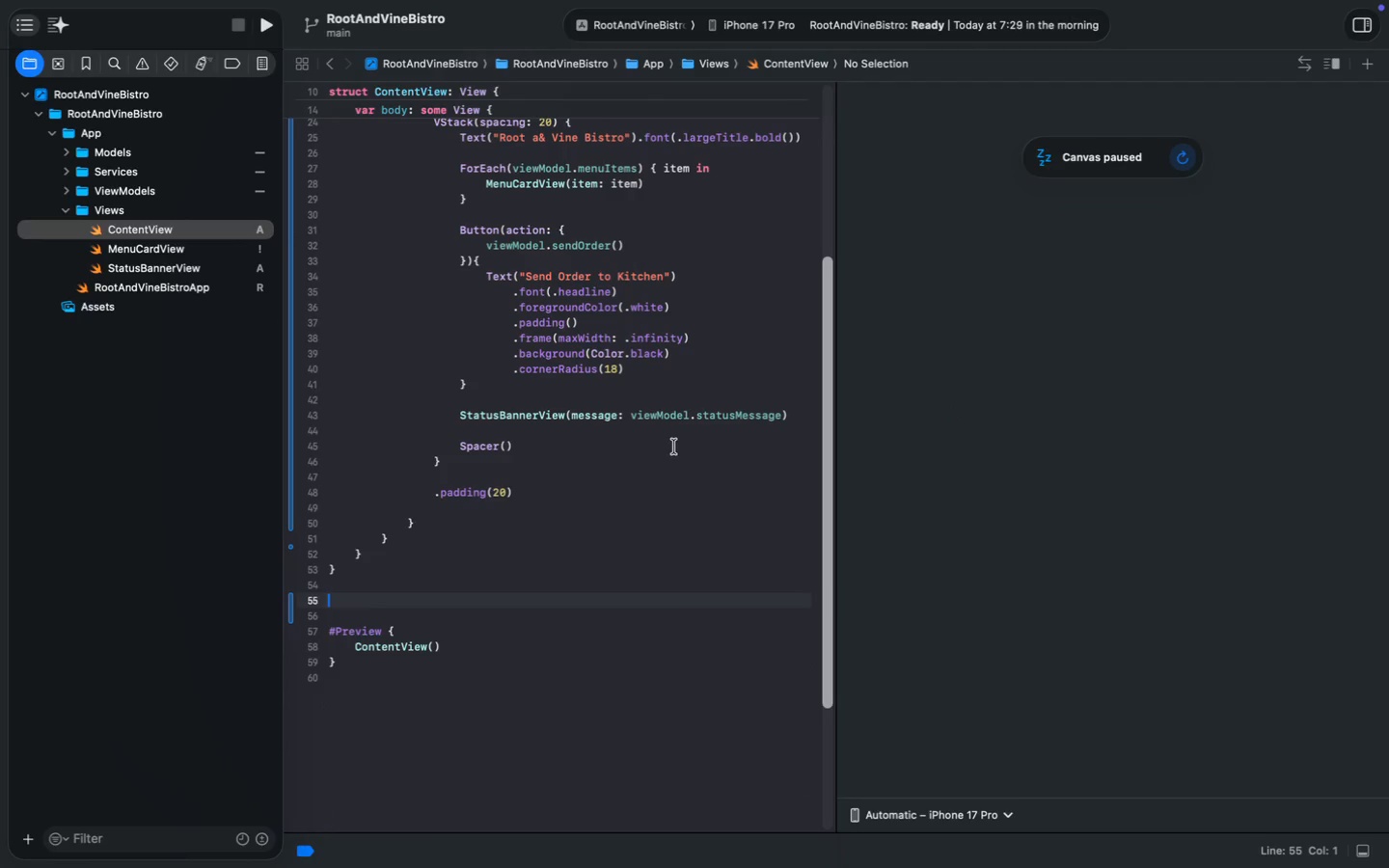 
key(Meta+S)
 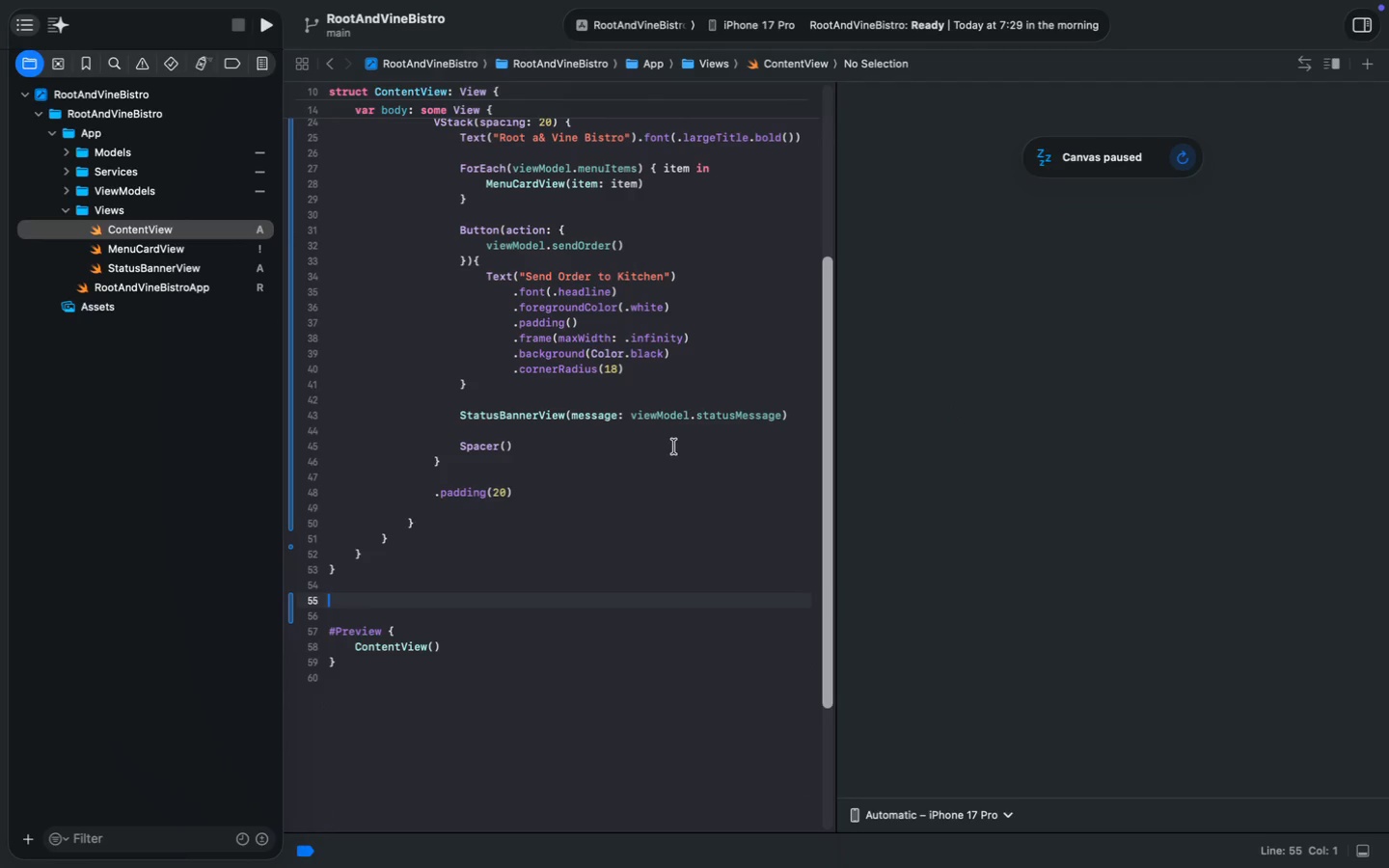 
key(Meta+S)
 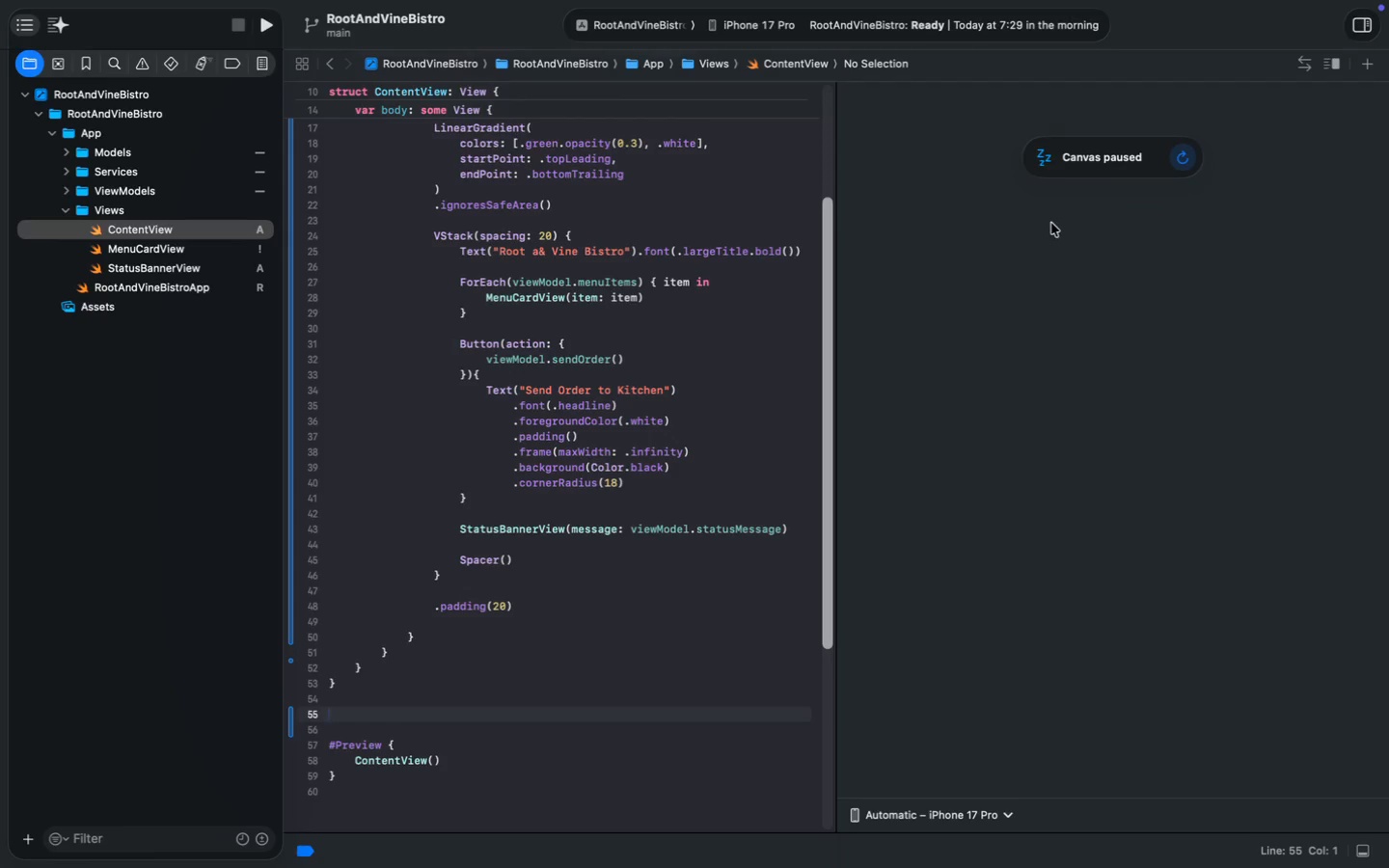 
scroll: coordinate [674, 447], scroll_direction: up, amount: 8.0
 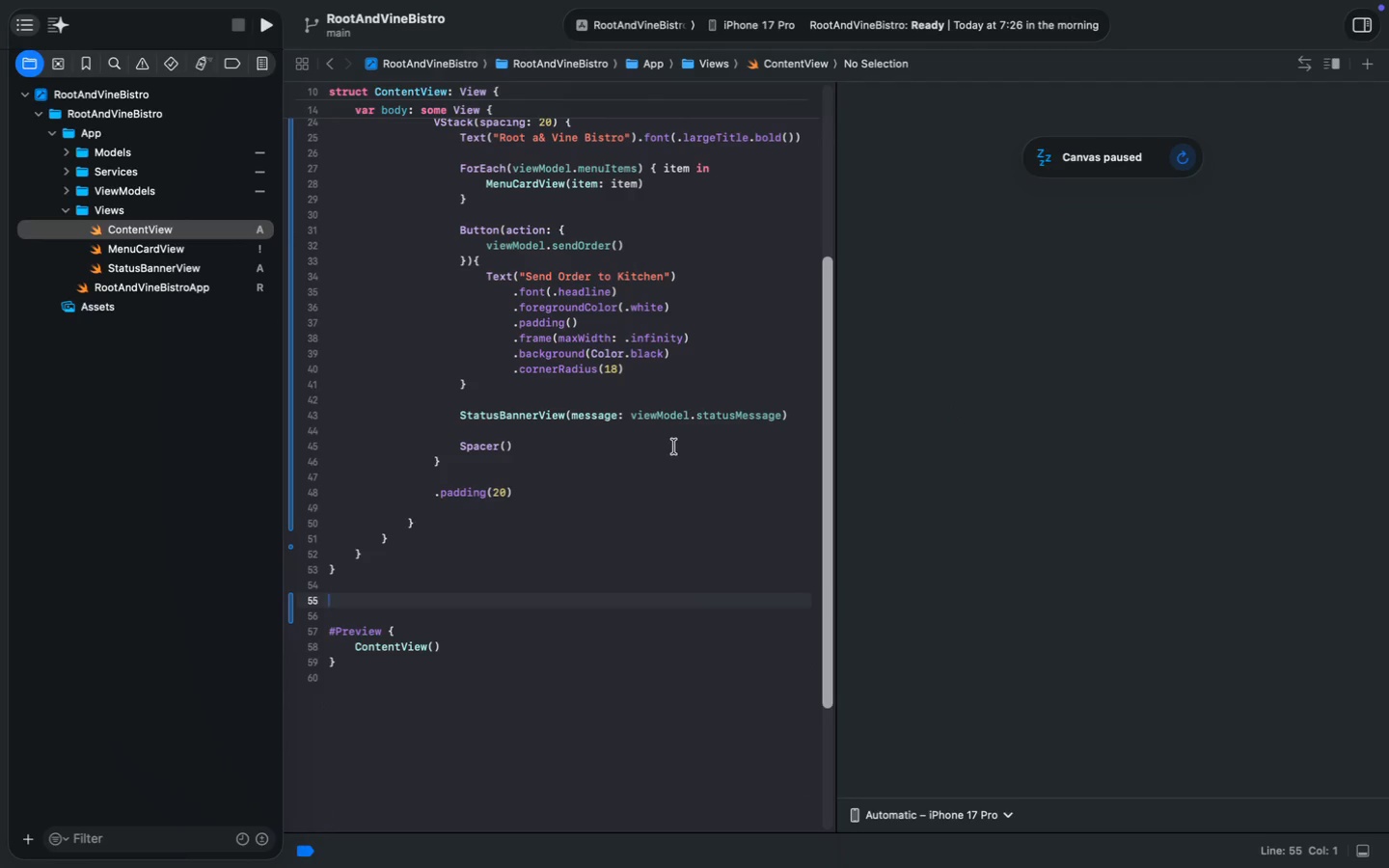 
left_click([1180, 155])
 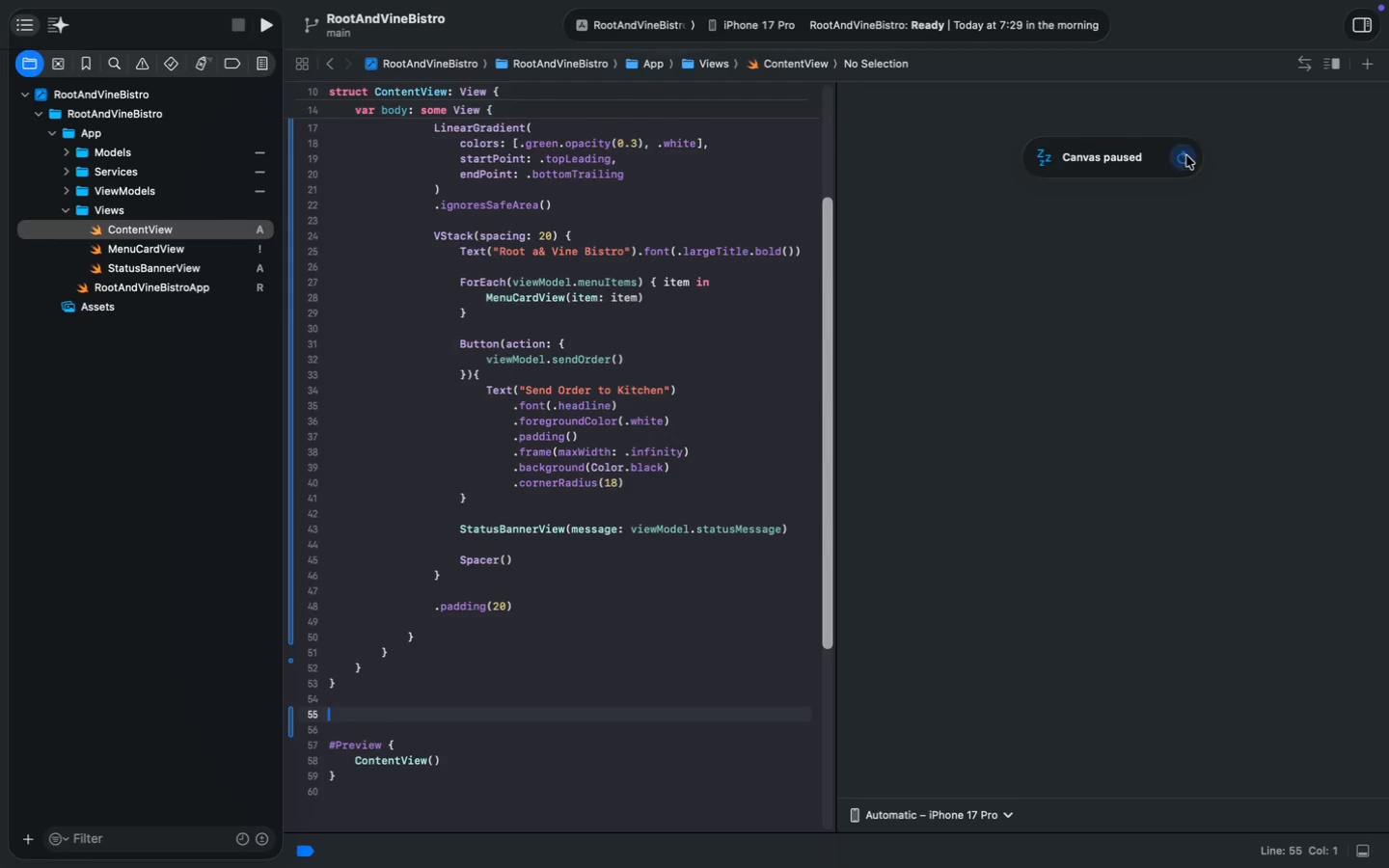 
left_click([1186, 155])
 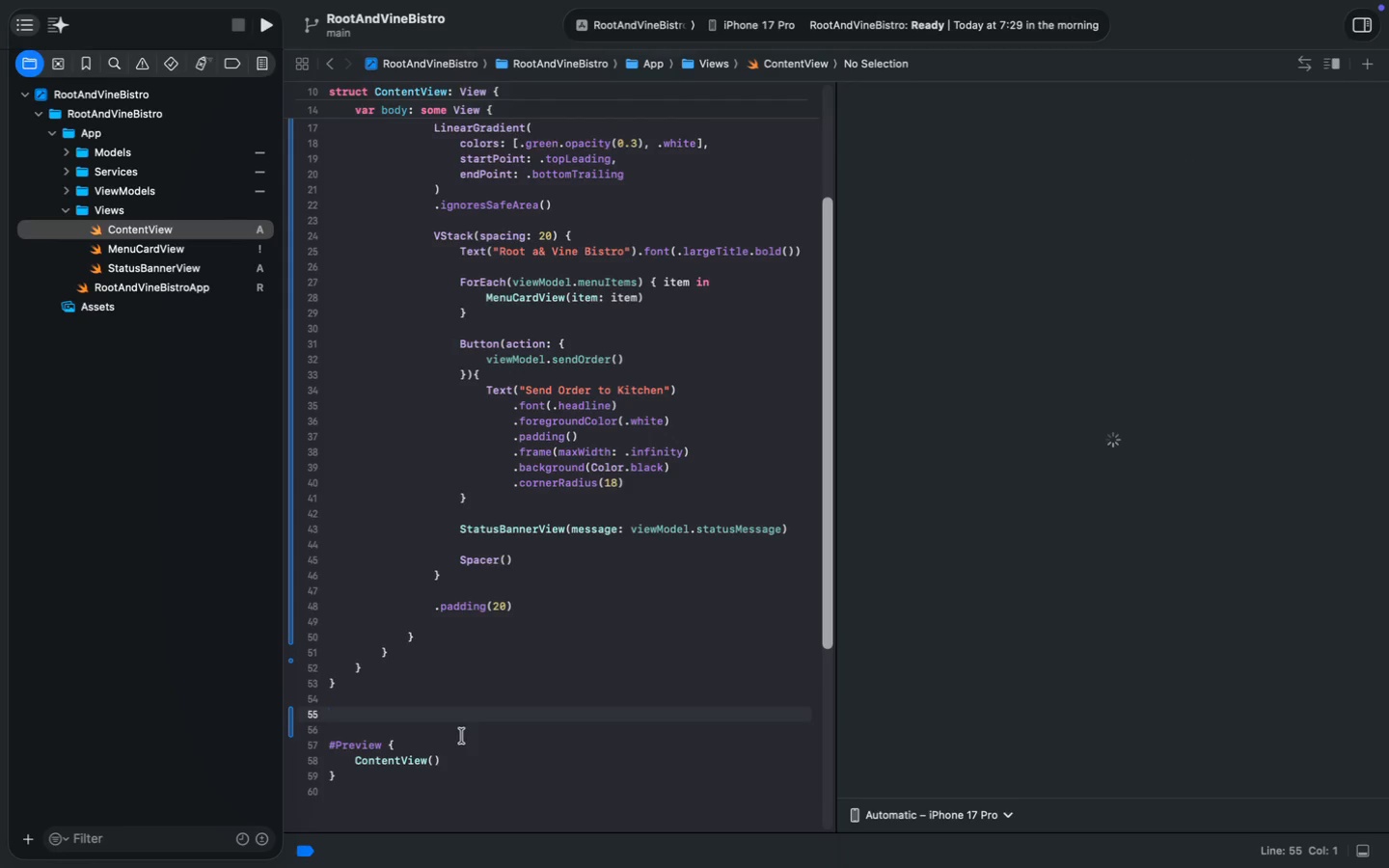 
left_click([446, 755])
 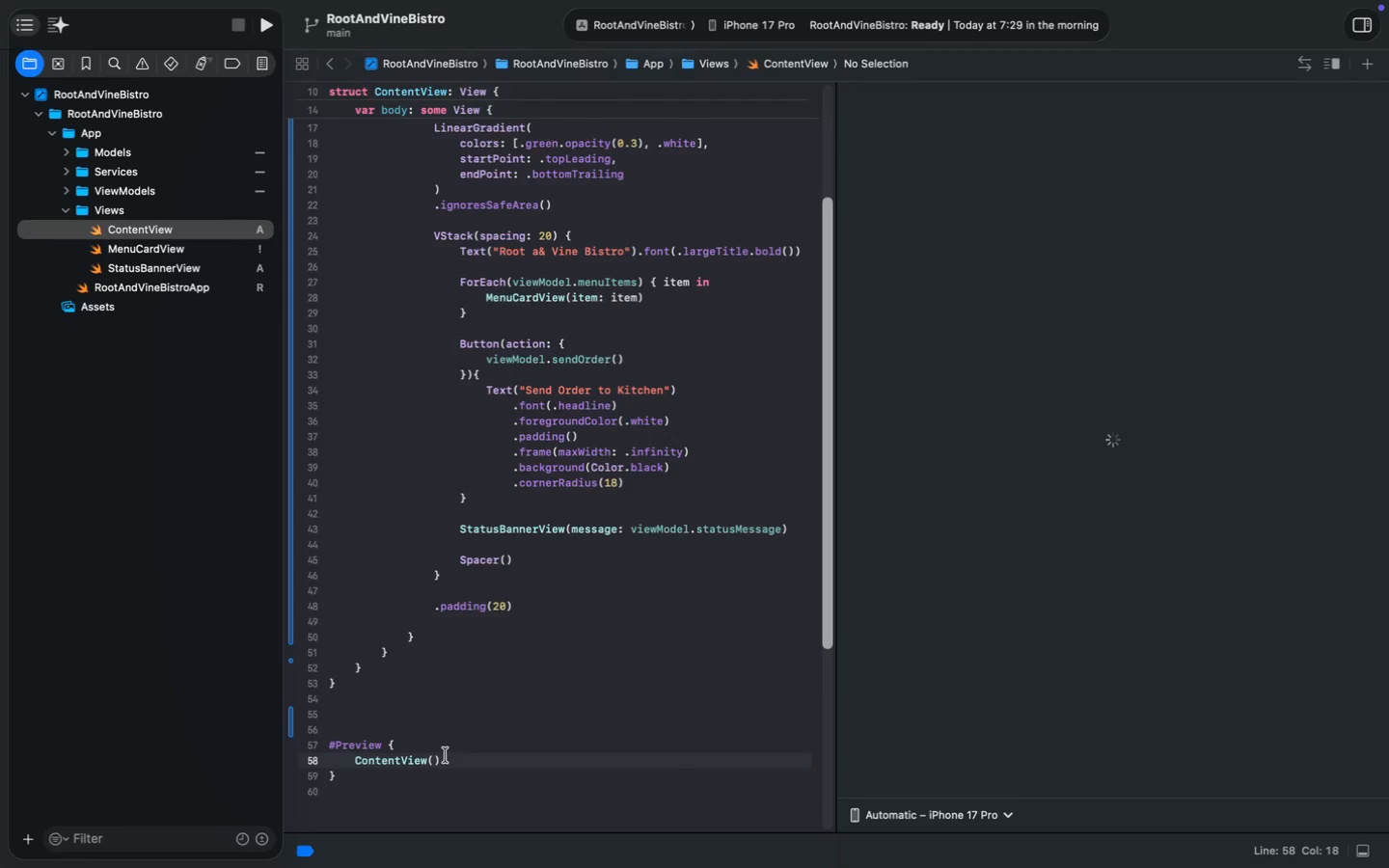 
scroll: coordinate [446, 757], scroll_direction: down, amount: 5.0
 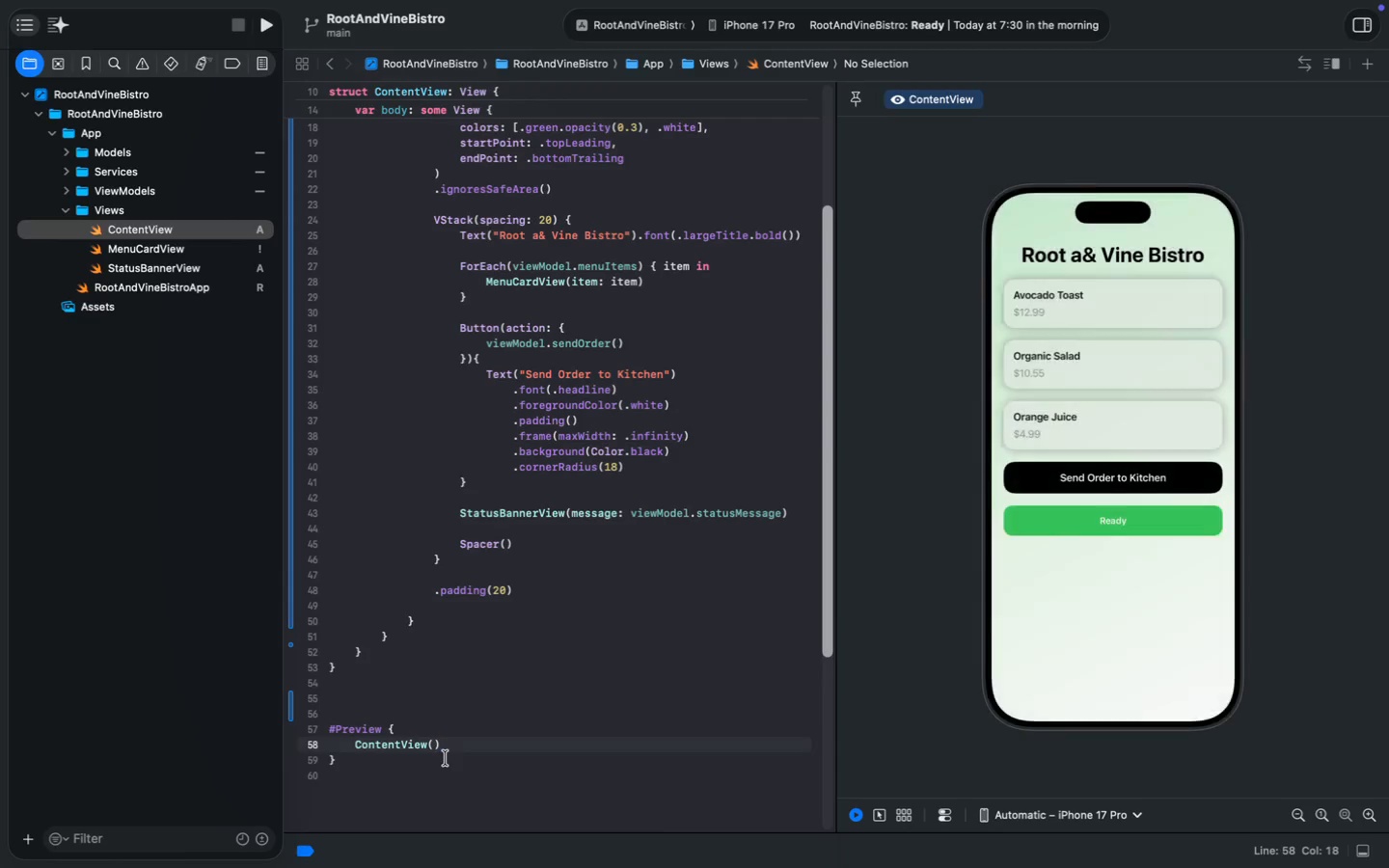 
wait(15.19)
 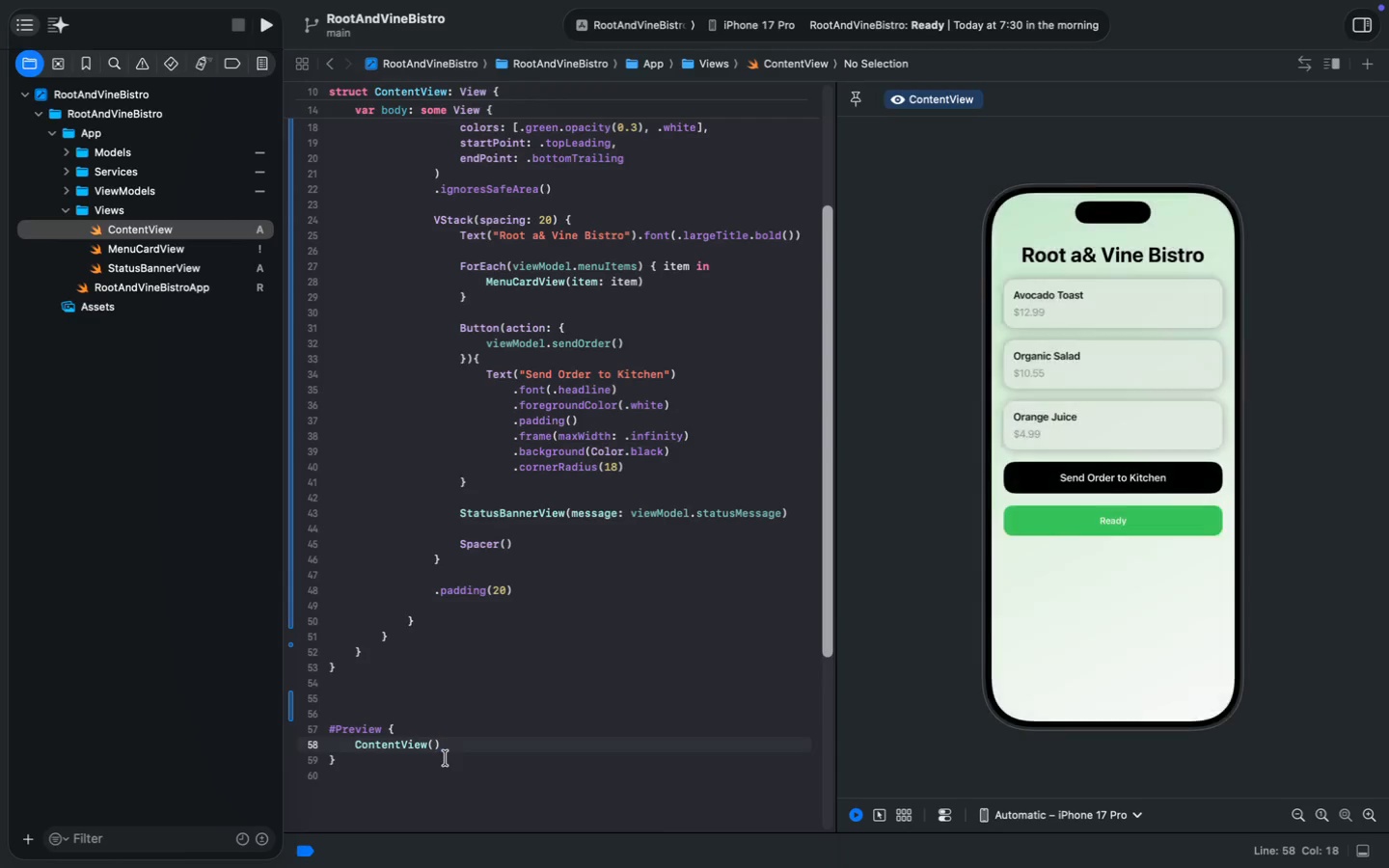 
left_click([538, 233])
 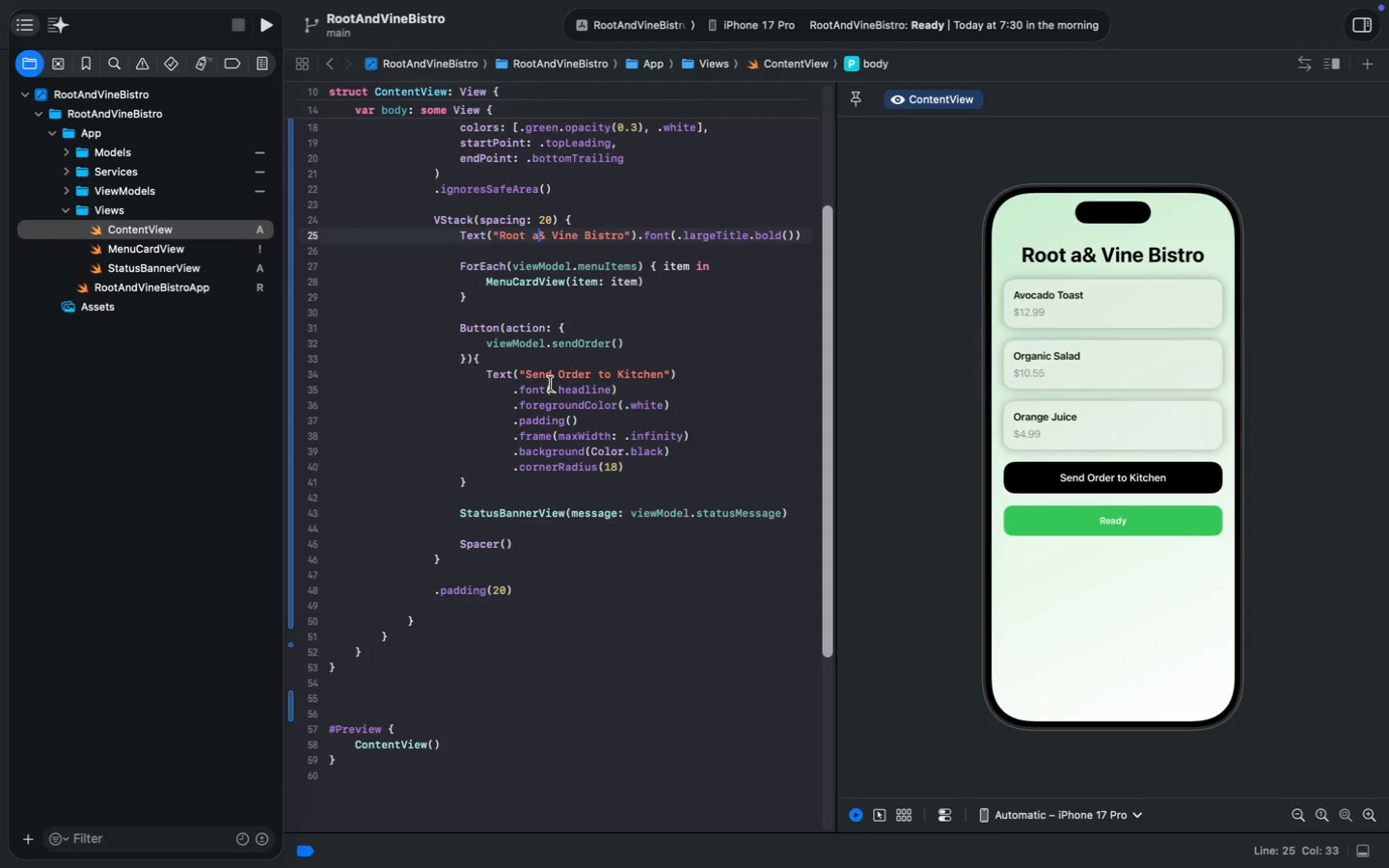 
key(Backspace)
 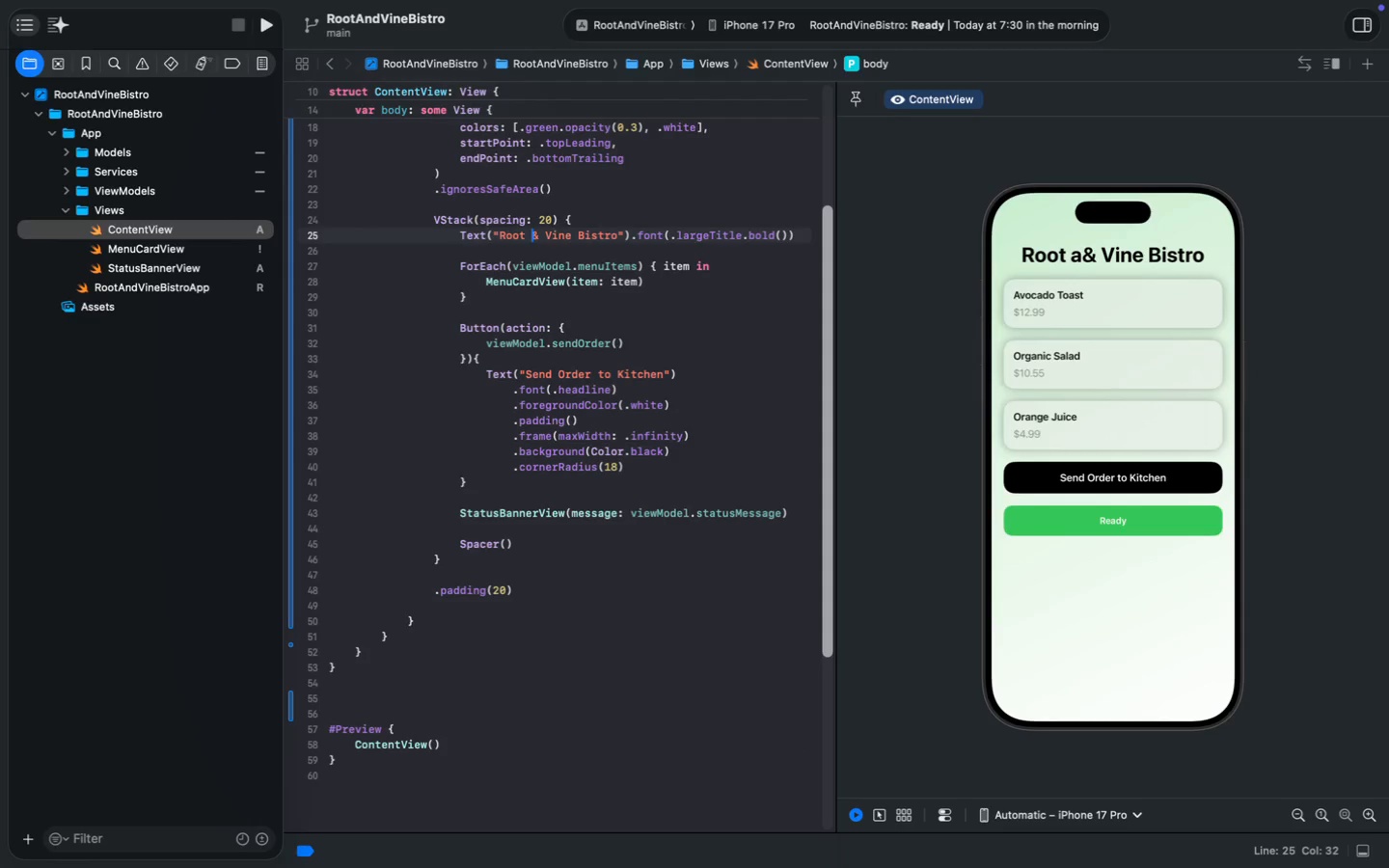 
hold_key(key=CommandLeft, duration=0.33)
 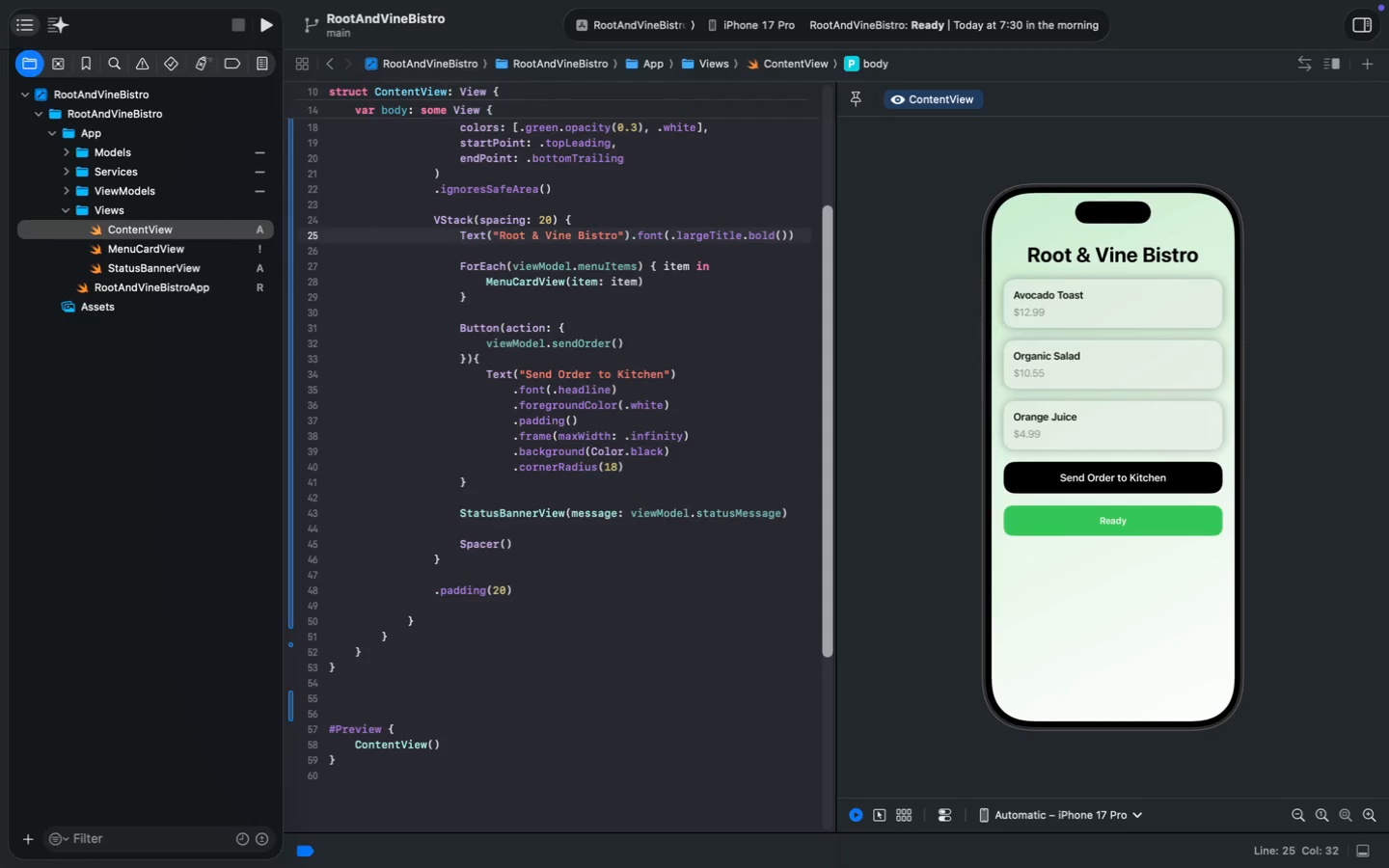 
key(Meta+S)
 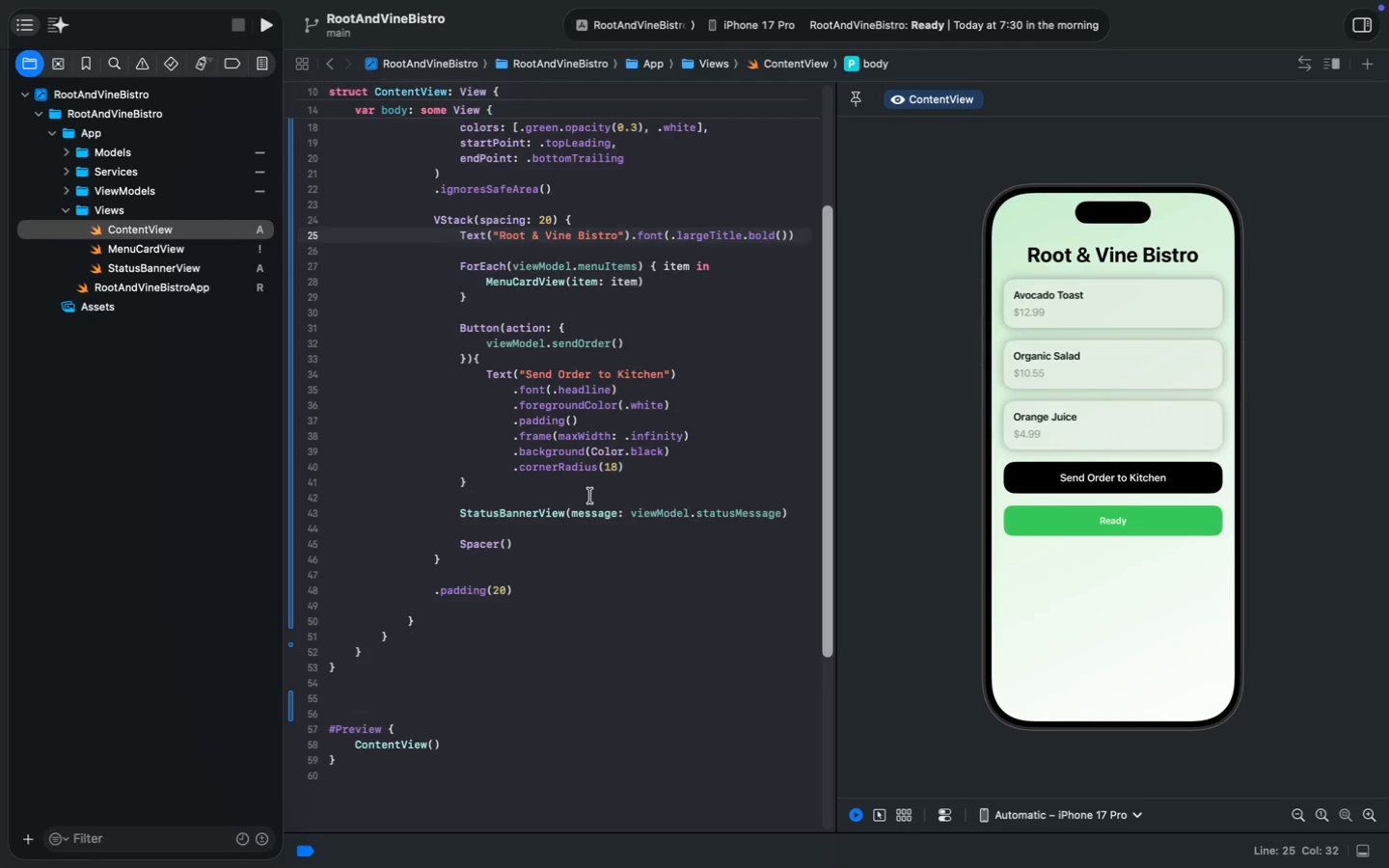 
wait(25.38)
 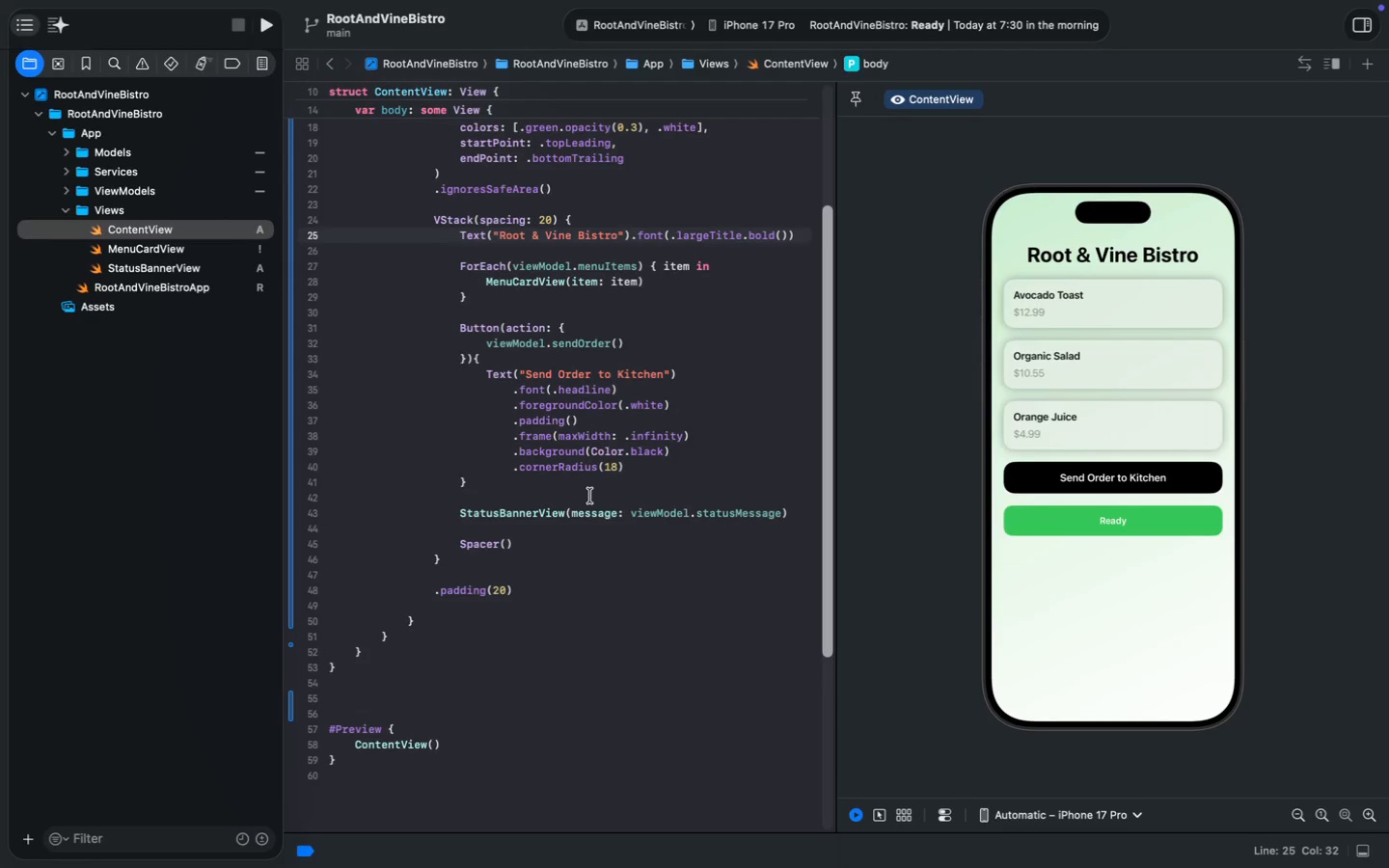 
left_click([74, 92])
 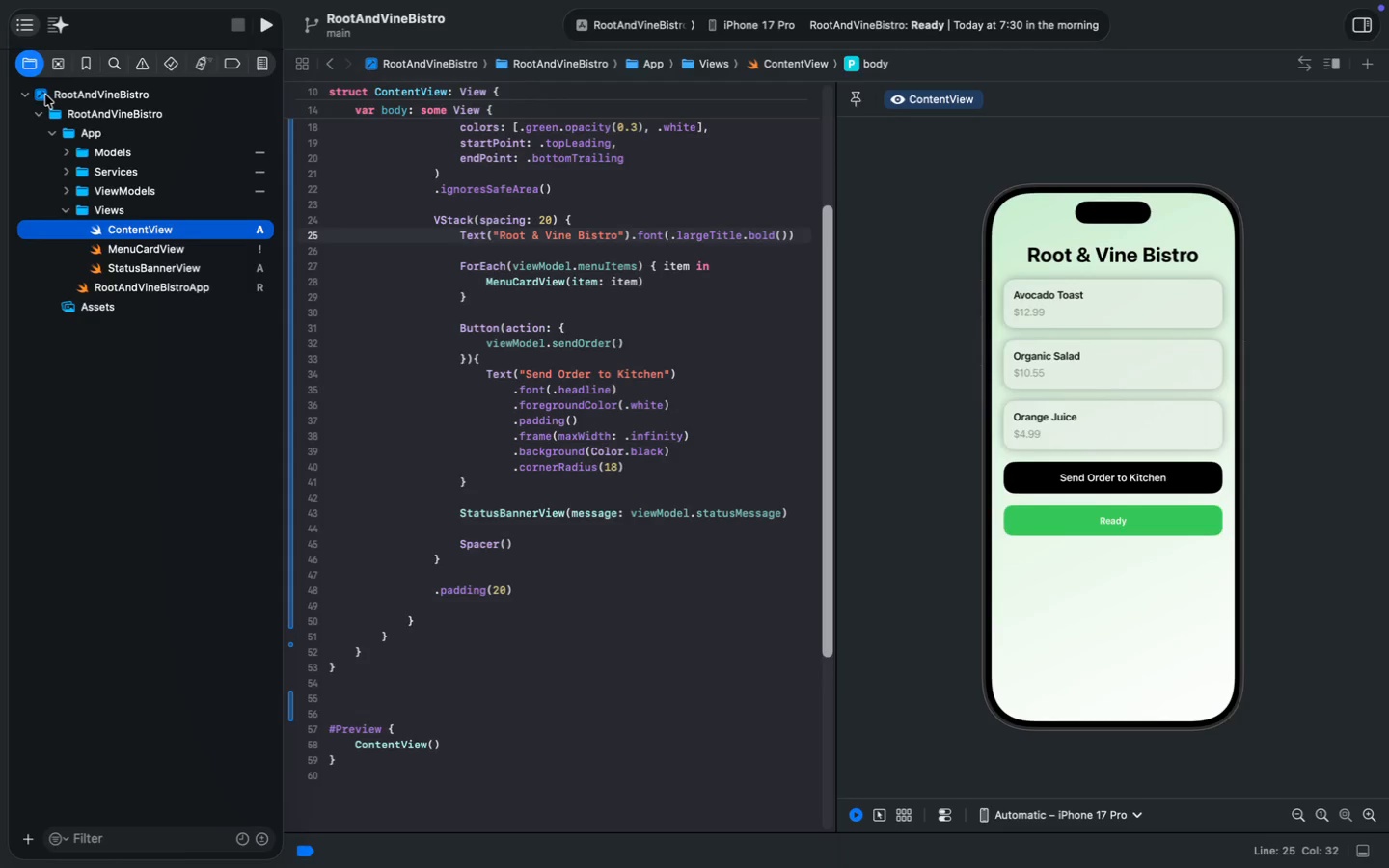 
left_click([45, 95])
 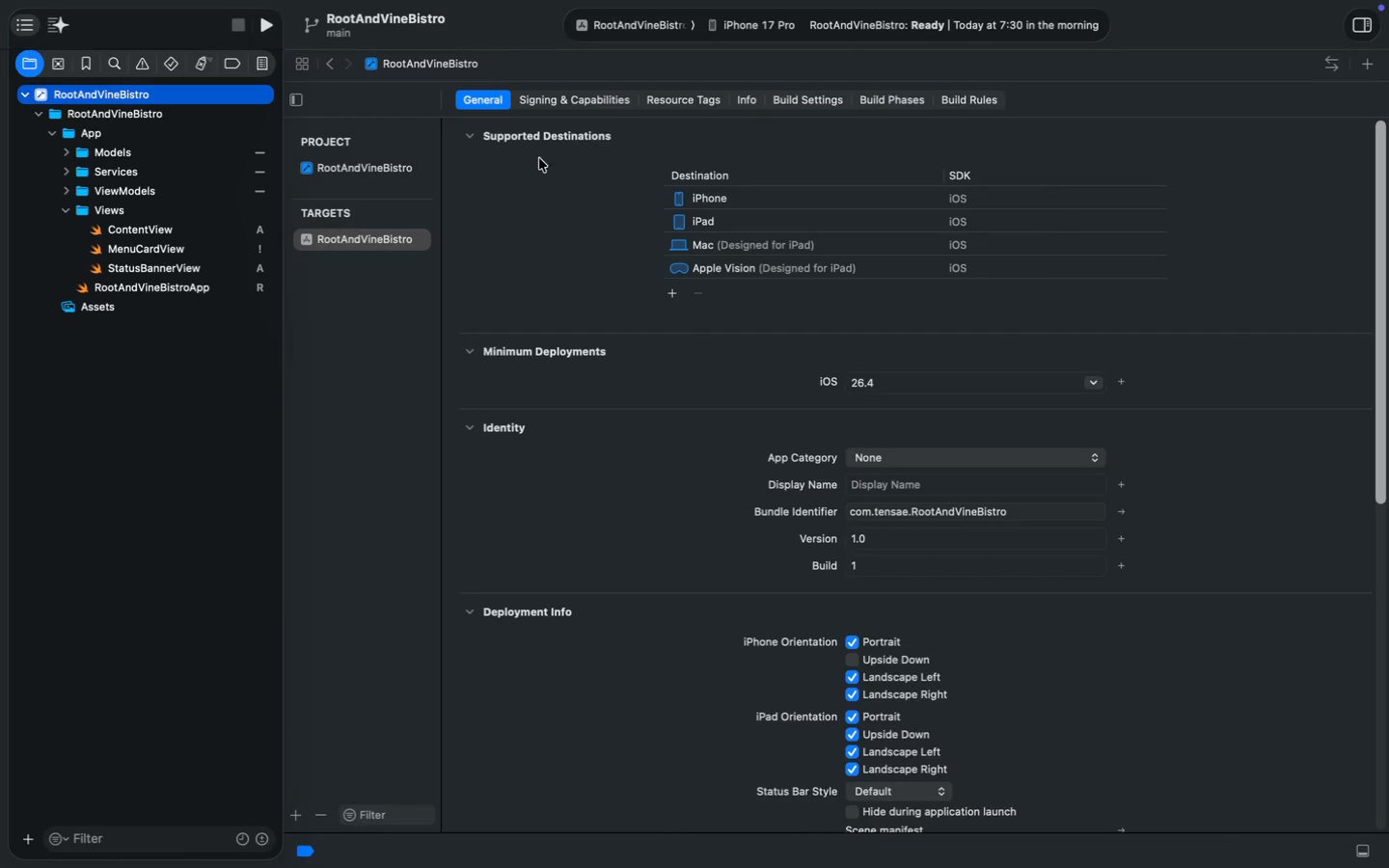 
left_click([755, 98])
 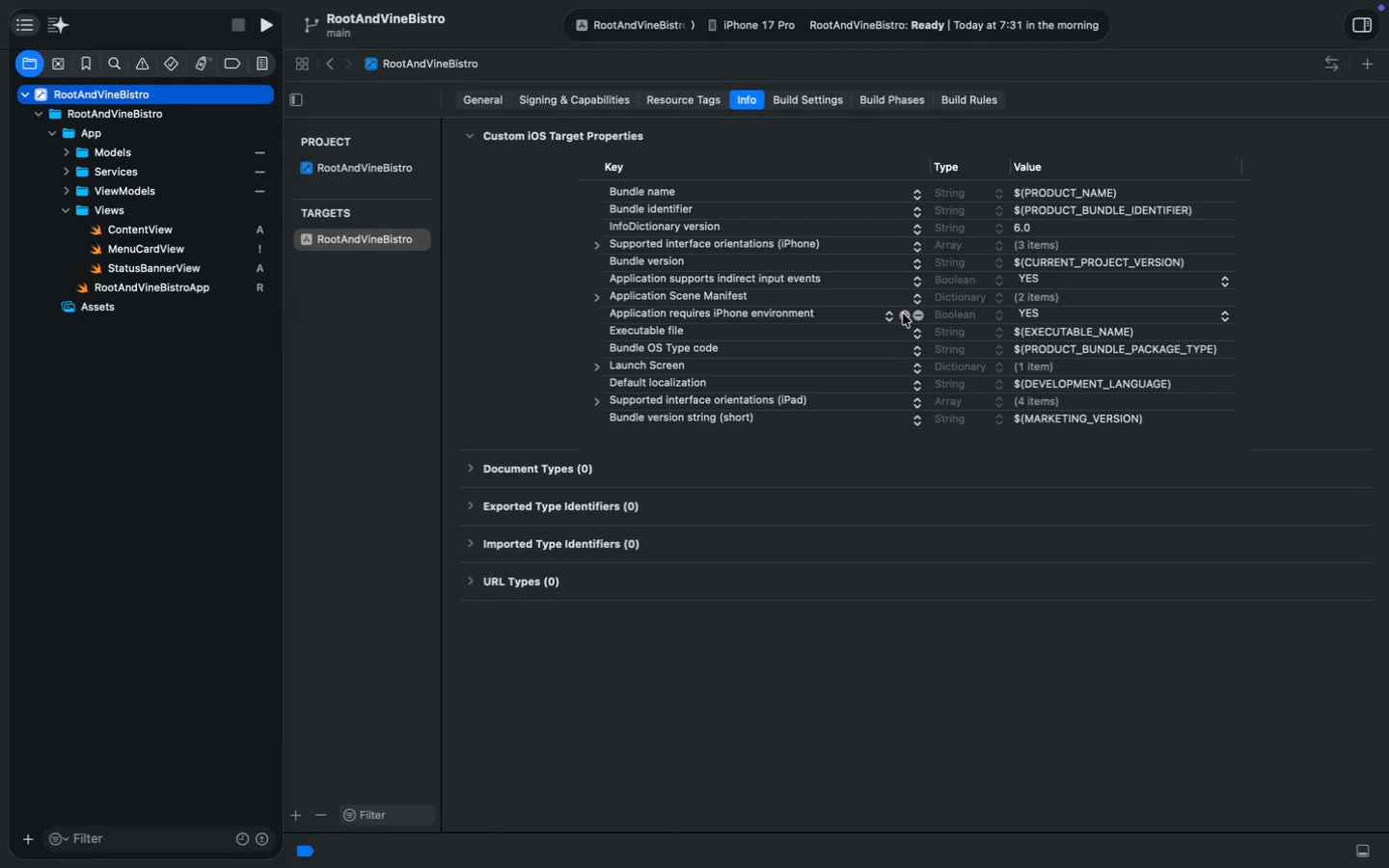 
wait(43.72)
 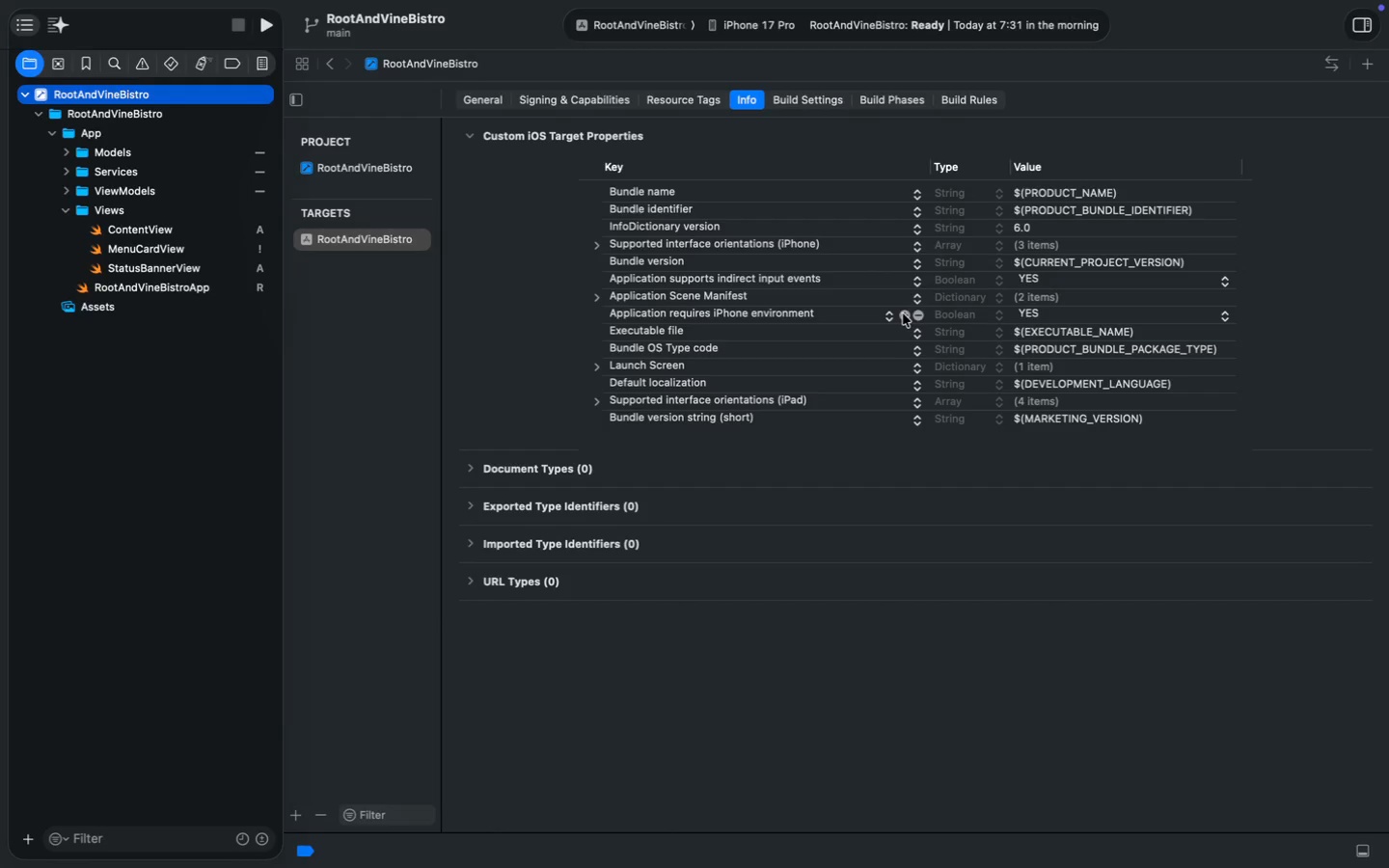 
left_click([902, 420])
 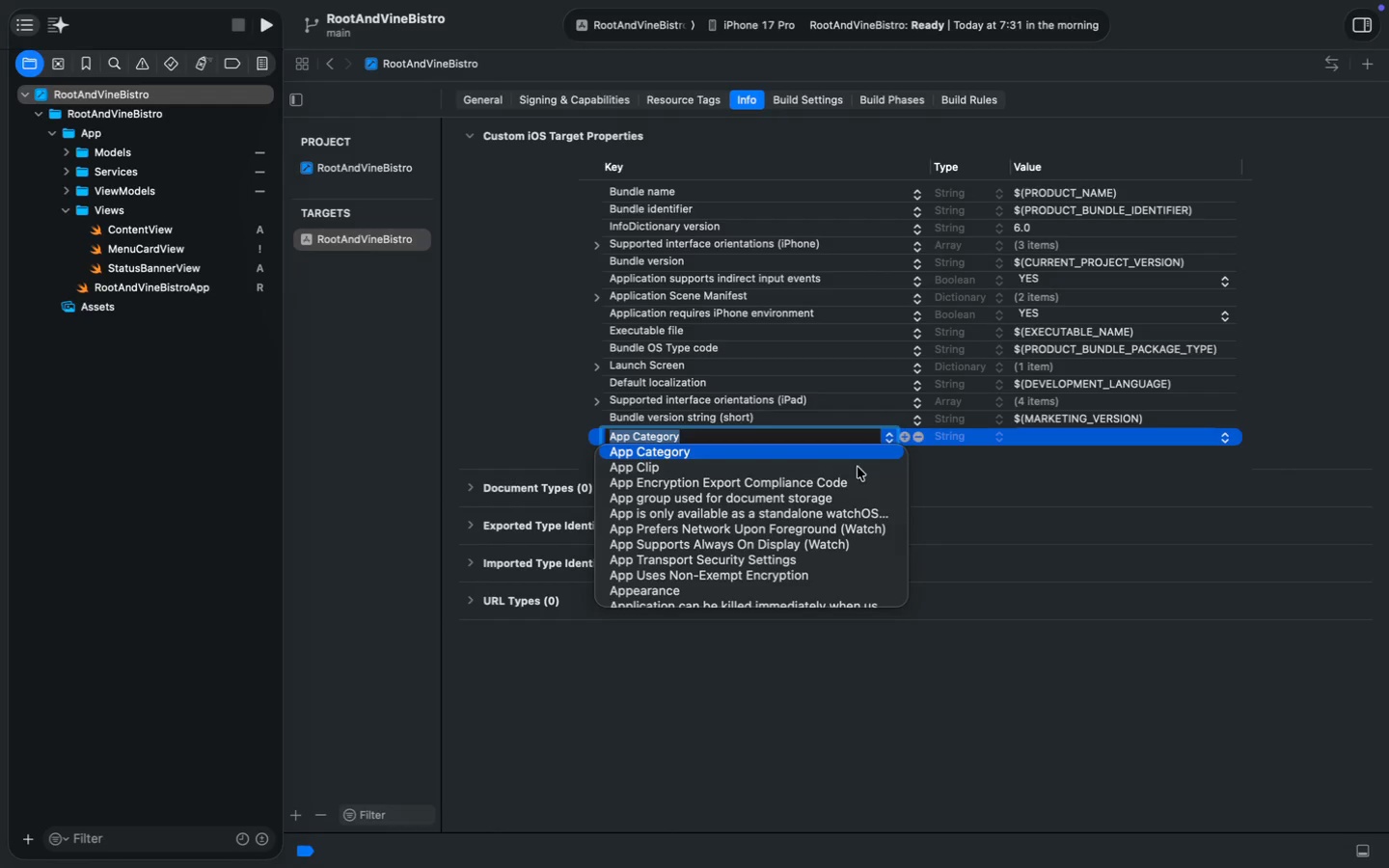 
wait(7.18)
 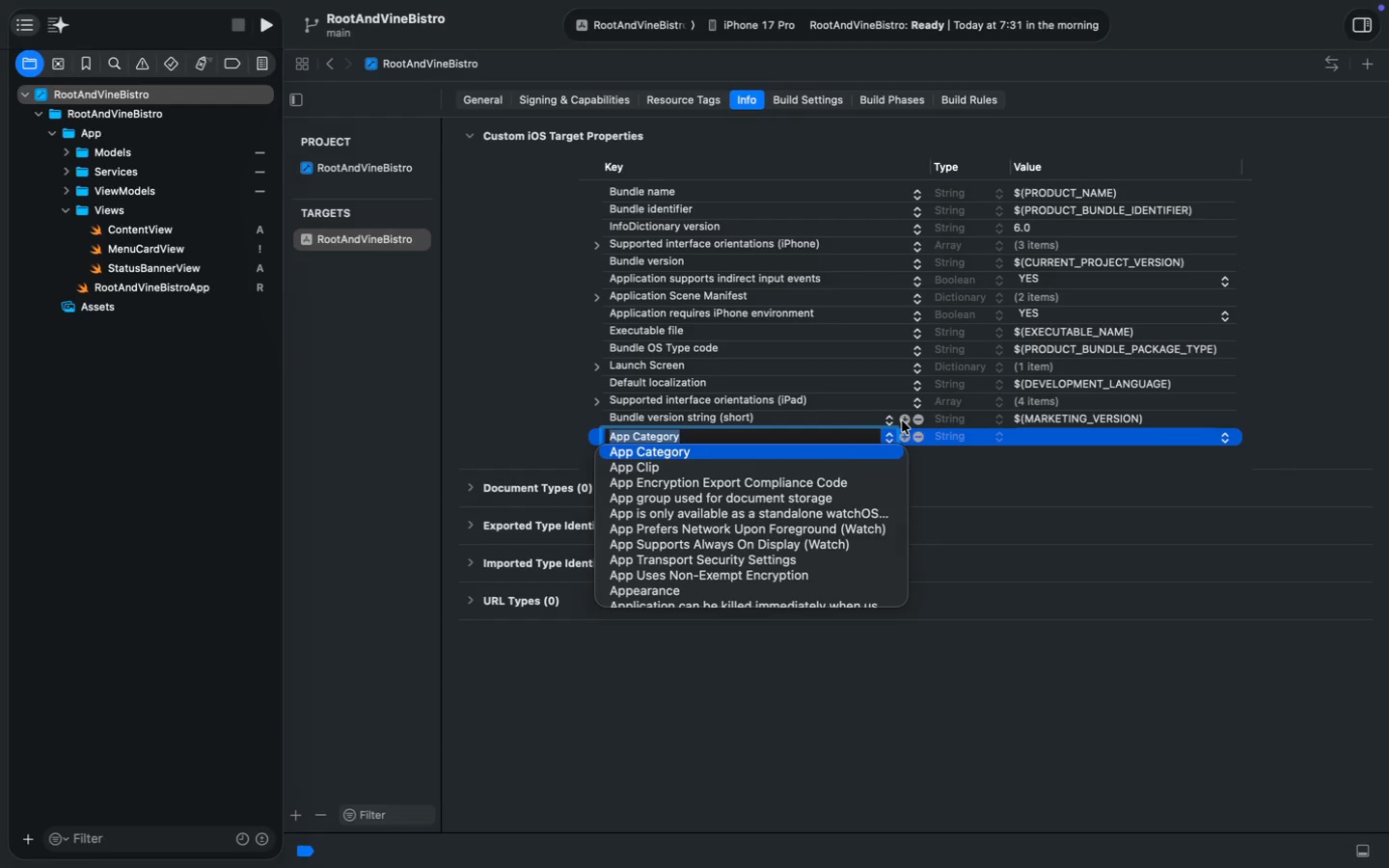 
left_click([786, 557])
 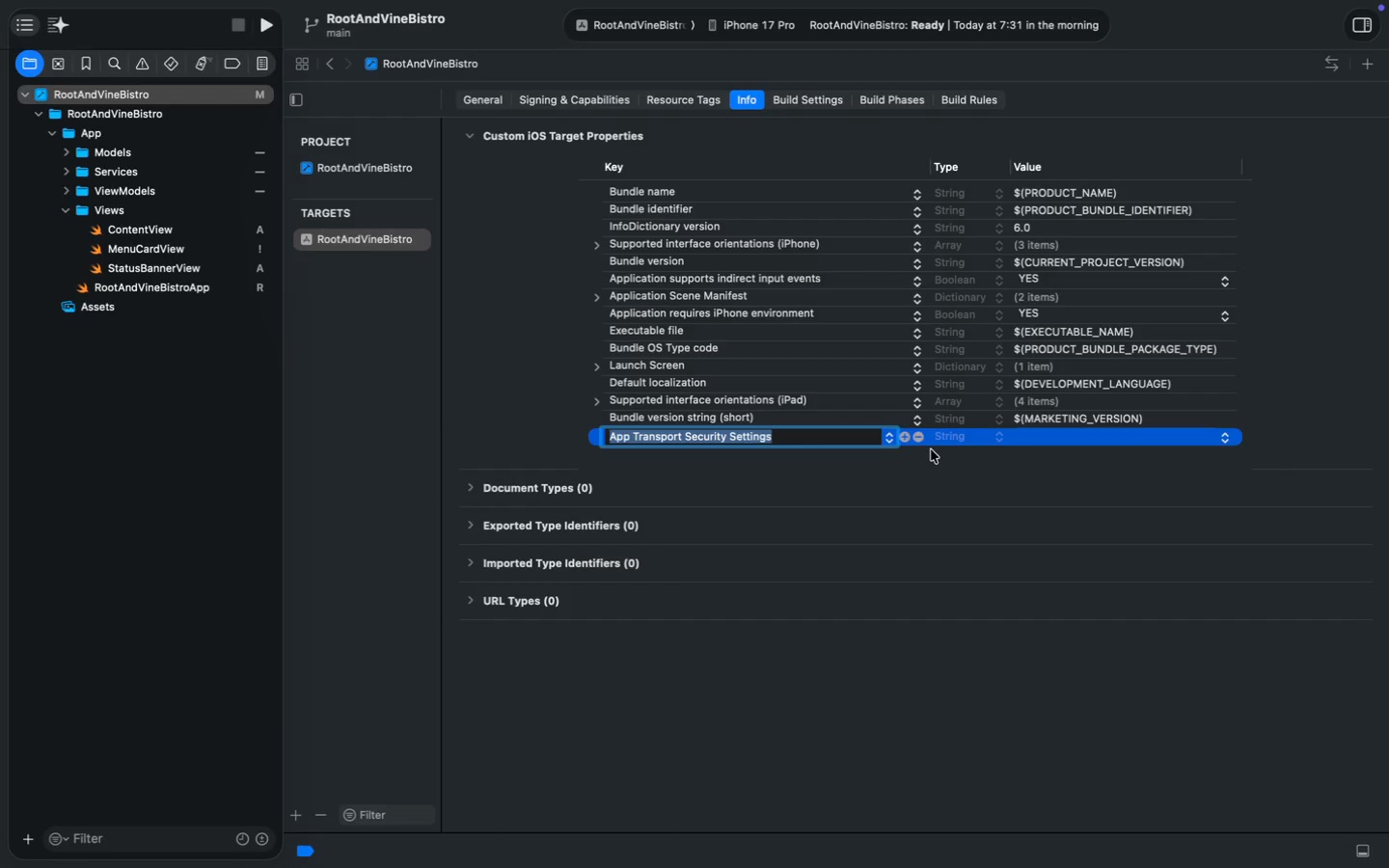 
wait(66.89)
 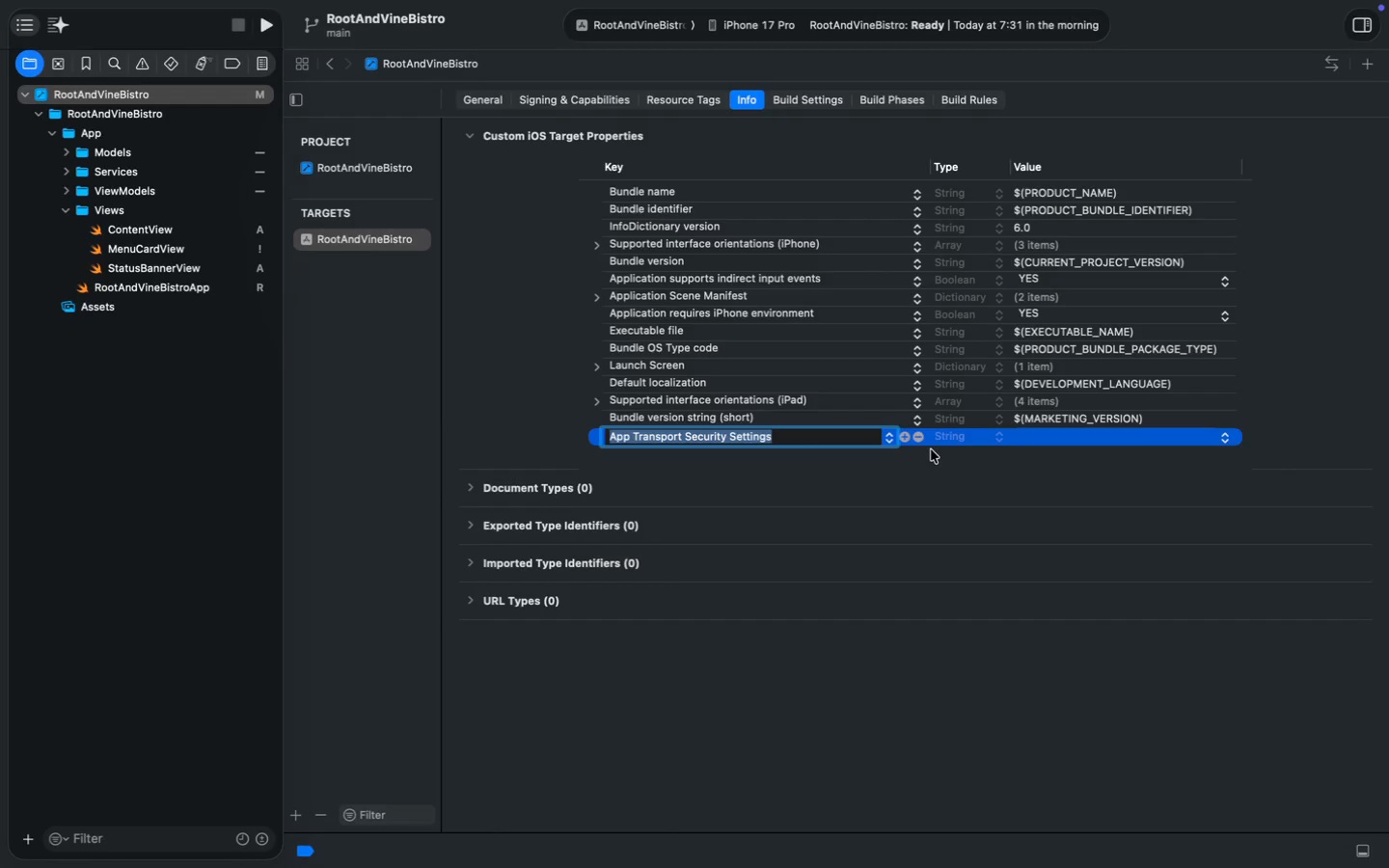 
key(Enter)
 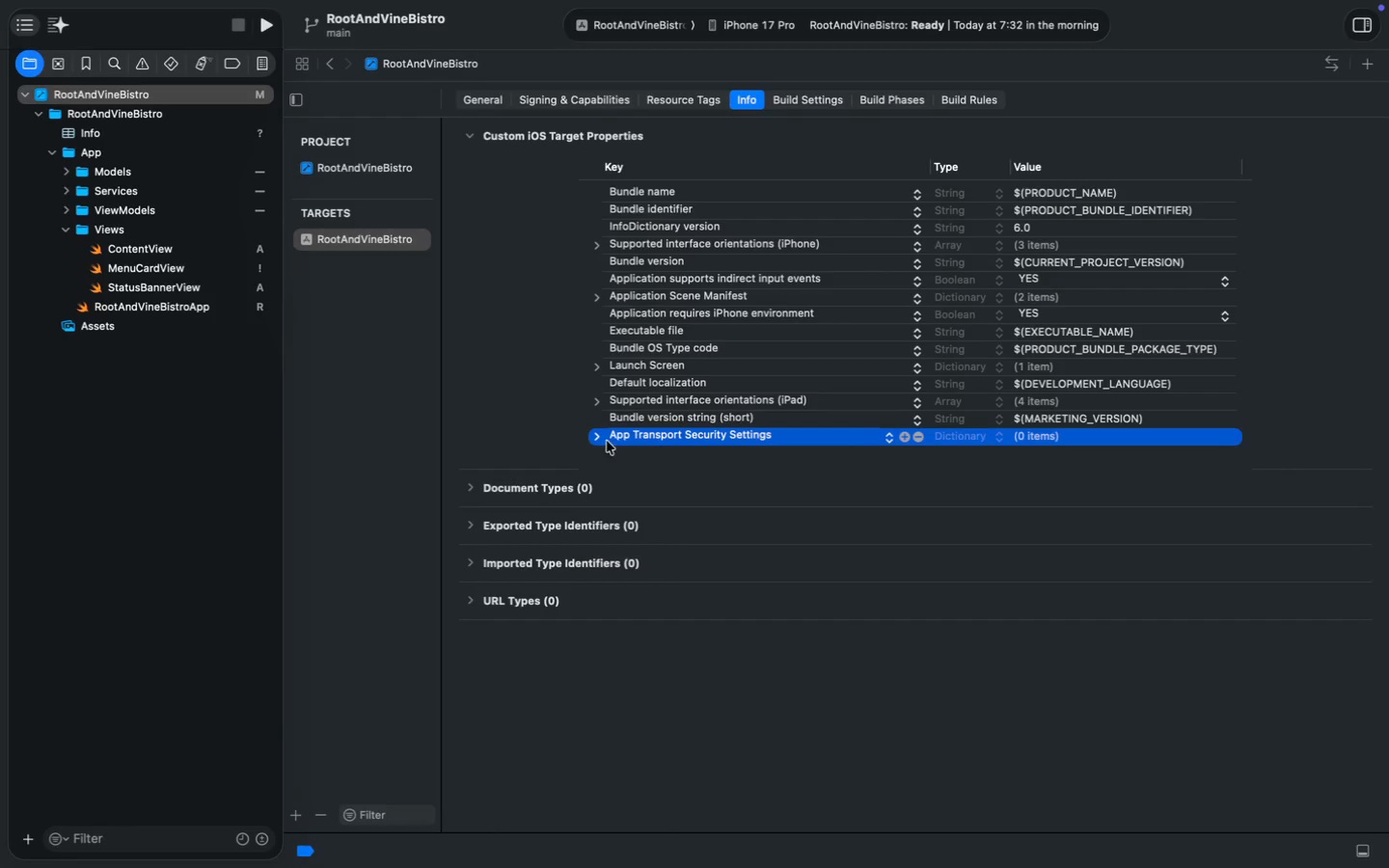 
left_click([599, 438])
 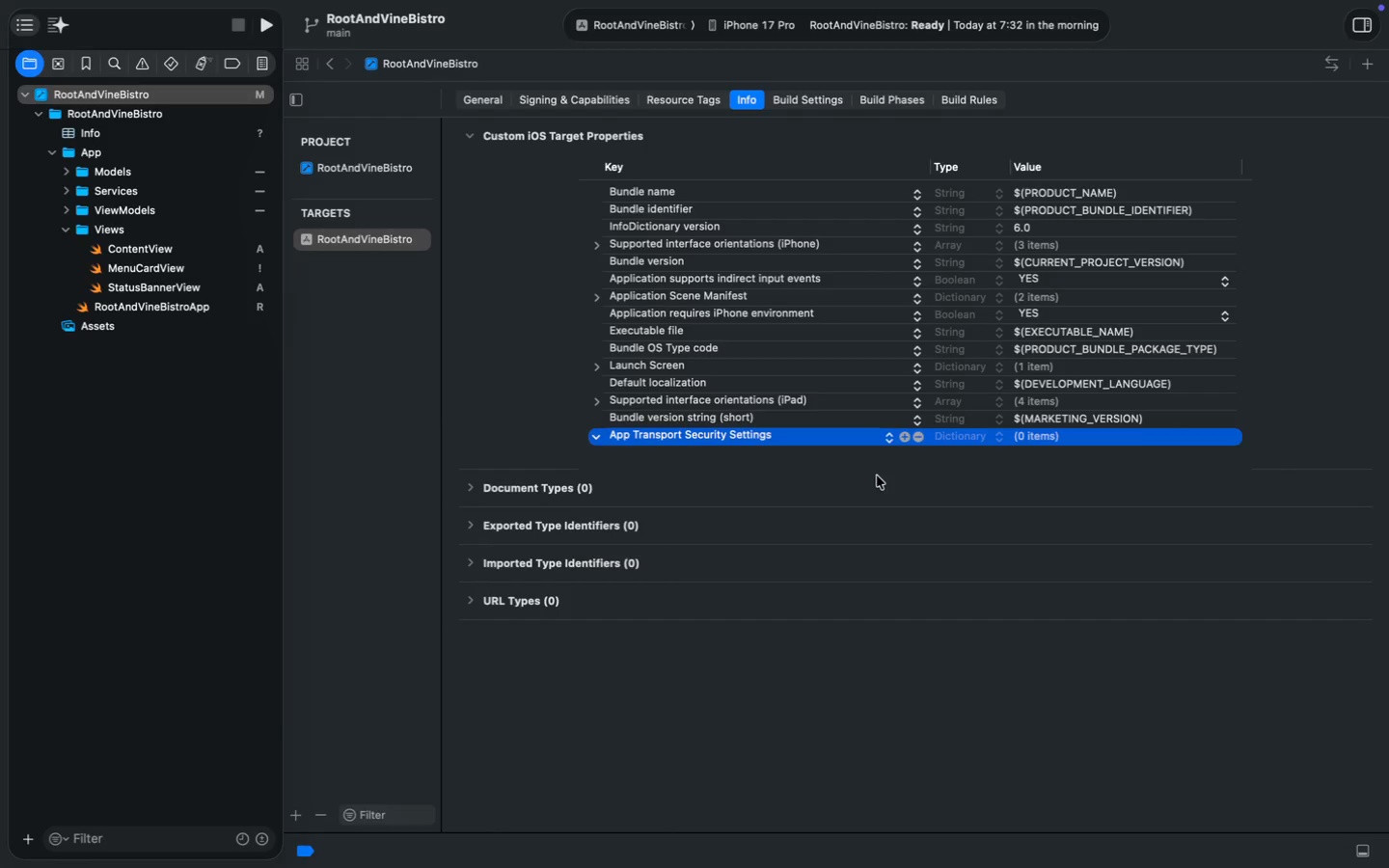 
wait(5.02)
 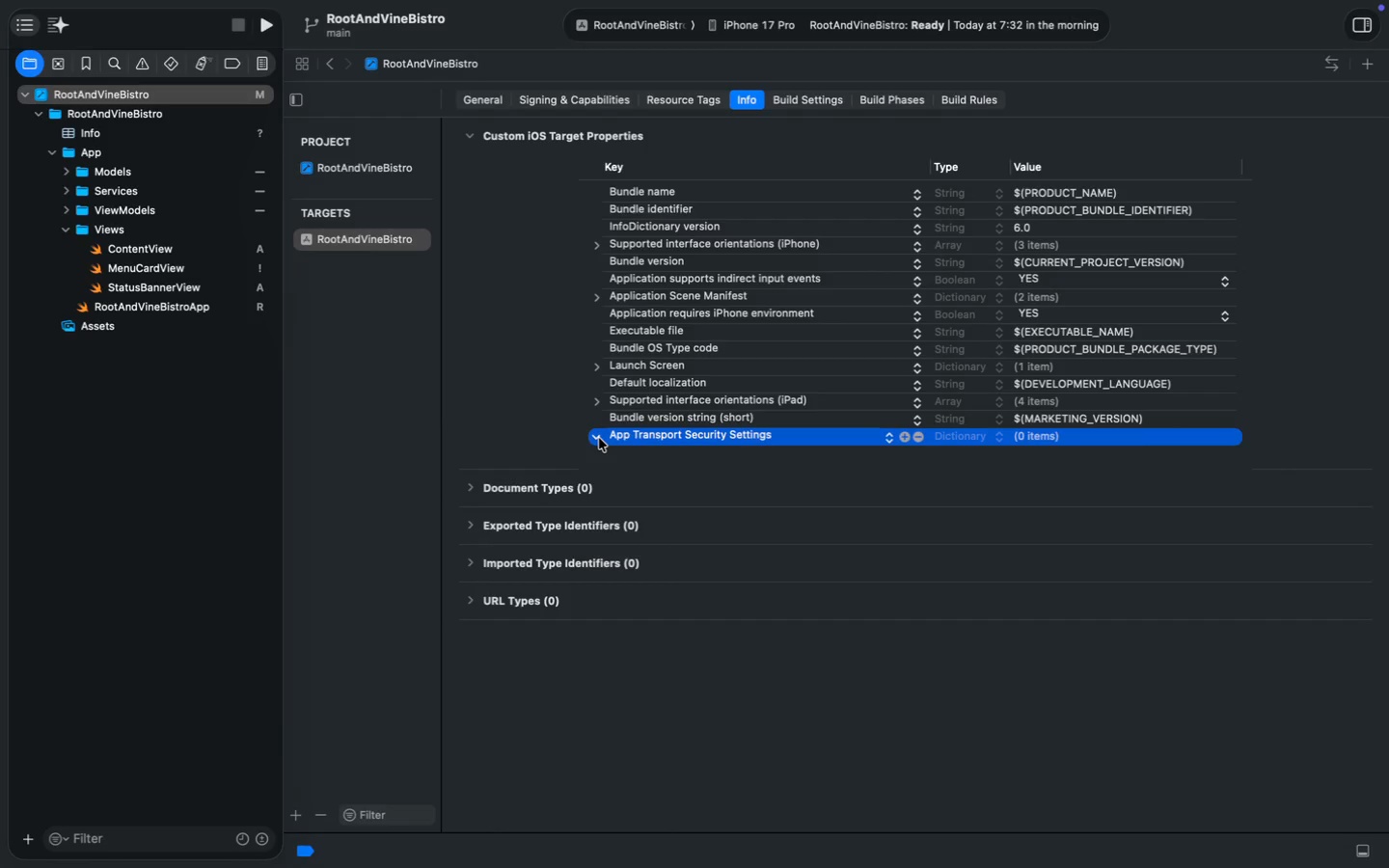 
left_click([907, 442])
 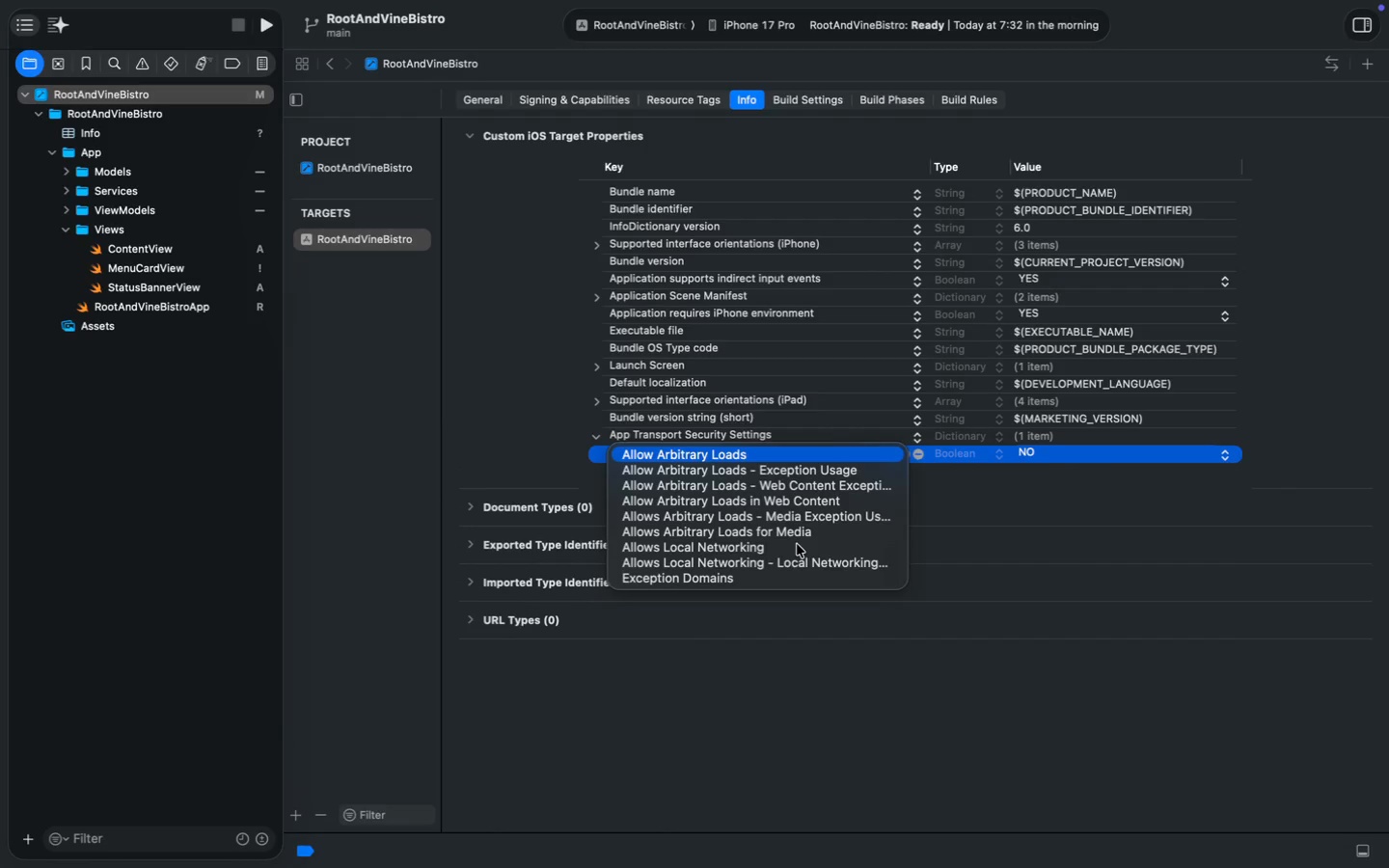 
left_click([728, 580])
 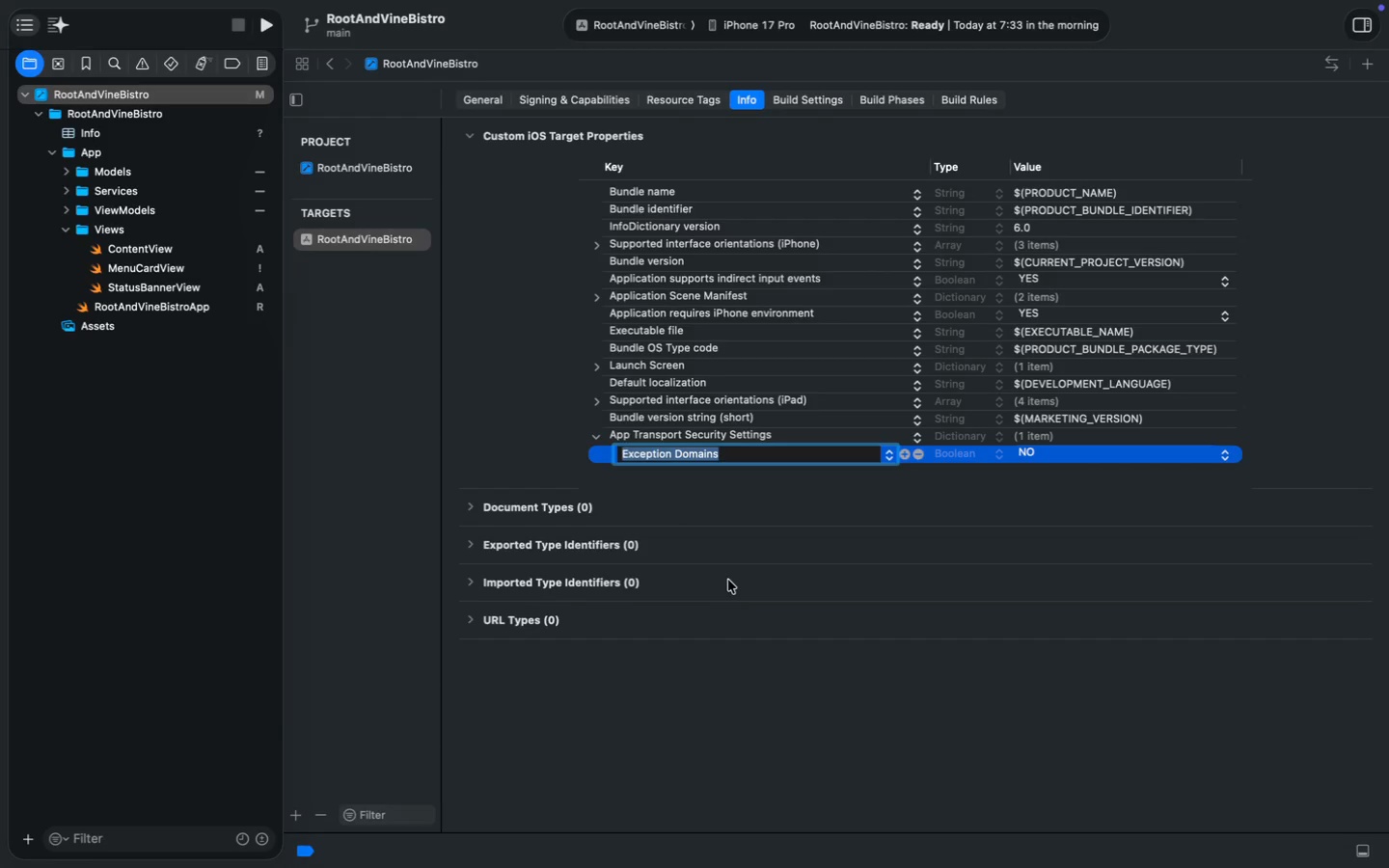 
wait(17.41)
 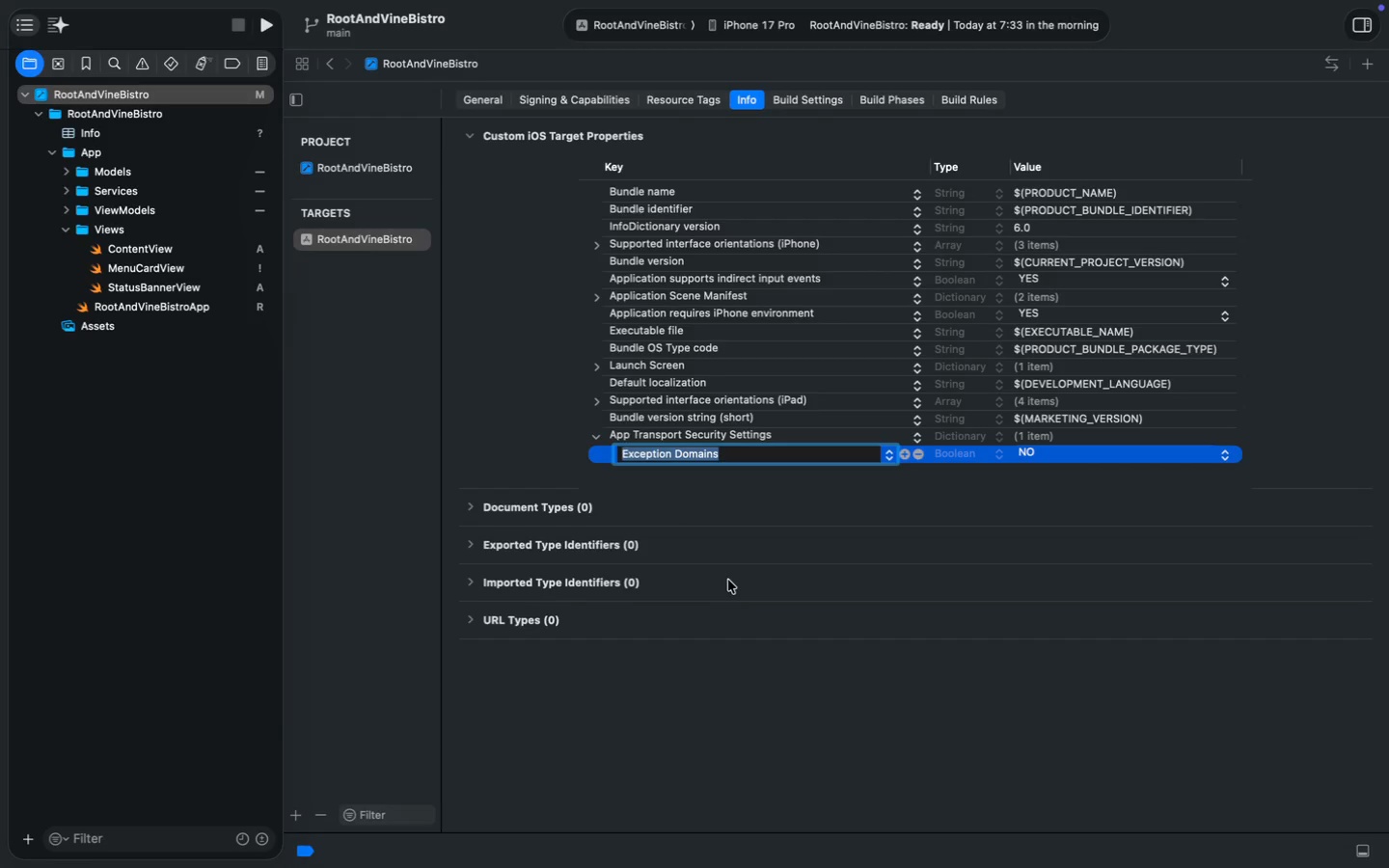 
left_click([1037, 453])
 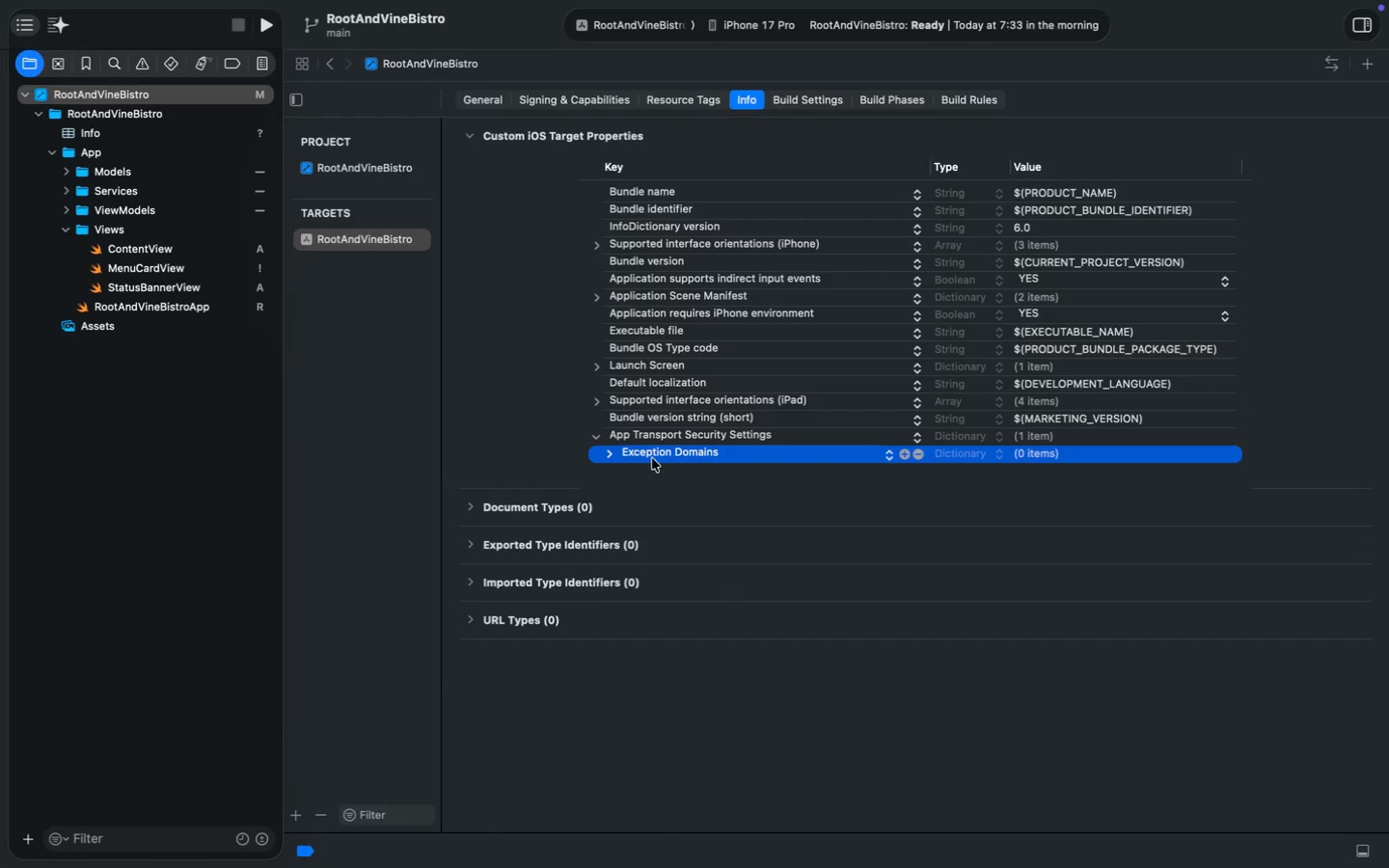 
left_click([989, 457])
 